 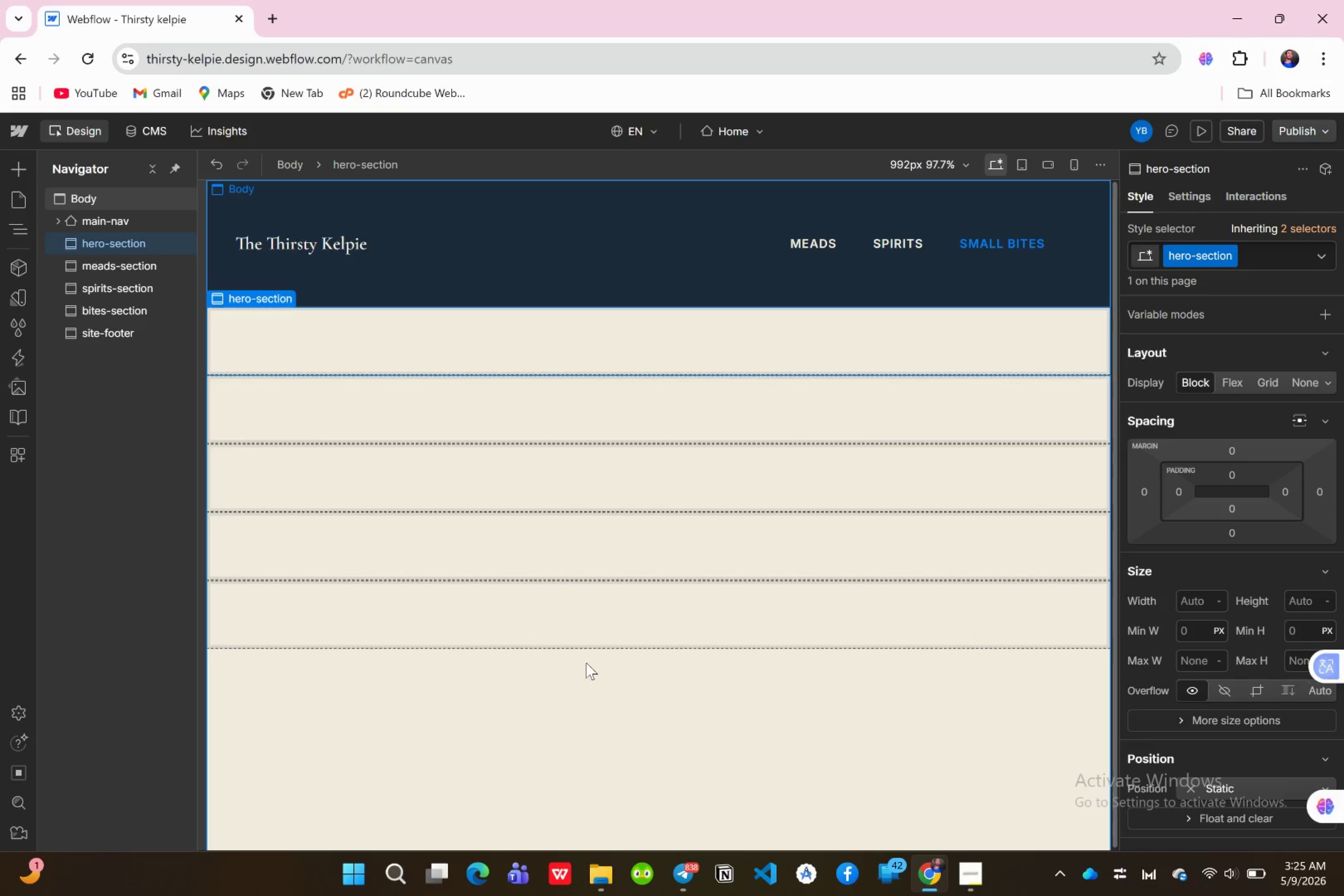 
scroll: coordinate [1222, 543], scroll_direction: down, amount: 9.0
 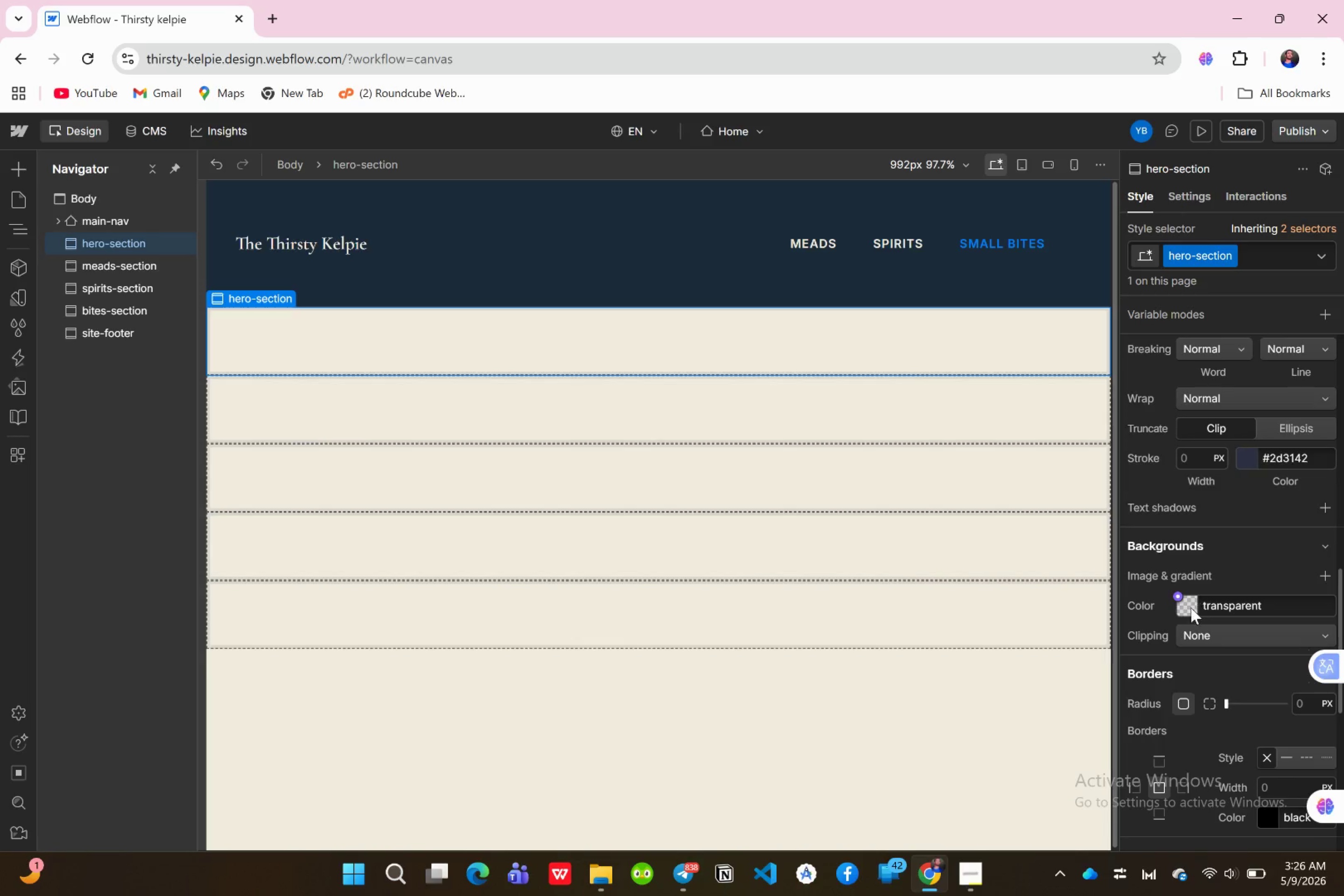 
left_click([1188, 606])
 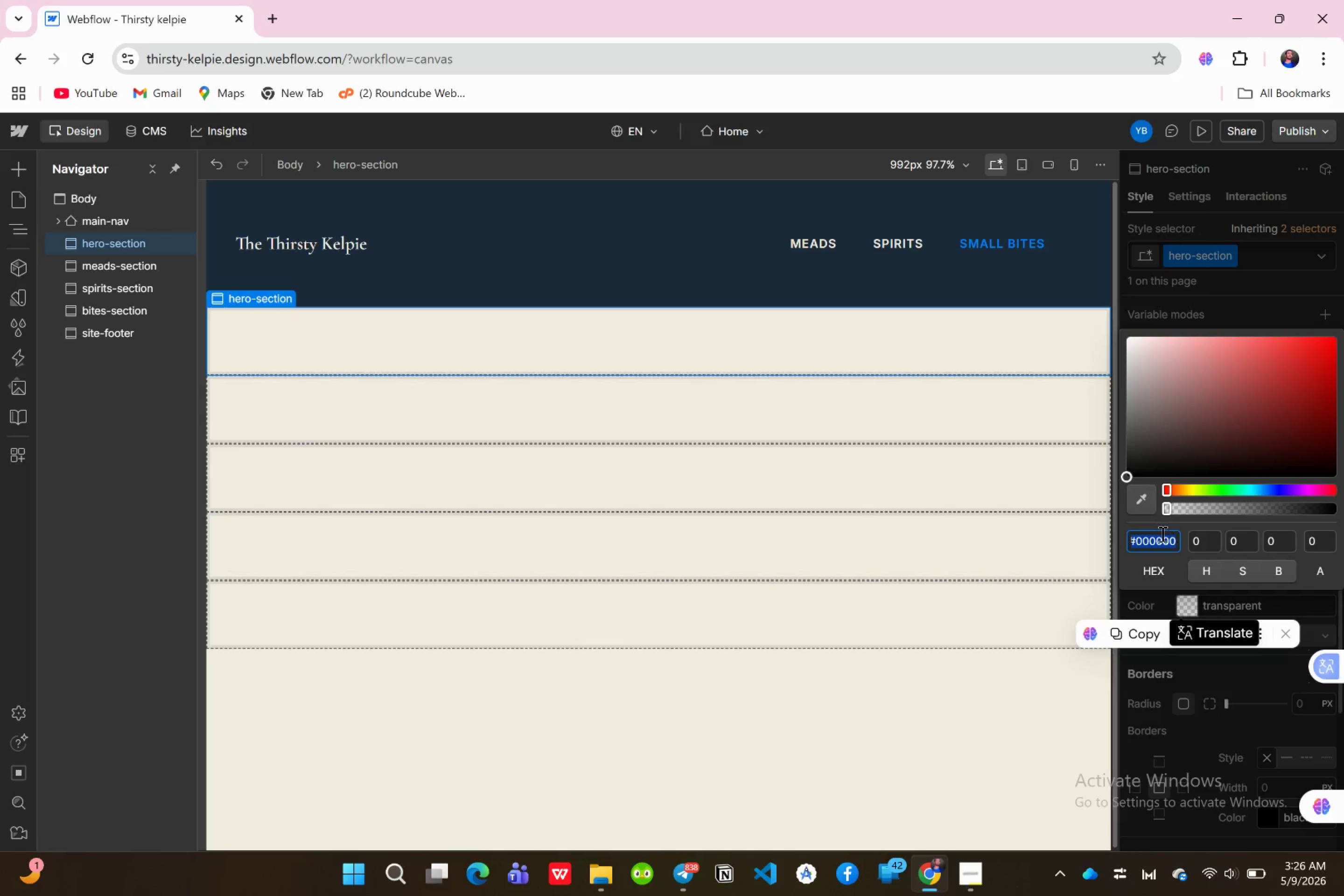 
left_click([1162, 540])
 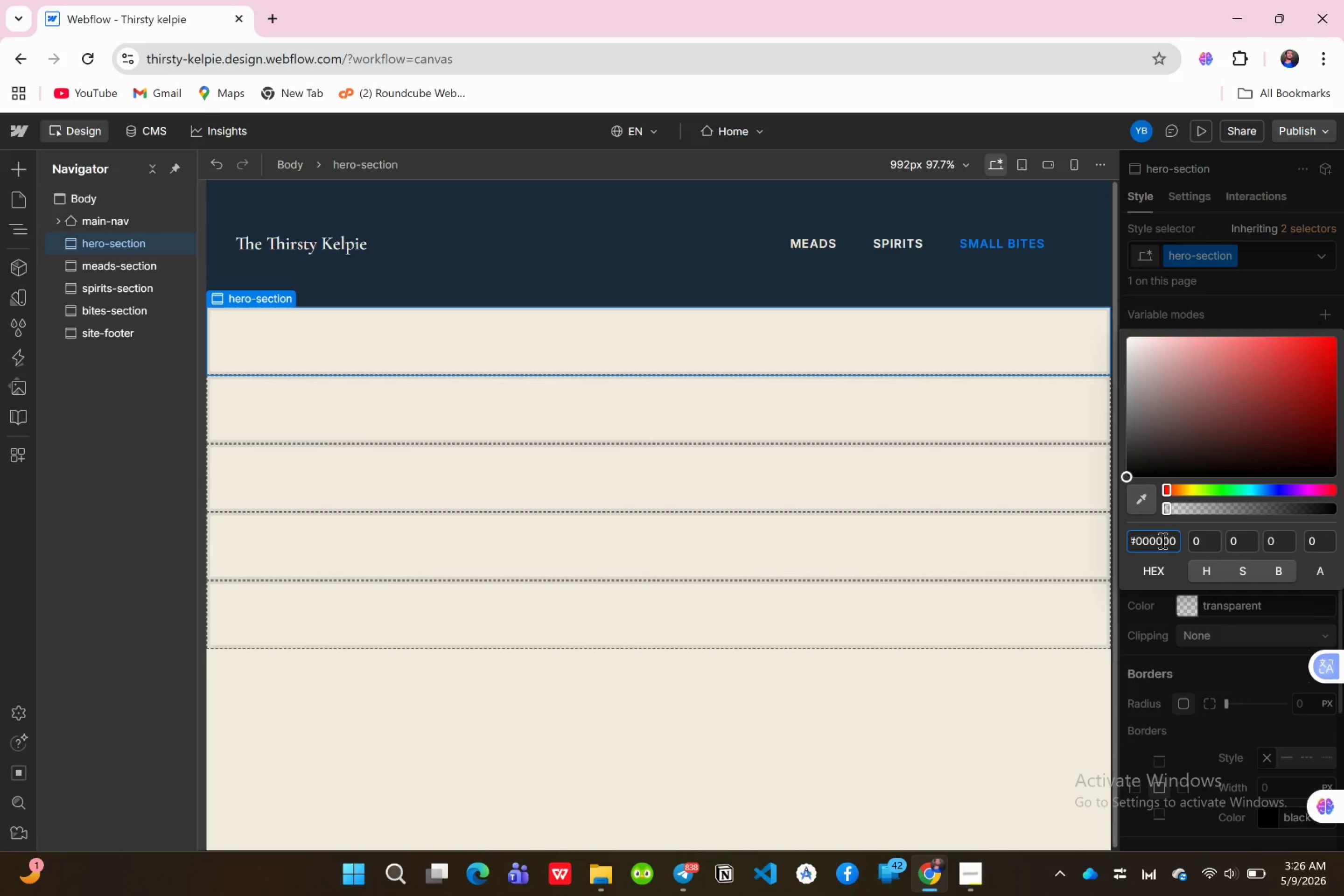 
key(Control+A)
 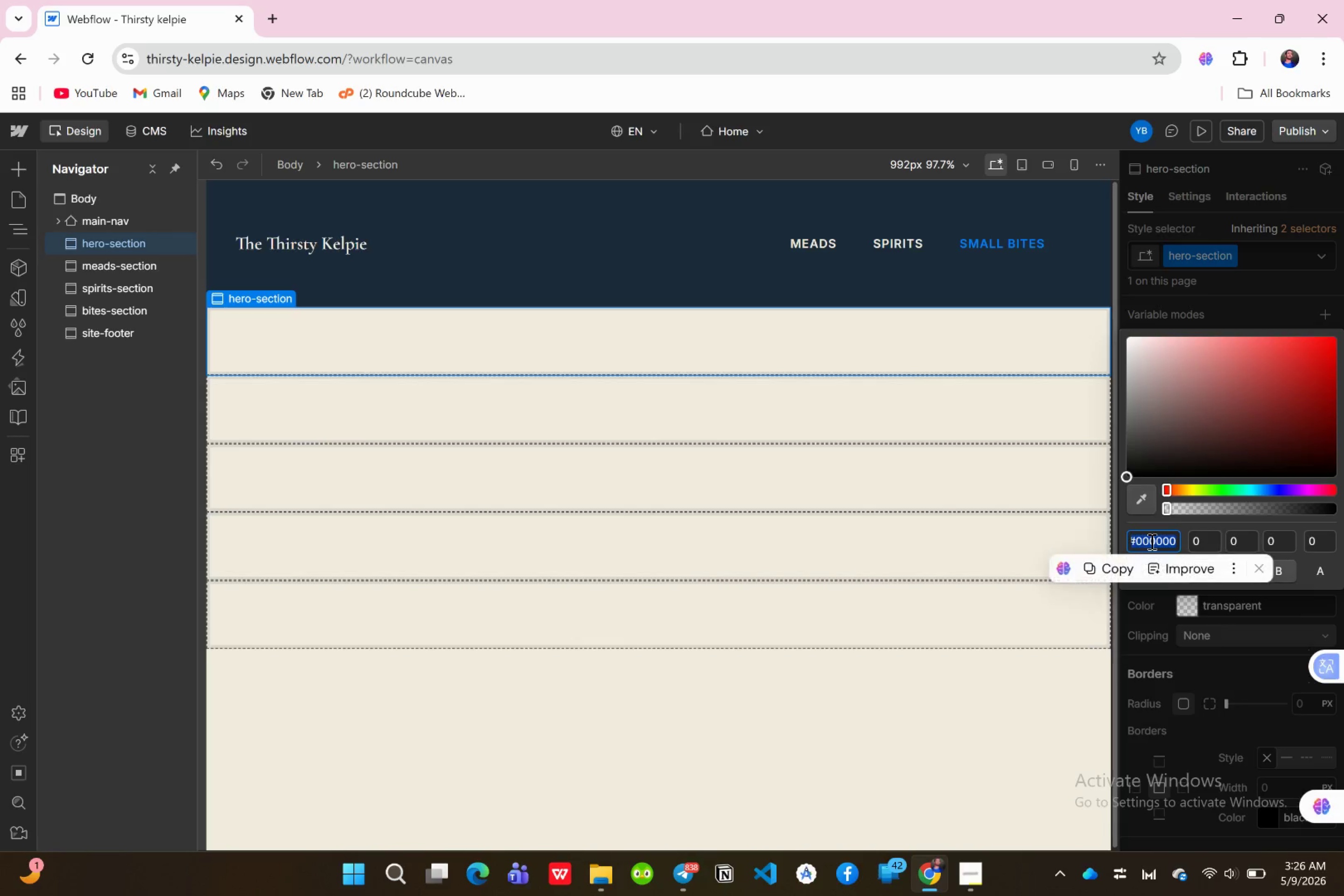 
key(Shift+3)
 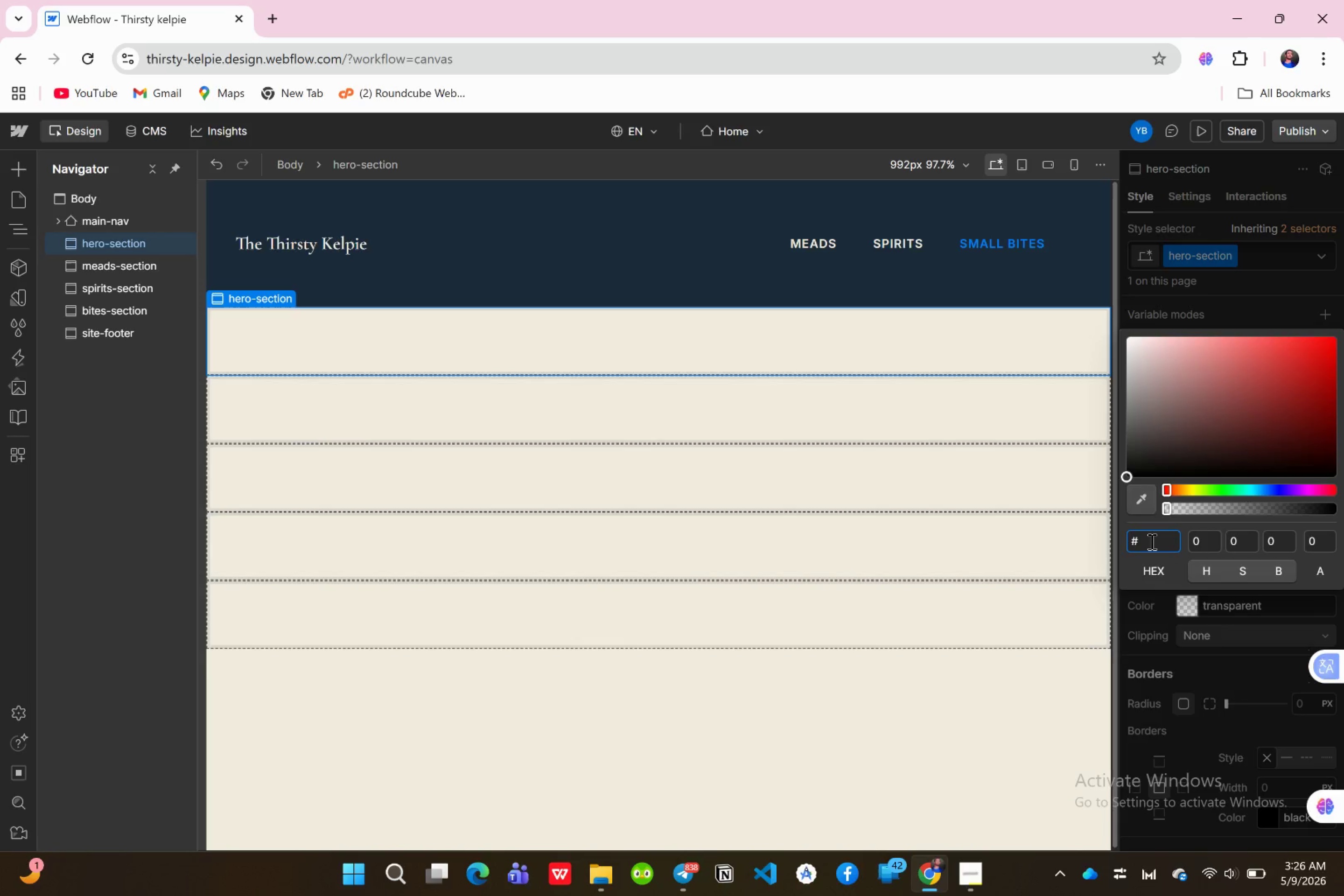 
type(1c)
 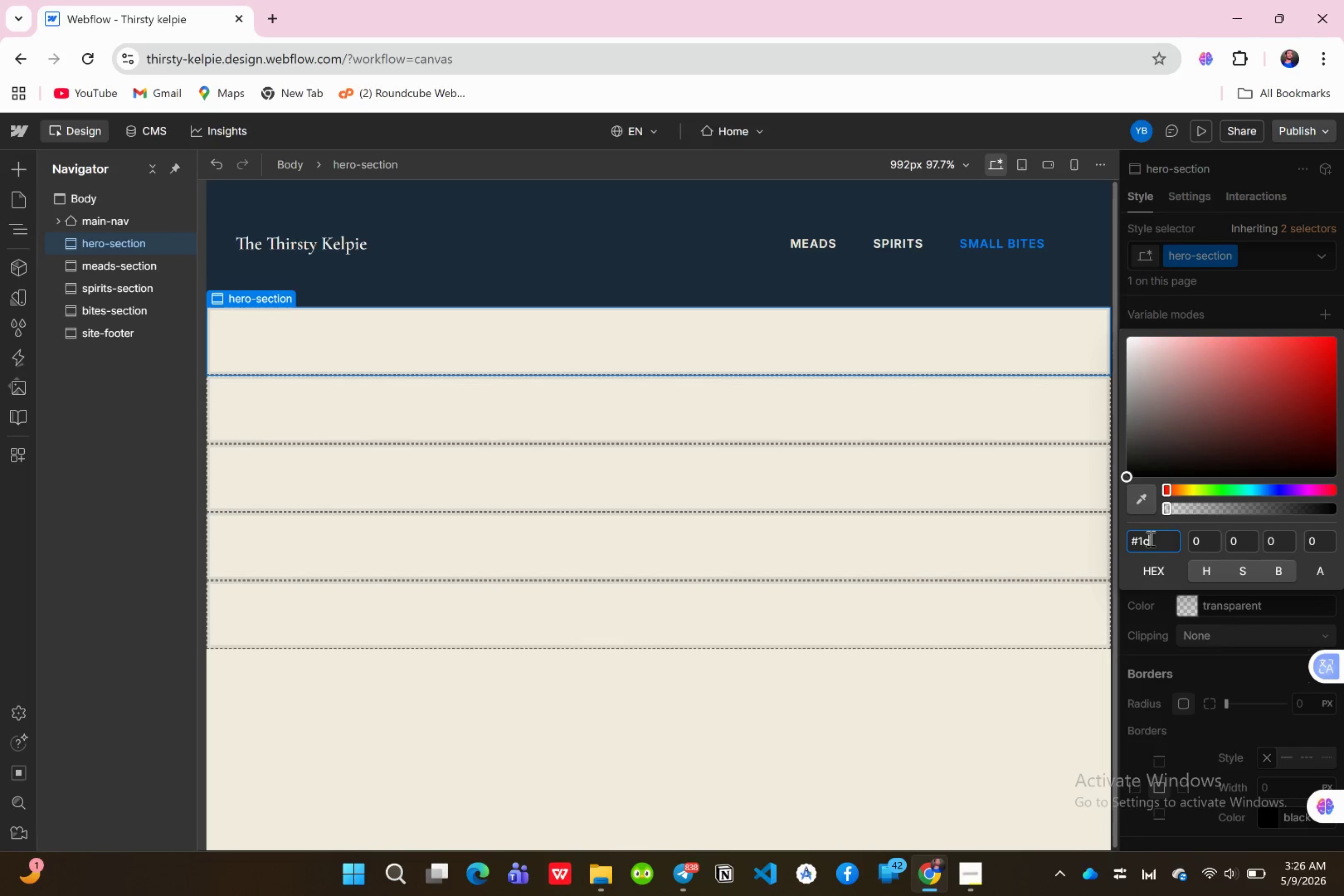 
type(2b)
 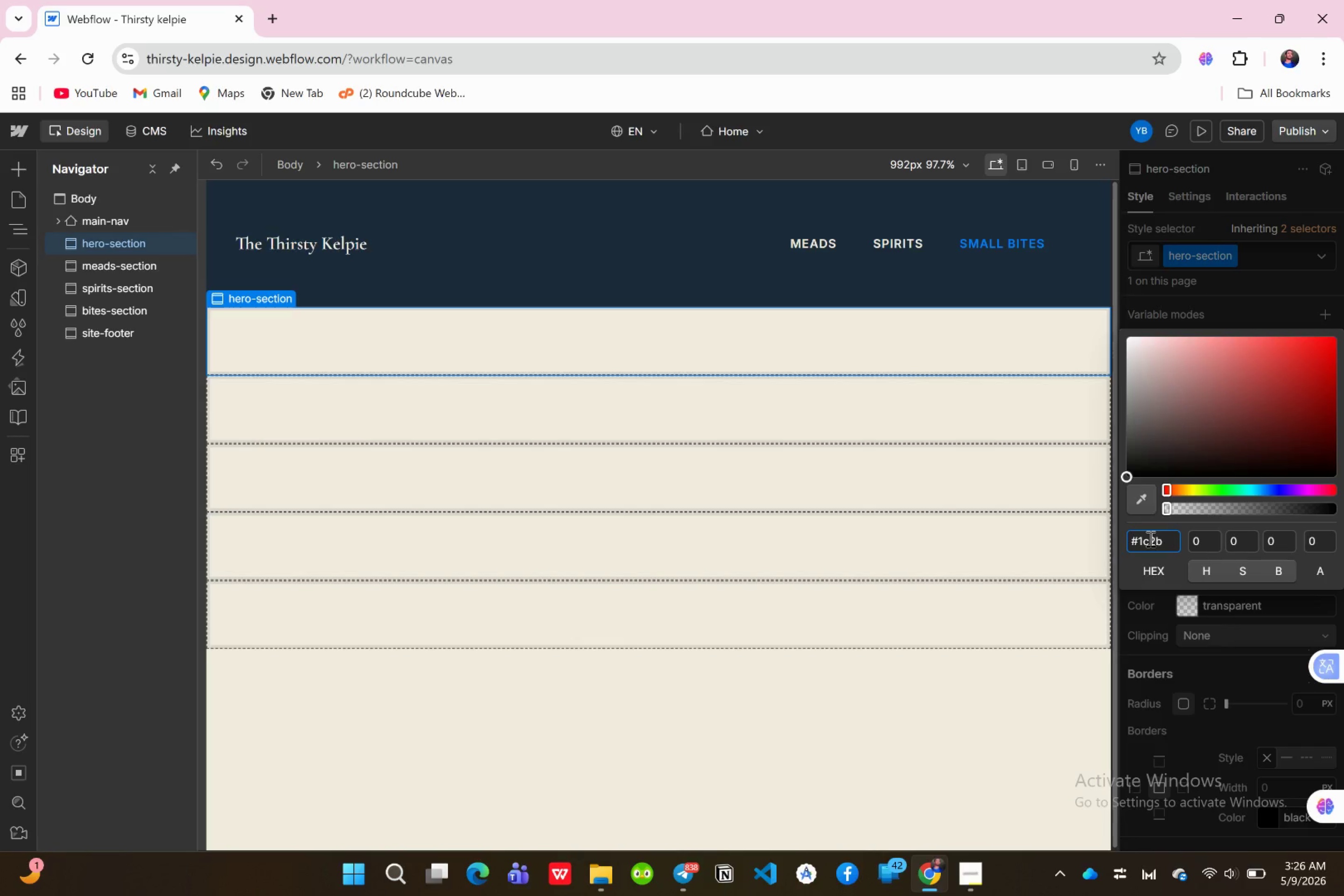 
type(3a)
 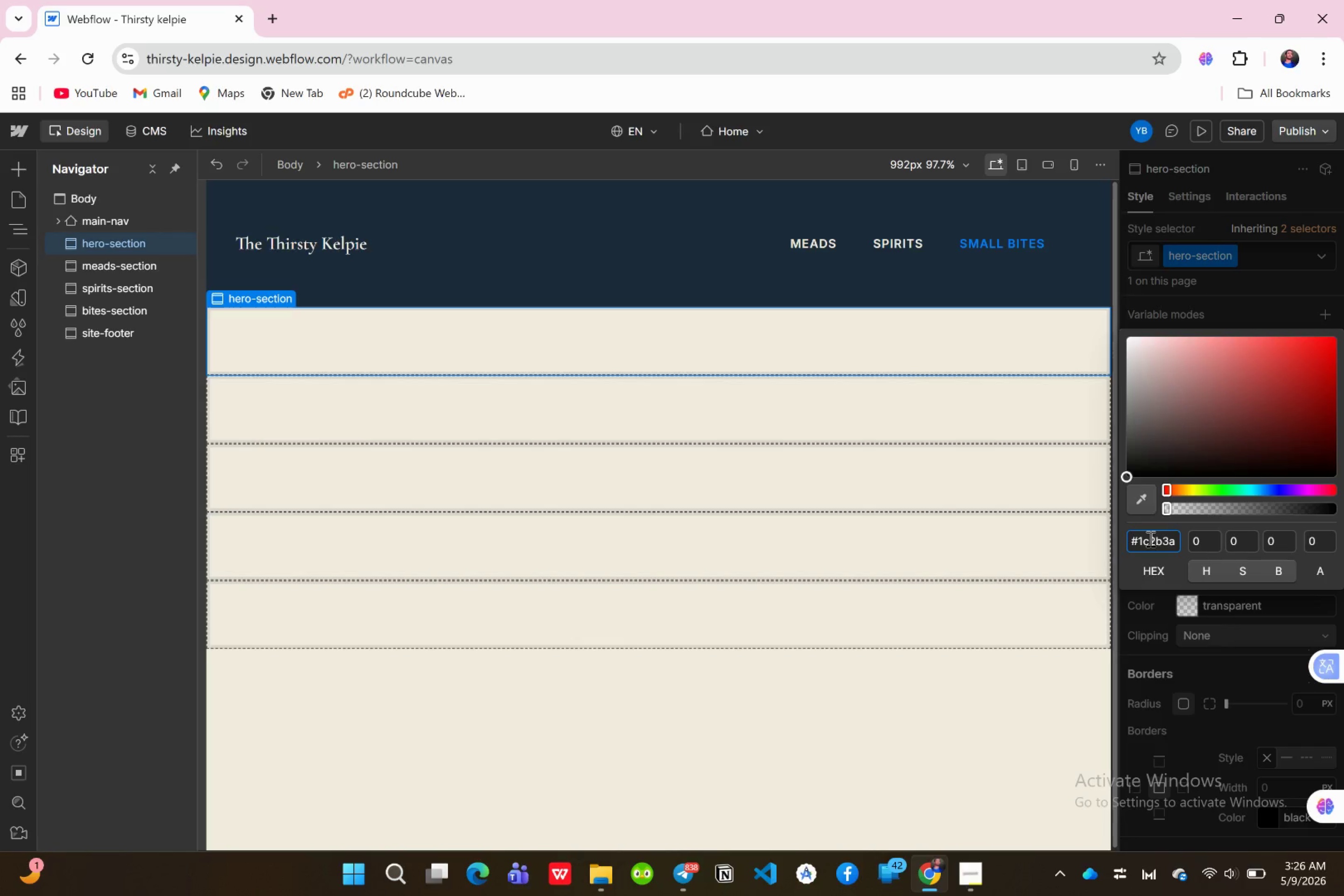 
key(Enter)
 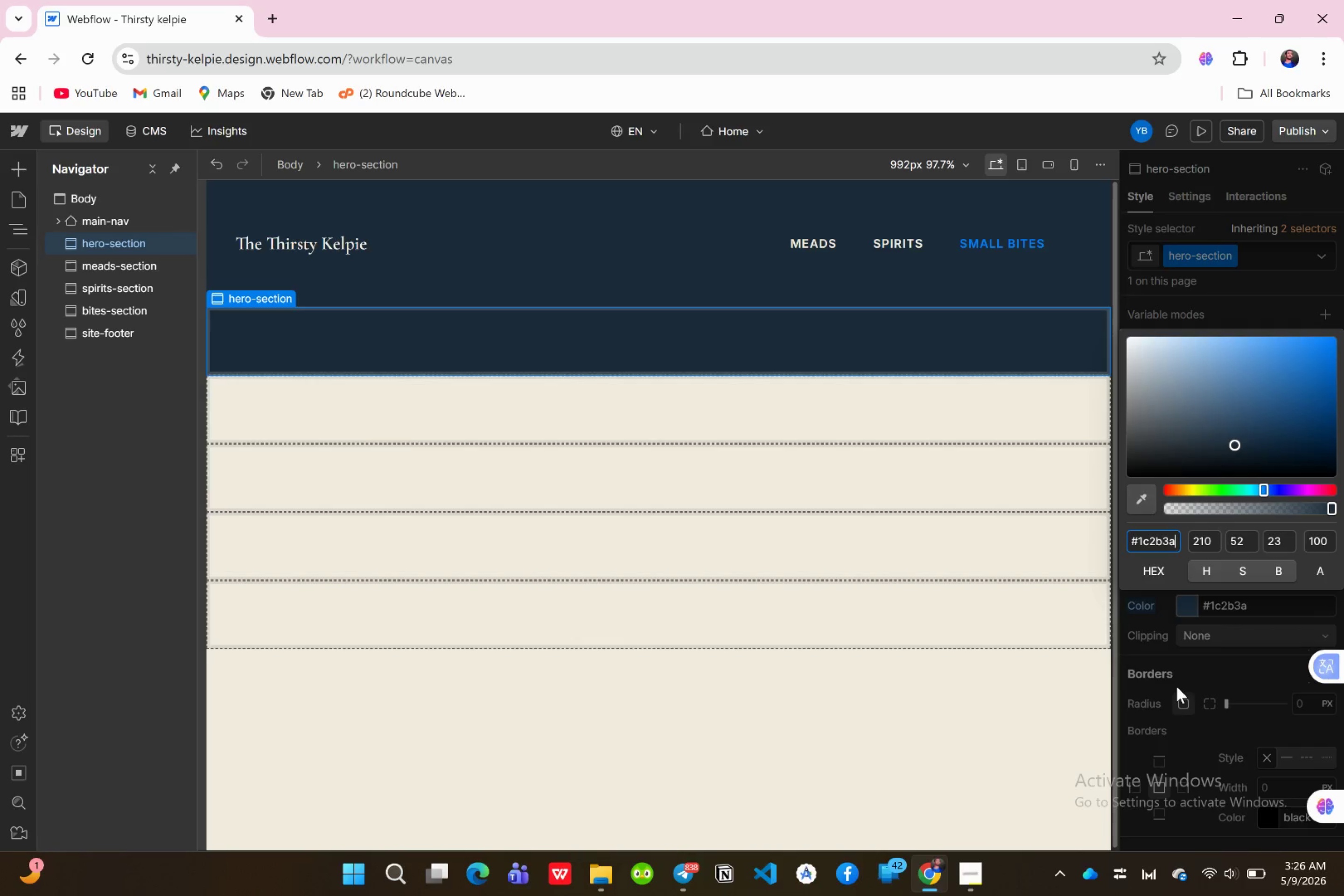 
wait(10.45)
 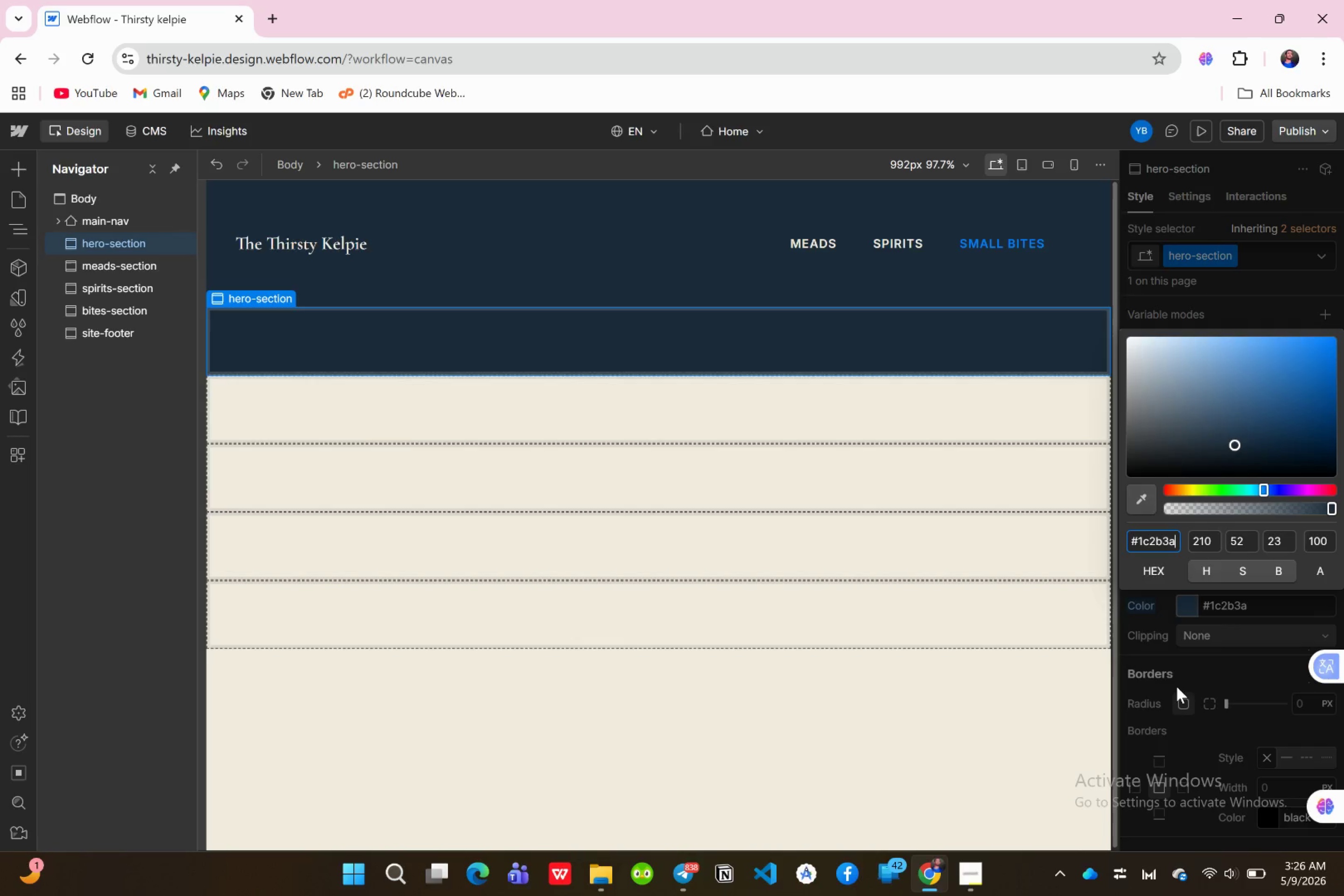 
scroll: coordinate [1218, 561], scroll_direction: up, amount: 14.0
 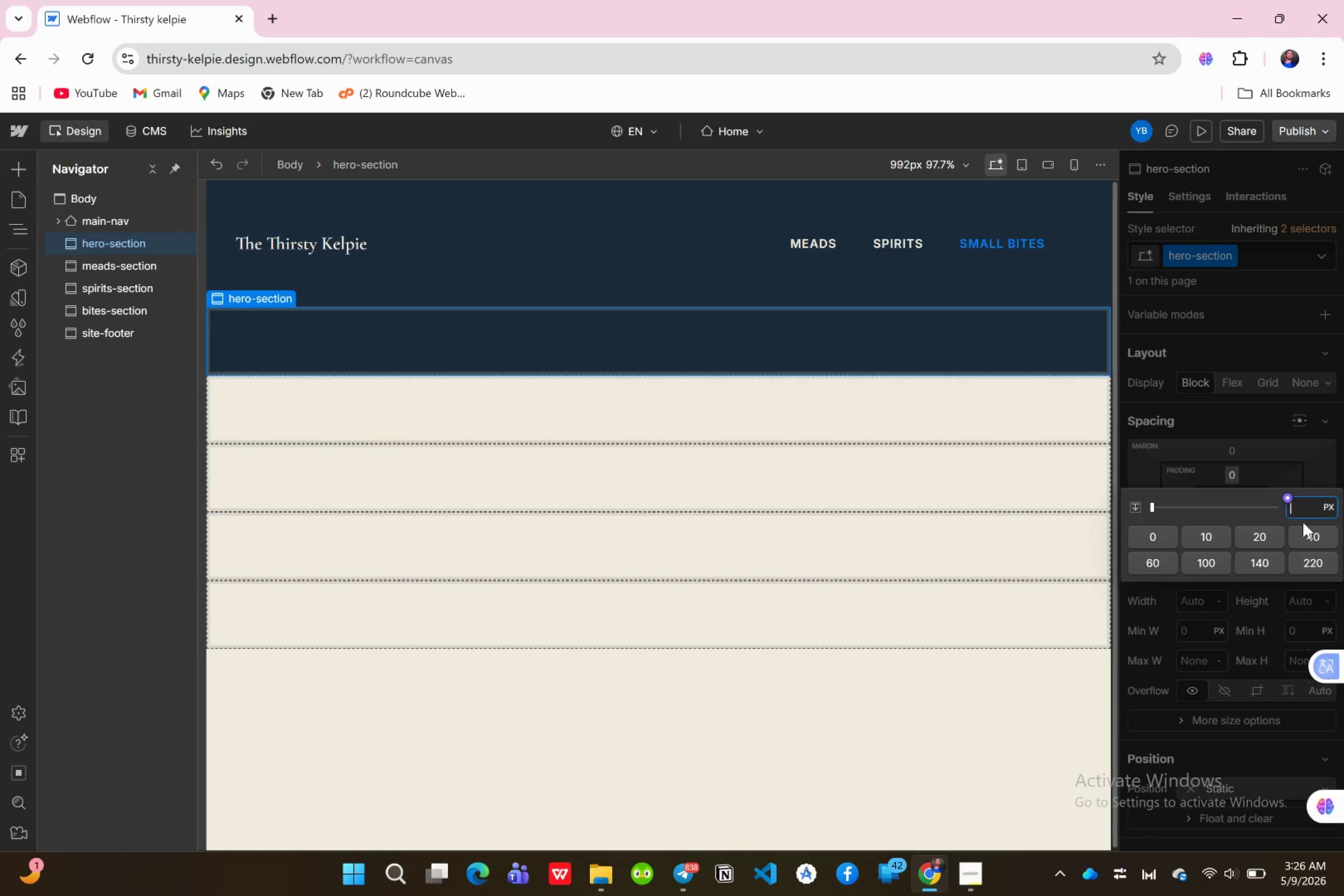 
wait(9.84)
 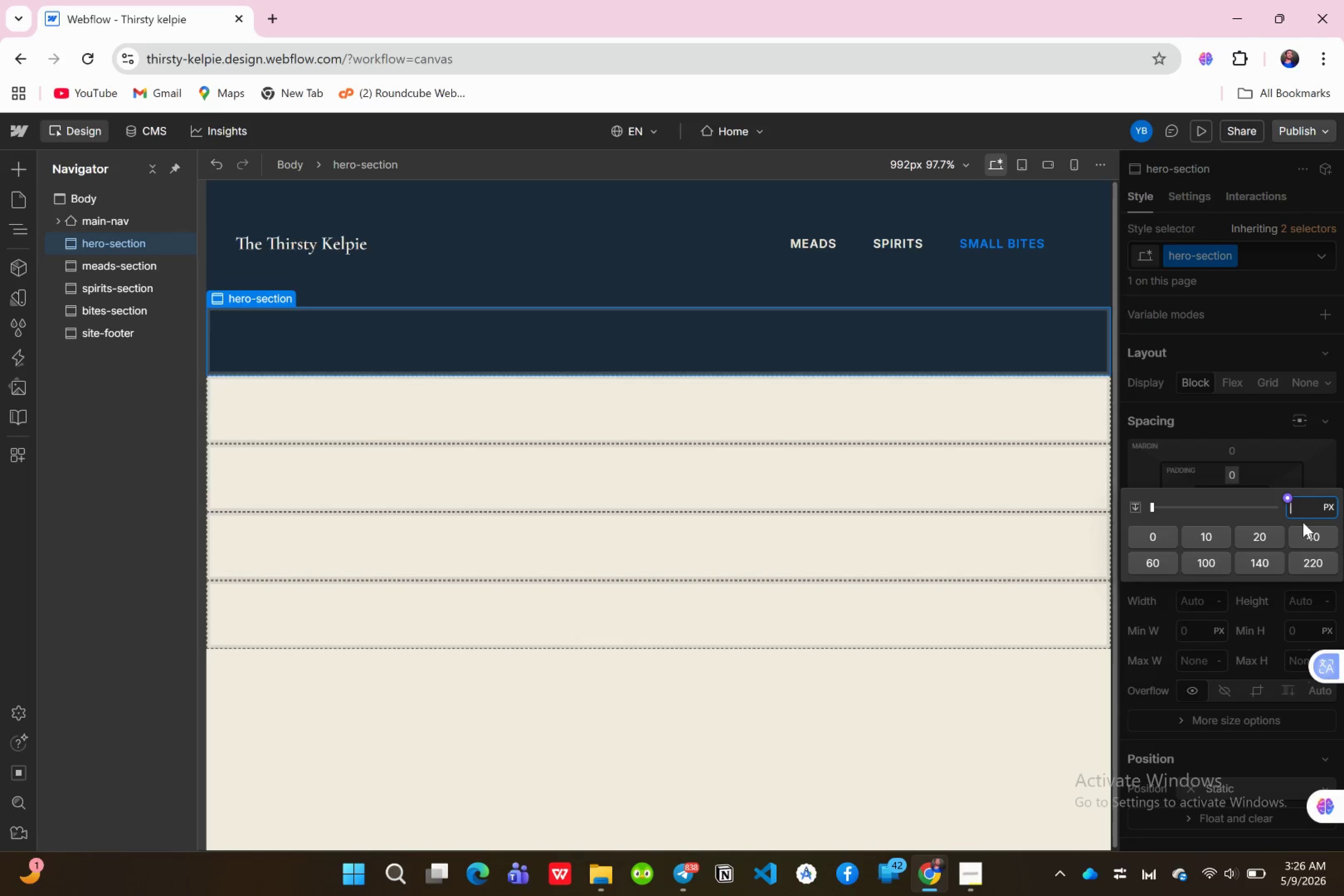 
type(80)
 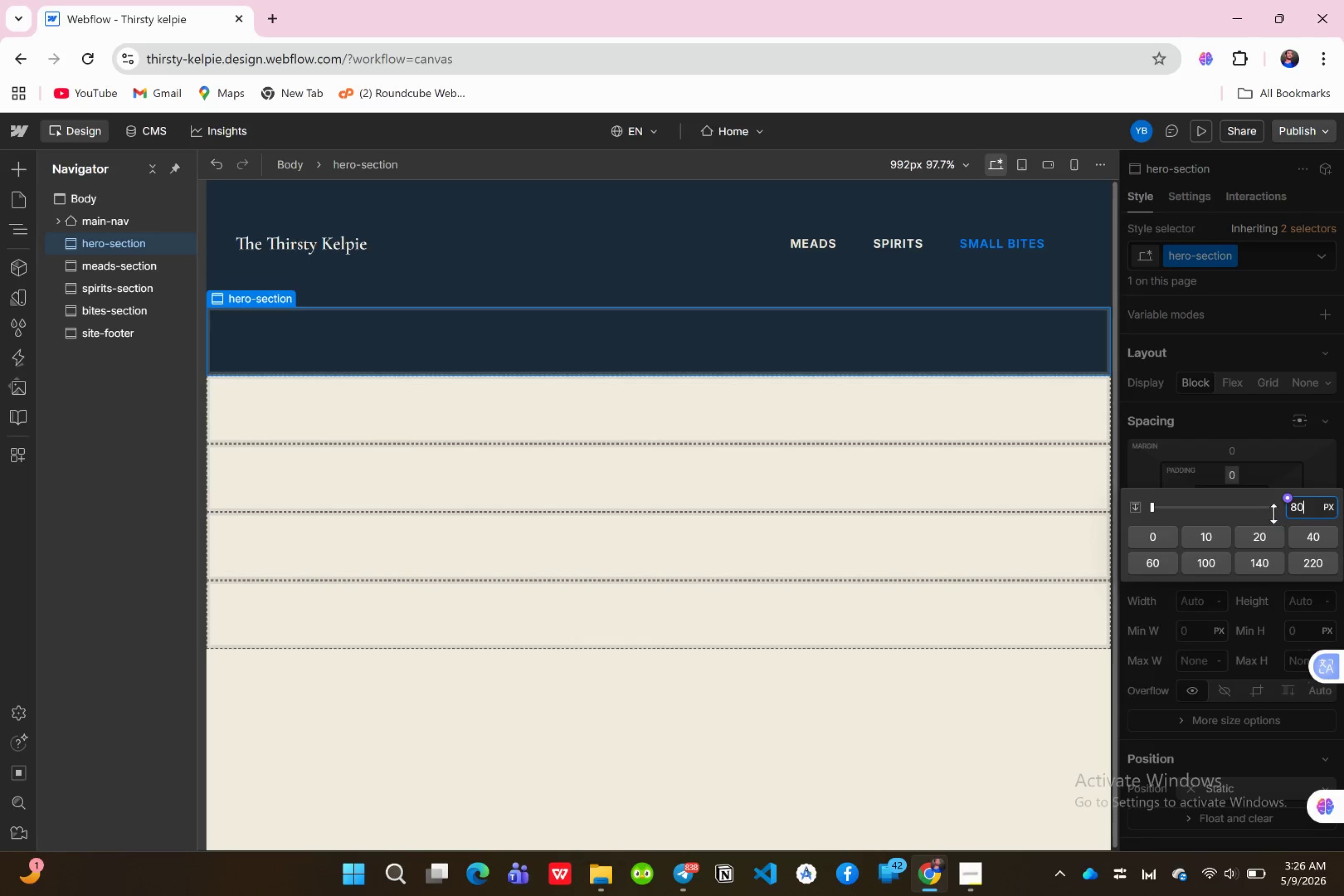 
key(Enter)
 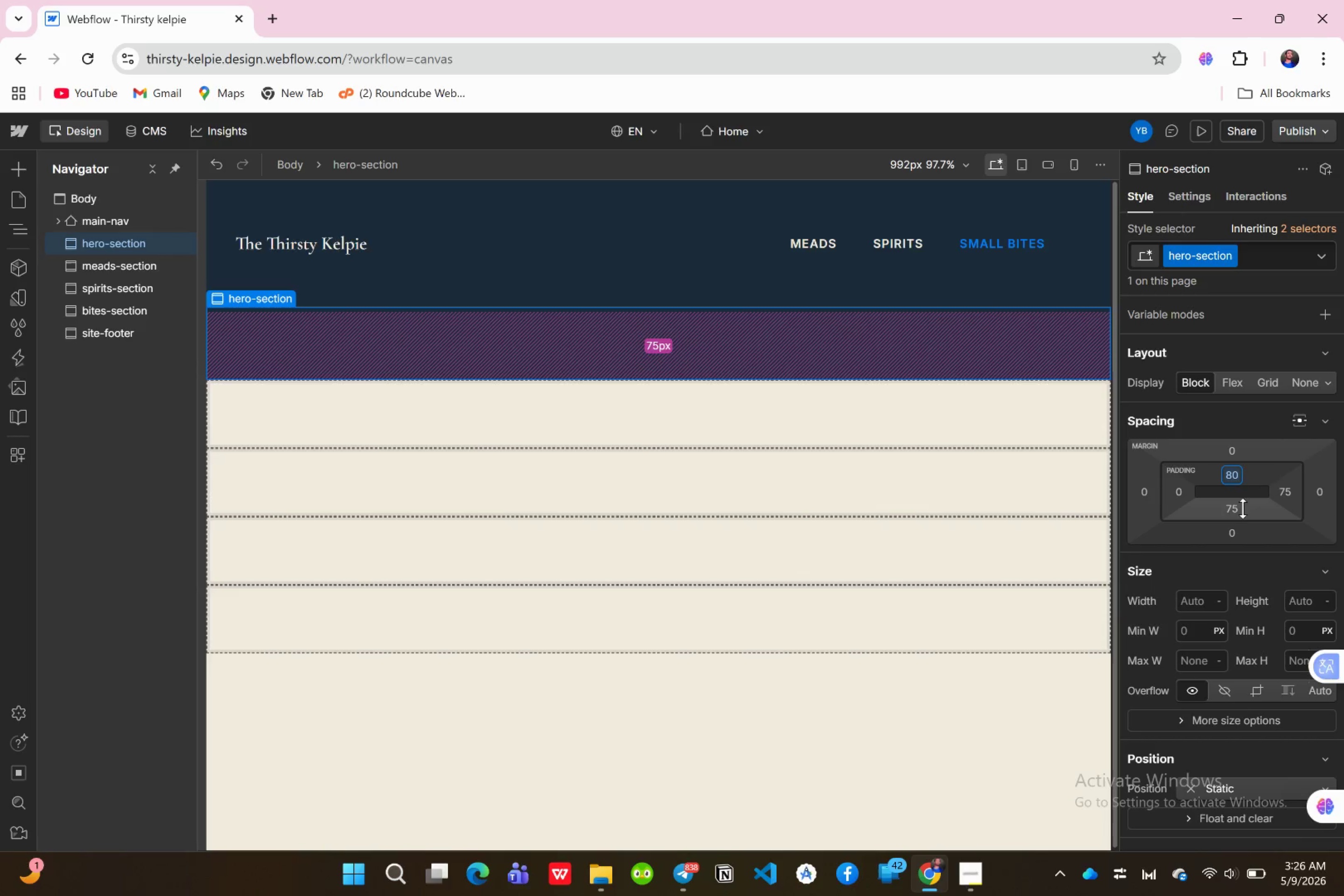 
left_click([1229, 509])
 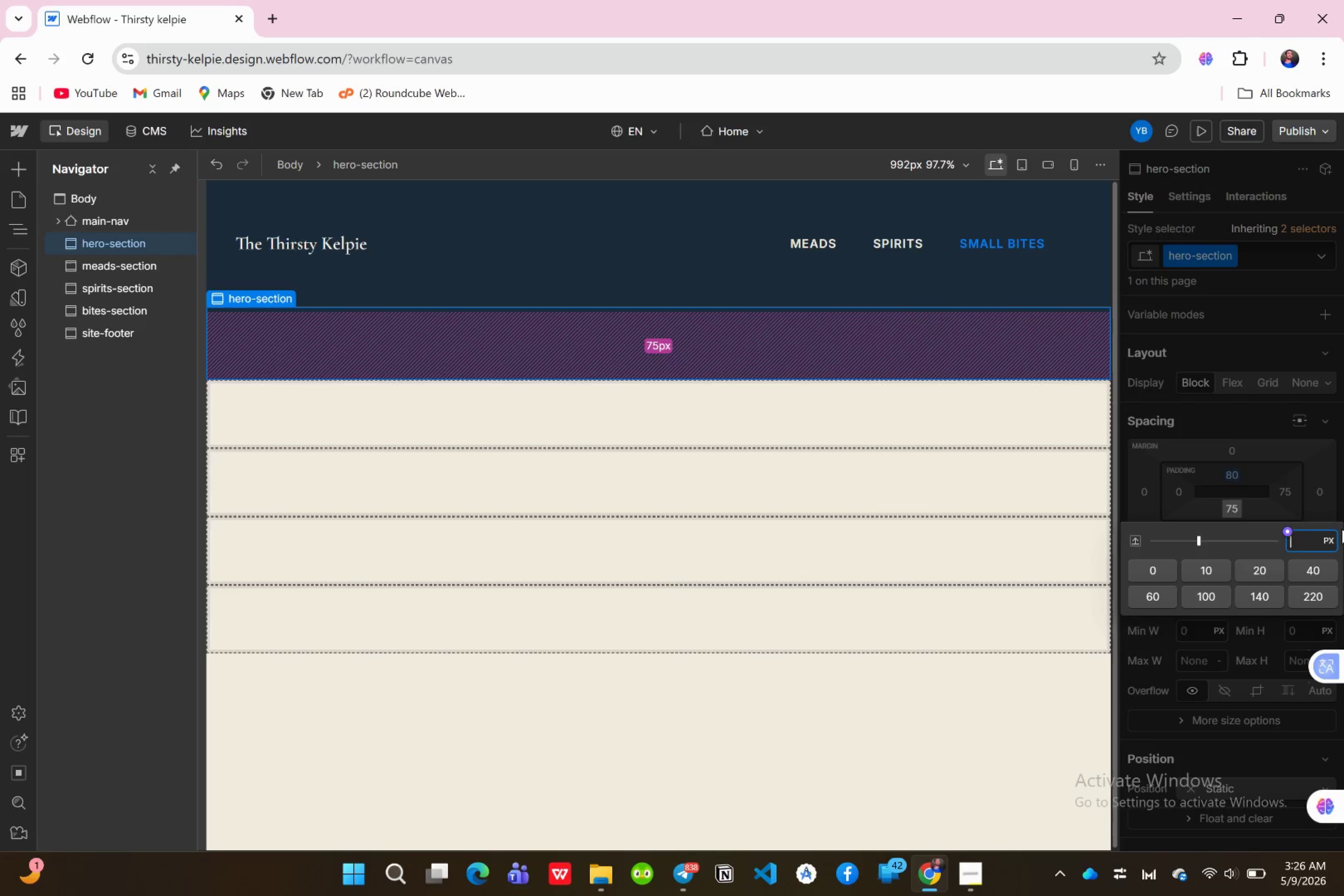 
type(80)
 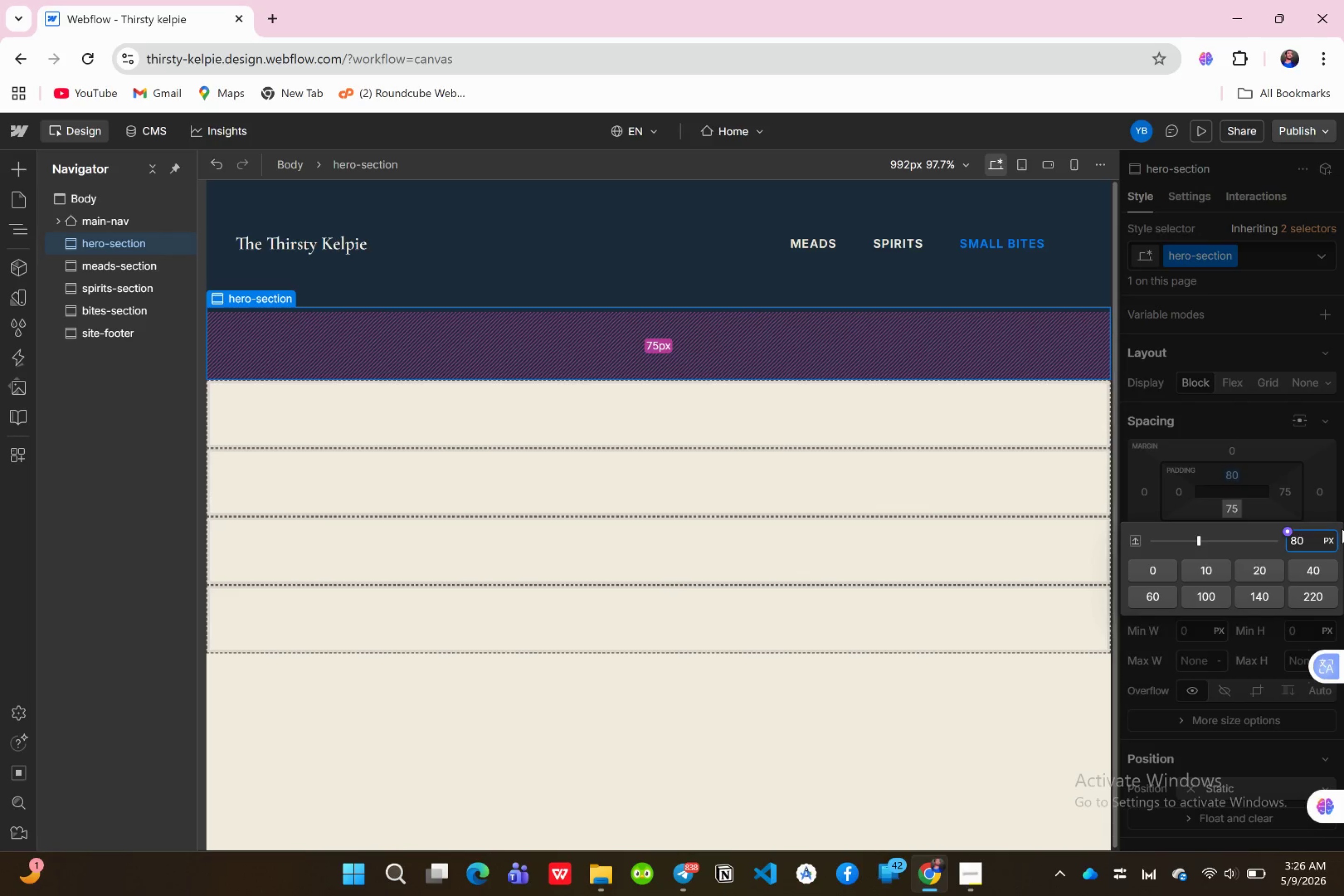 
key(Enter)
 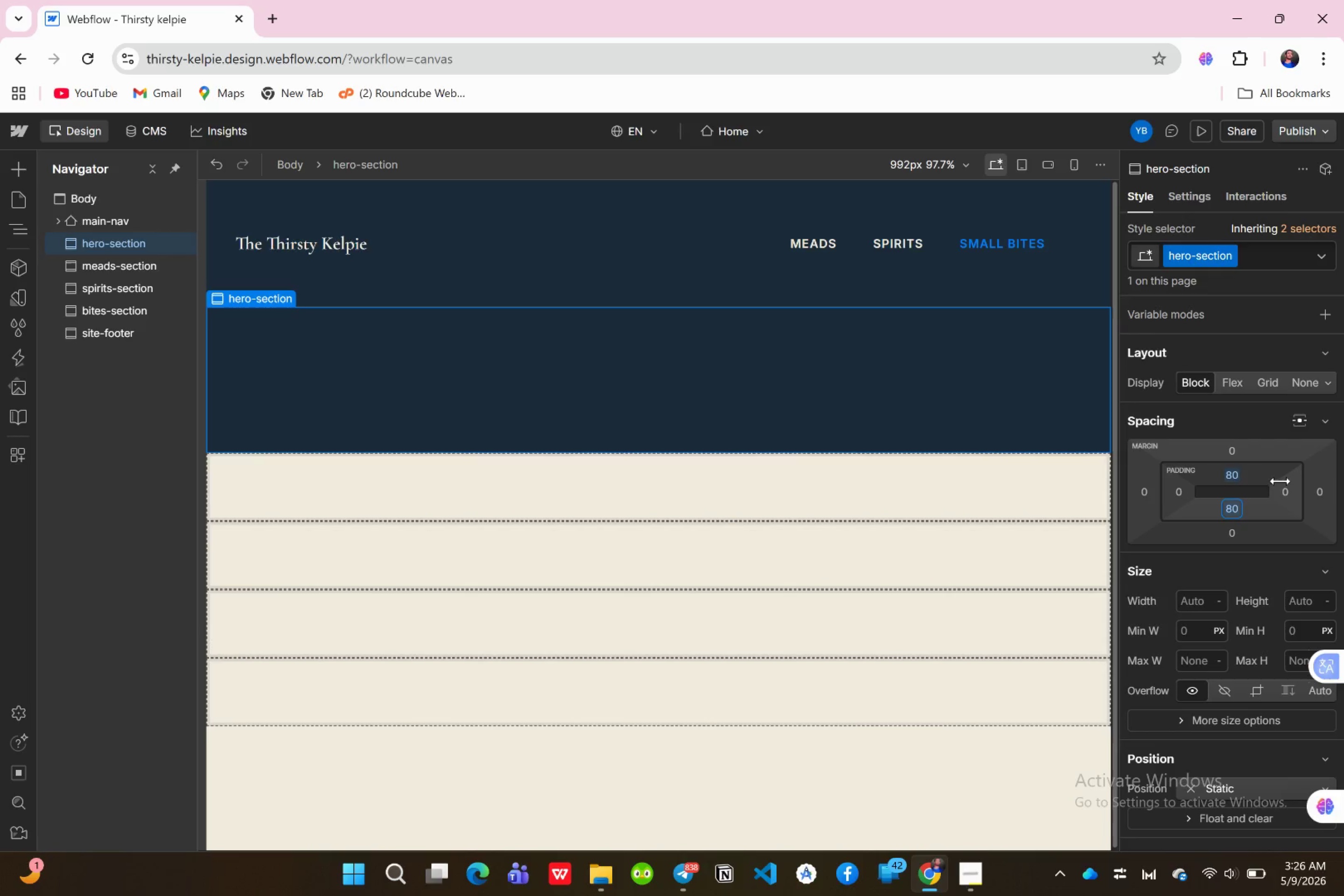 
left_click([1285, 489])
 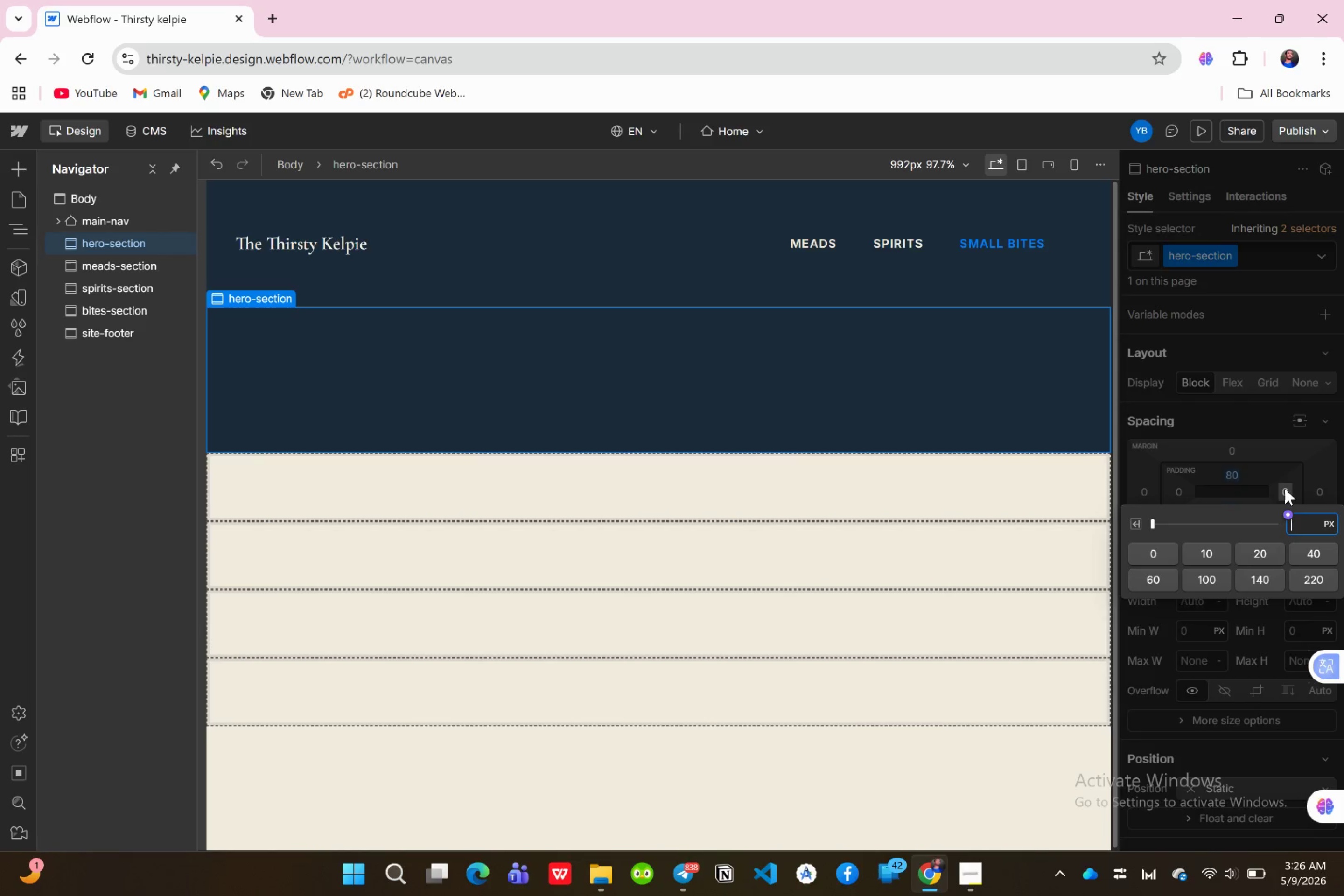 
type(32)
 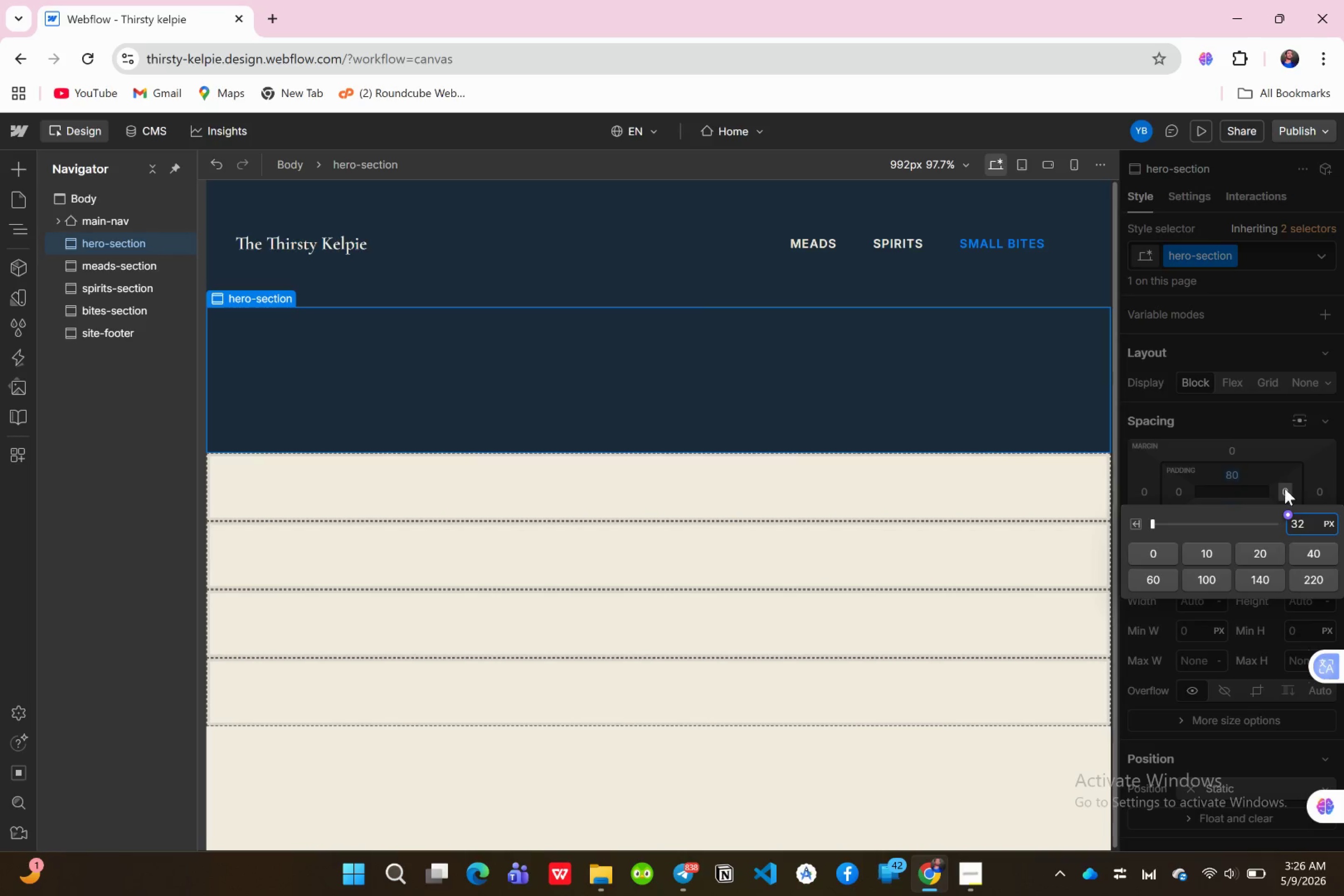 
key(Enter)
 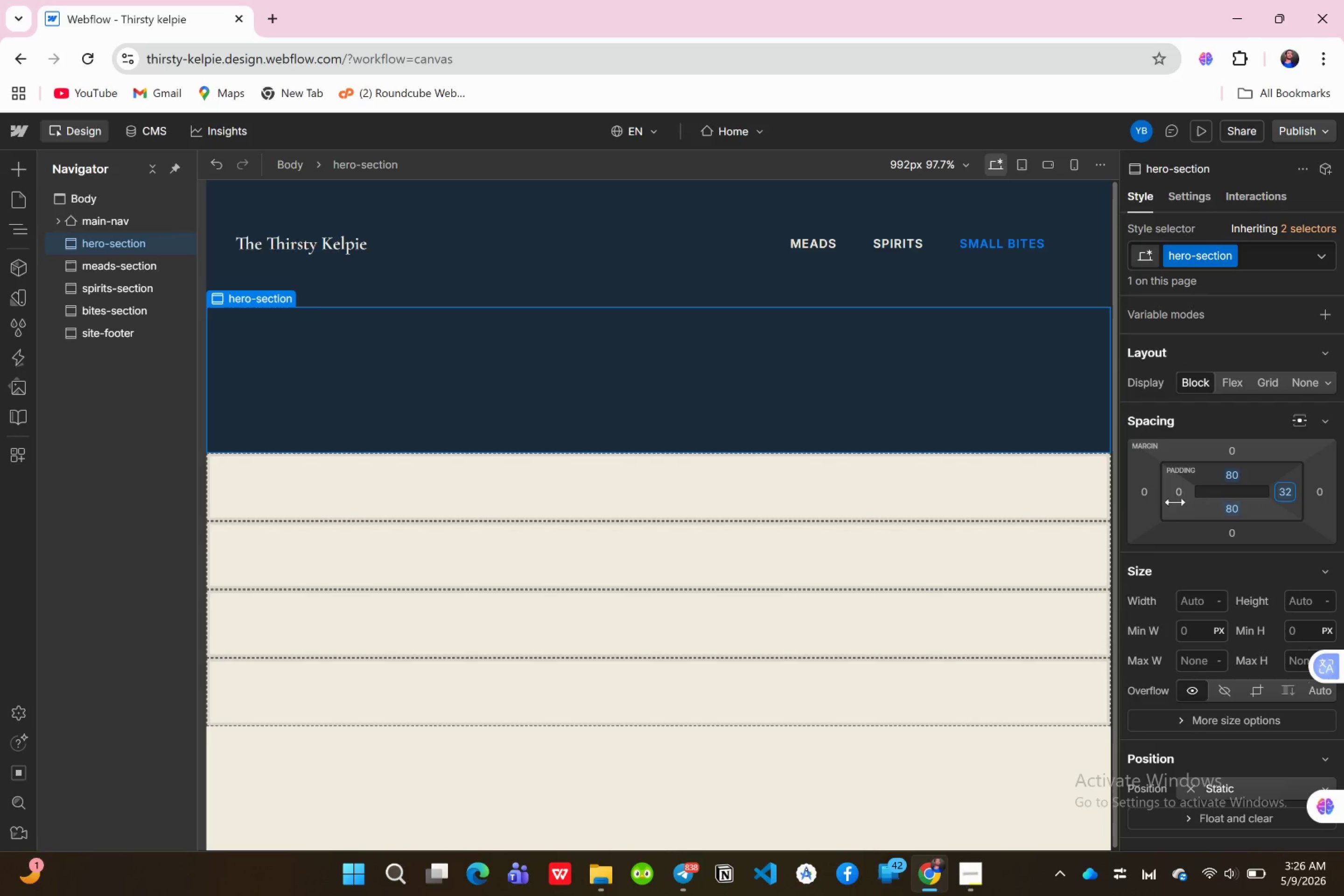 
left_click([1179, 489])
 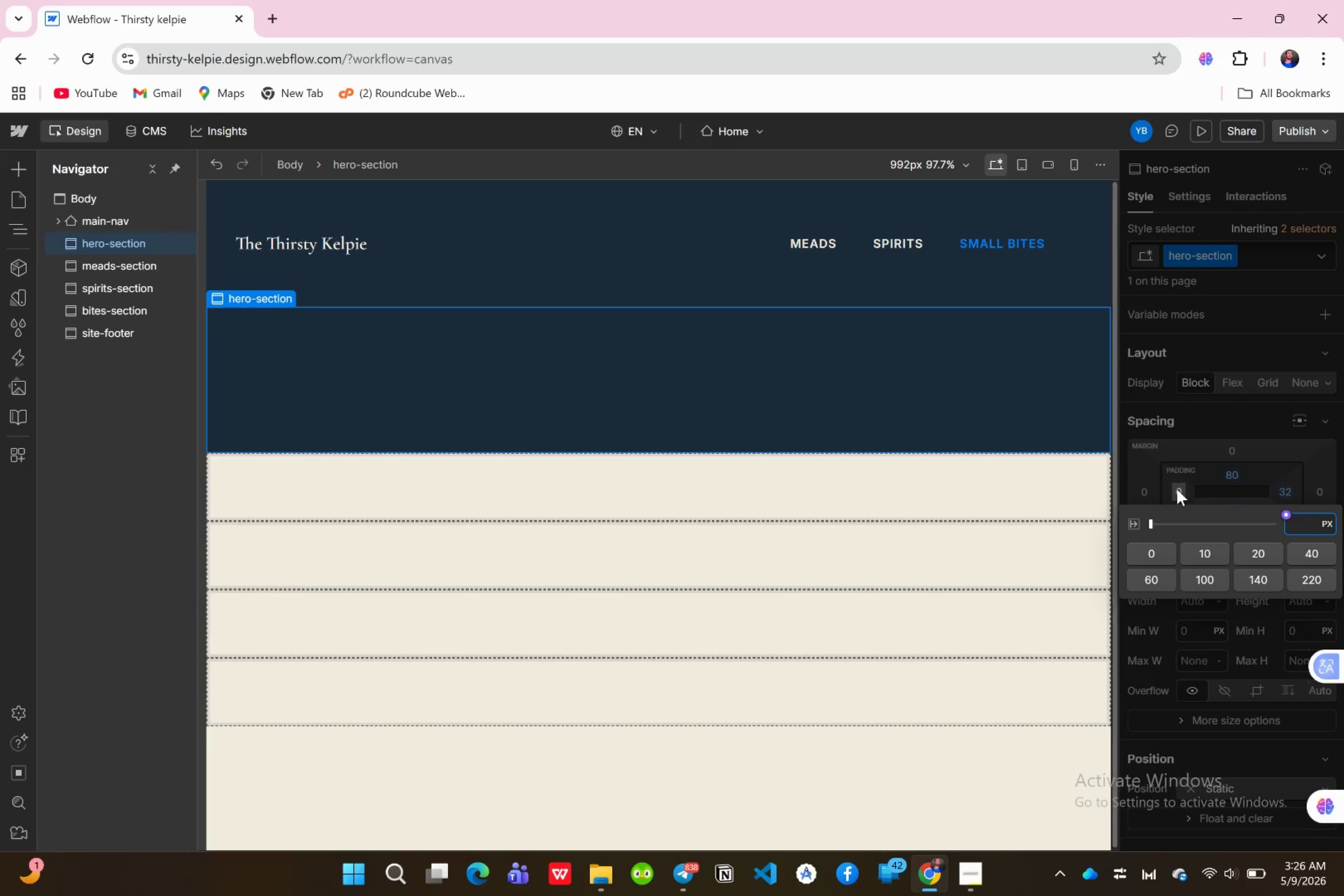 
type(32)
 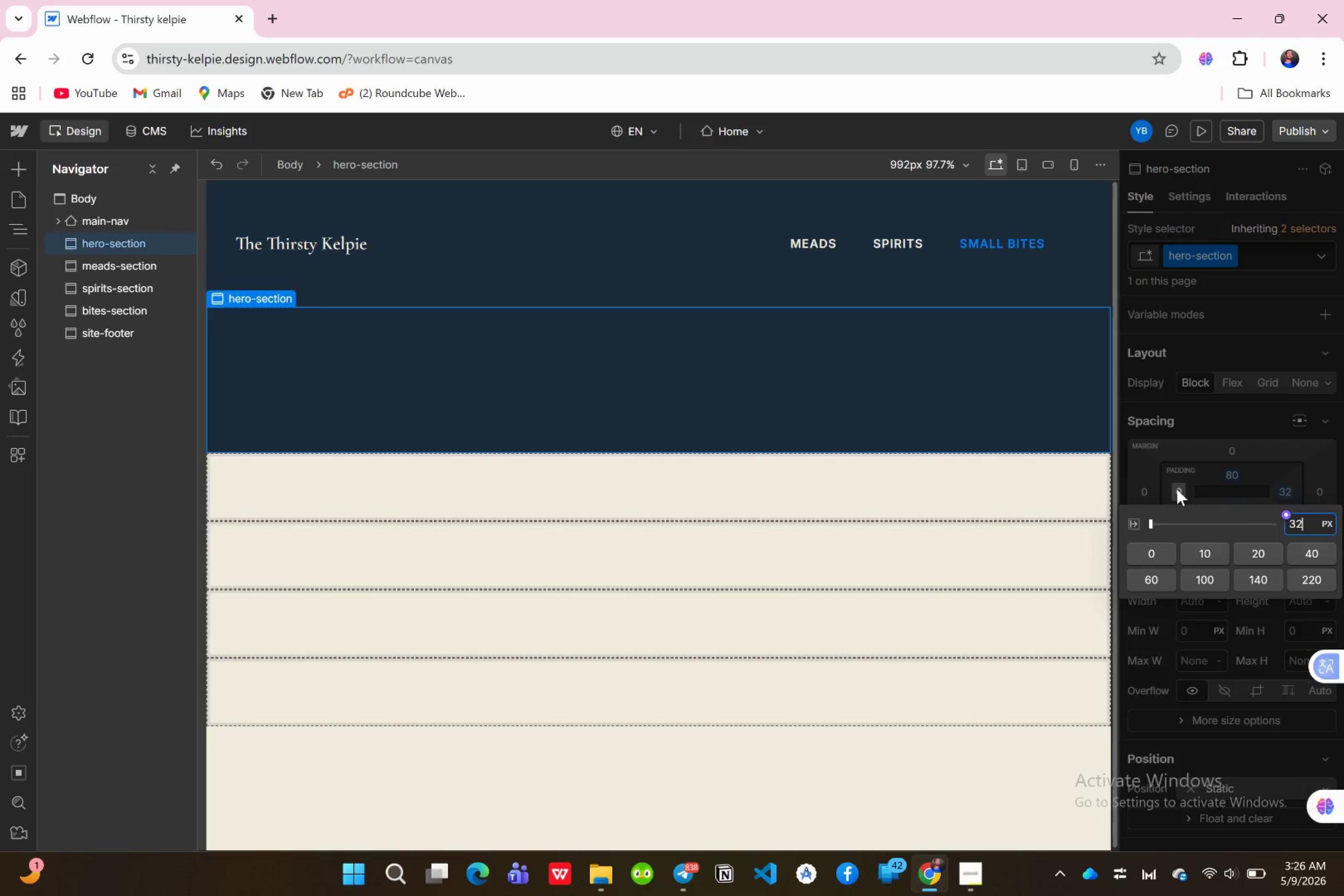 
key(Enter)
 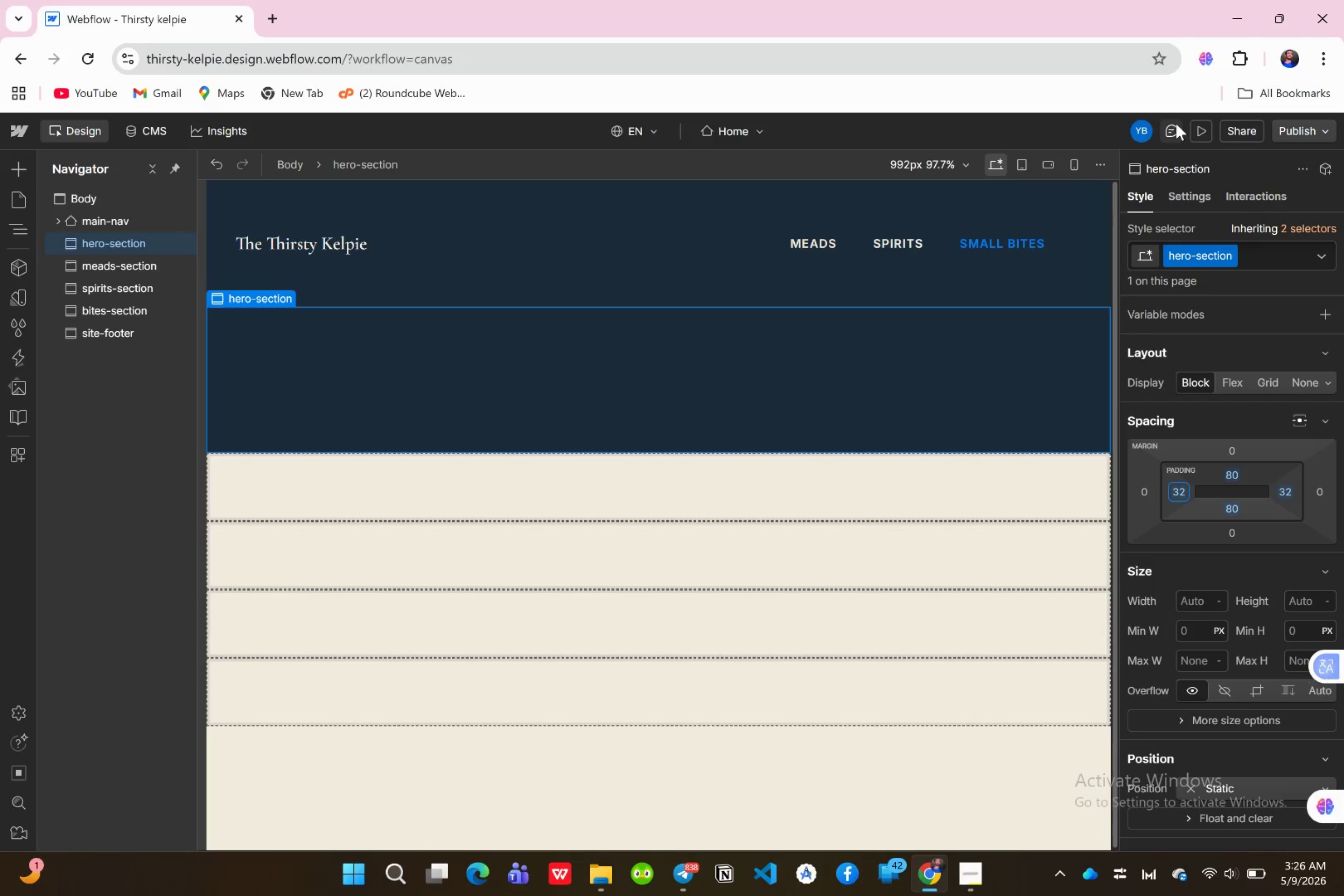 
left_click([1193, 126])
 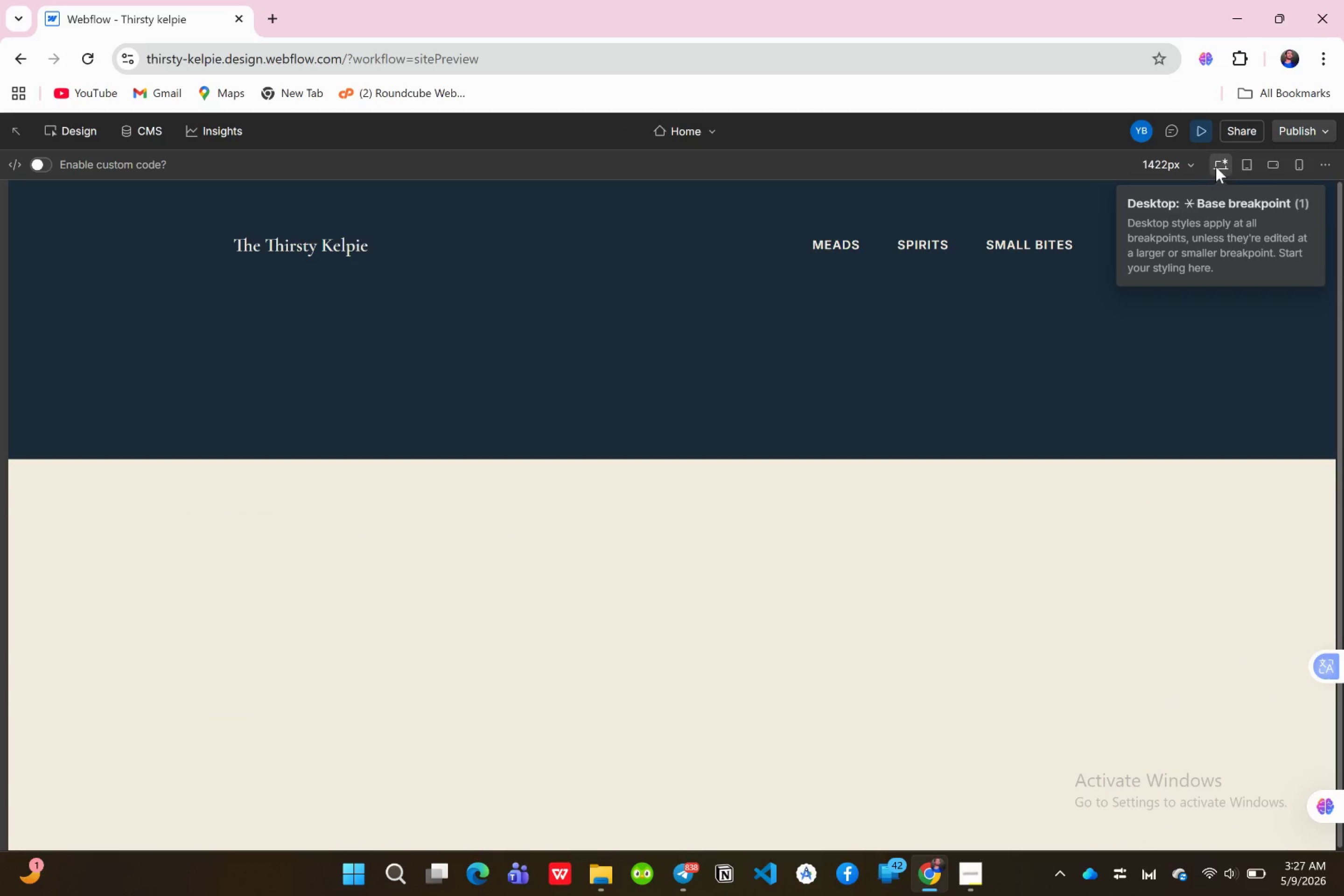 
left_click([1242, 167])
 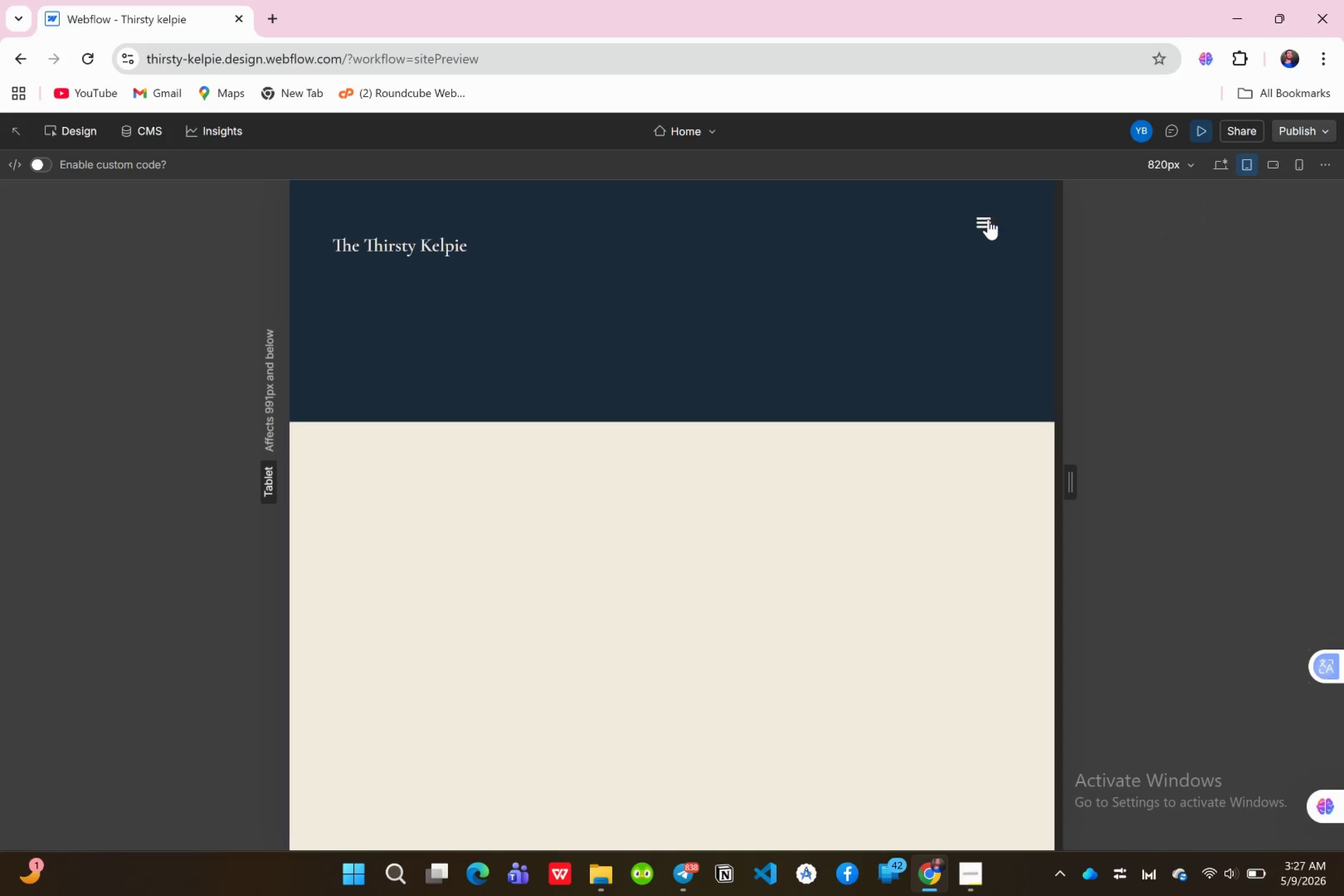 
left_click([988, 219])
 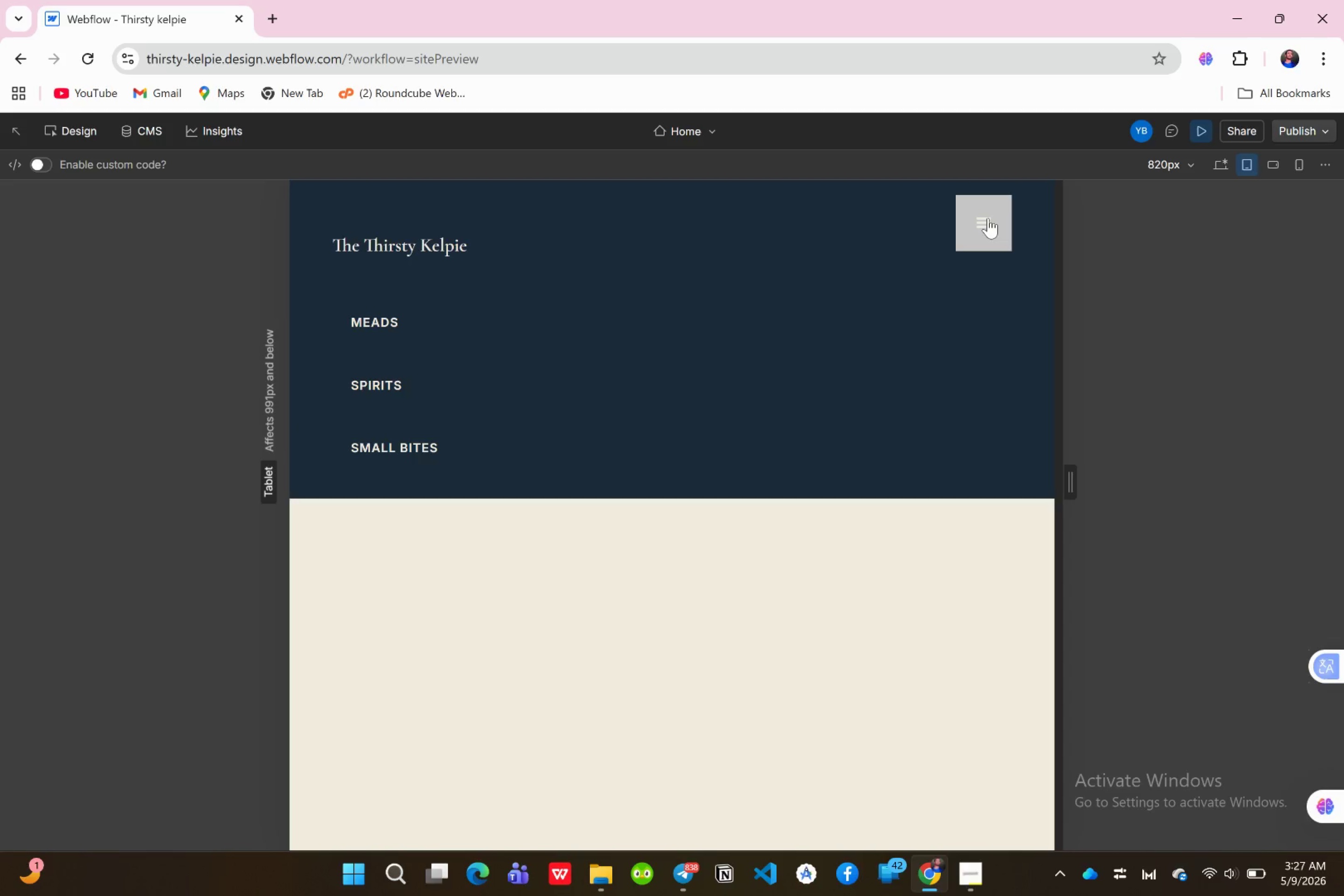 
left_click([988, 217])
 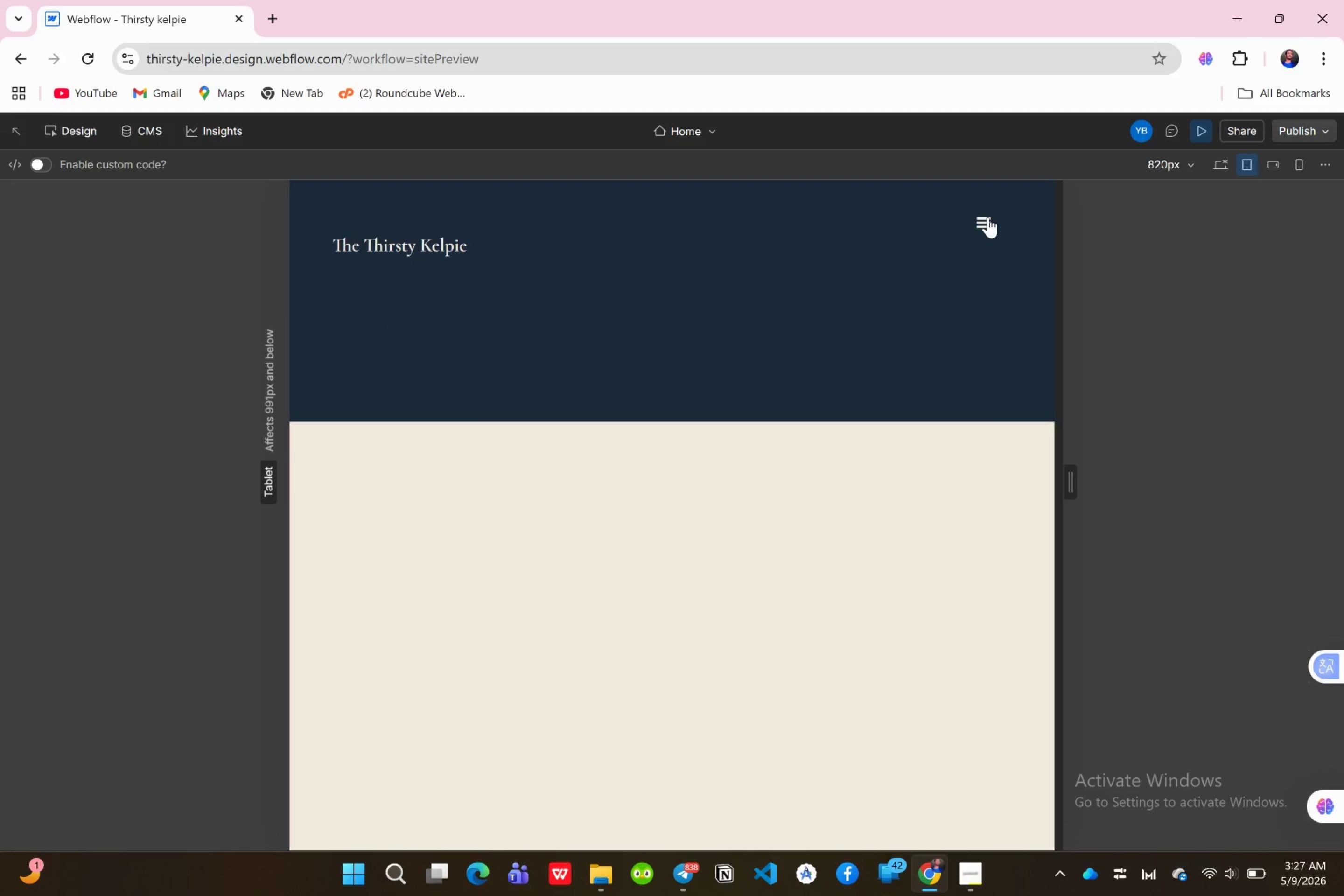 
left_click([988, 217])
 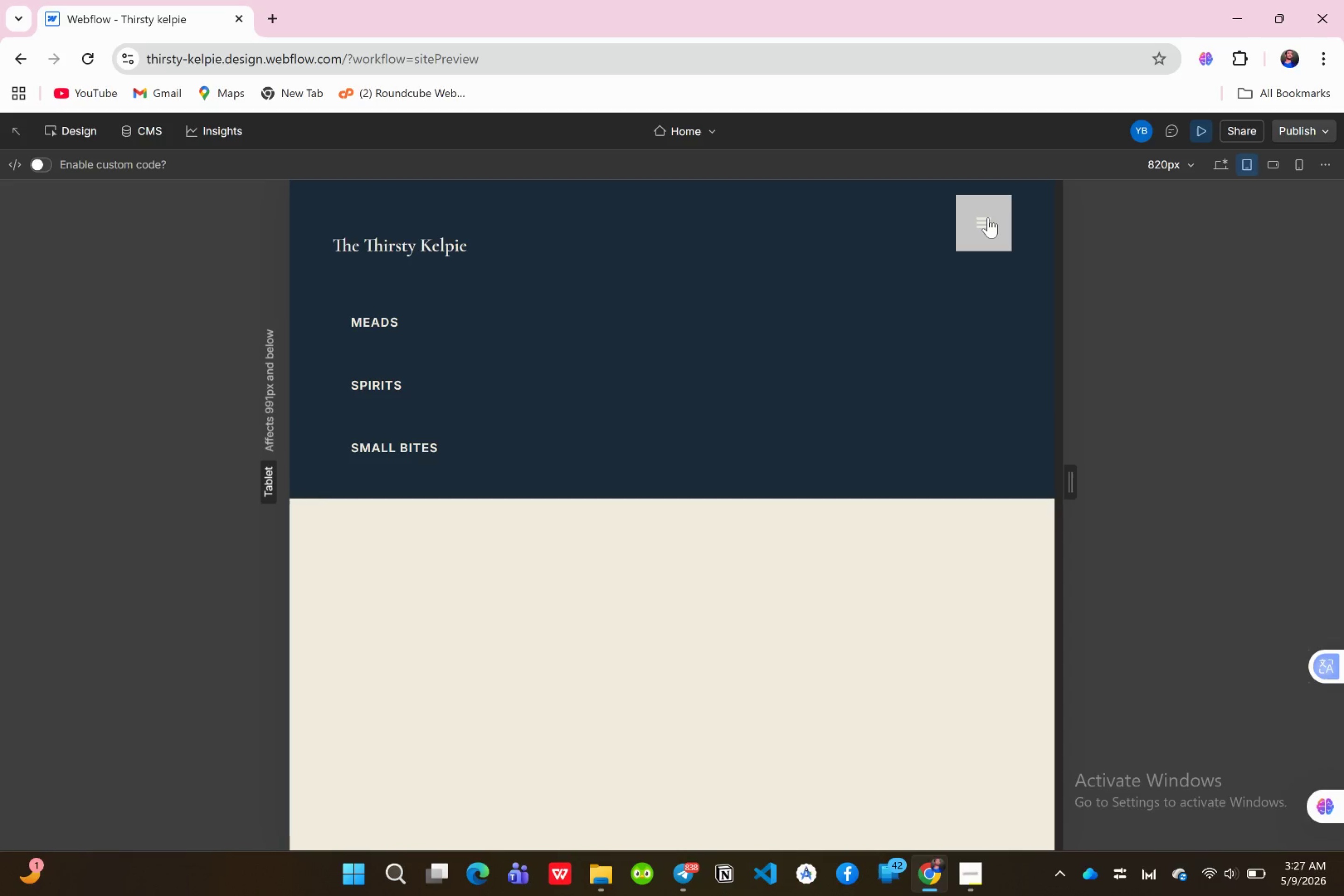 
left_click([988, 217])
 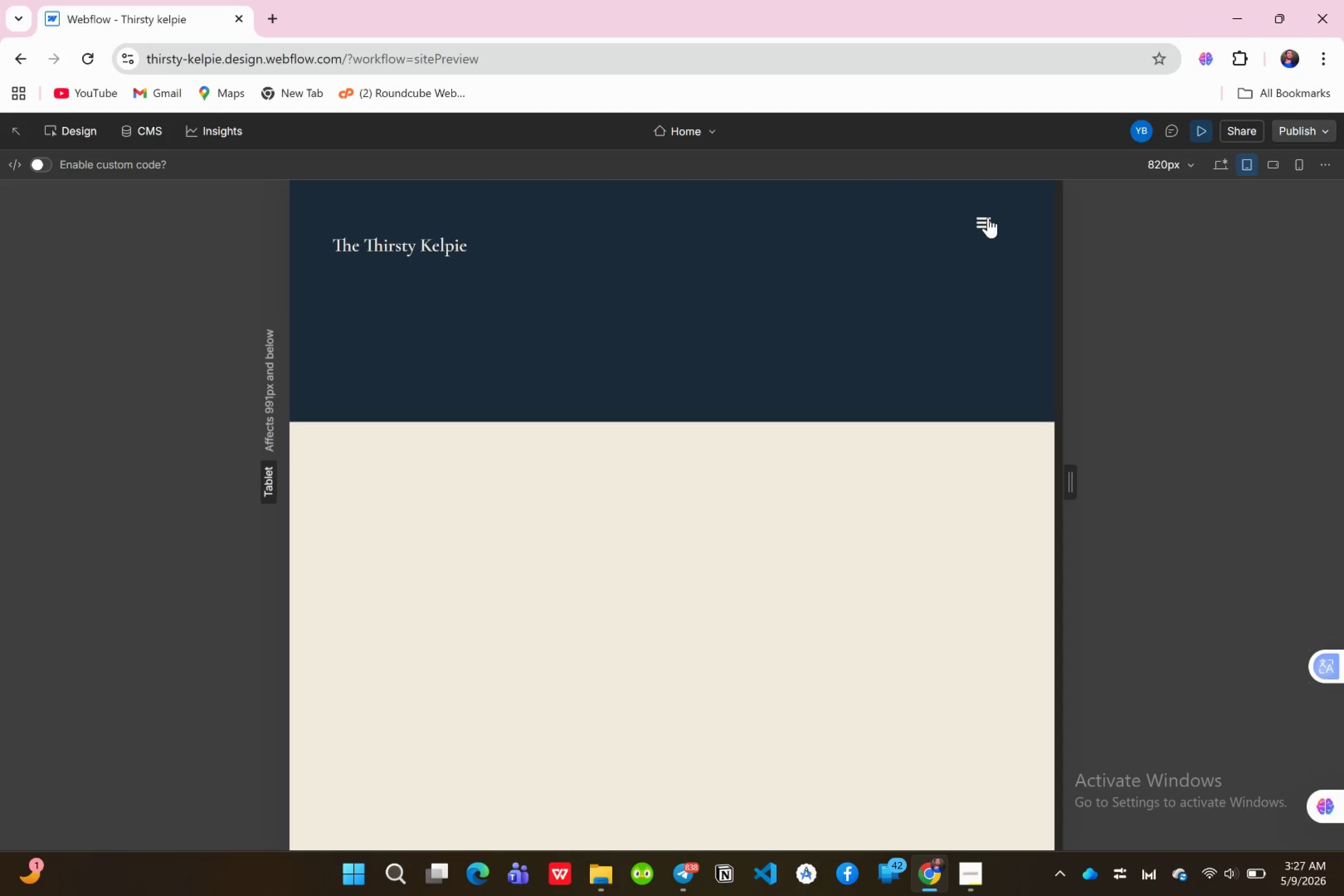 
left_click([988, 217])
 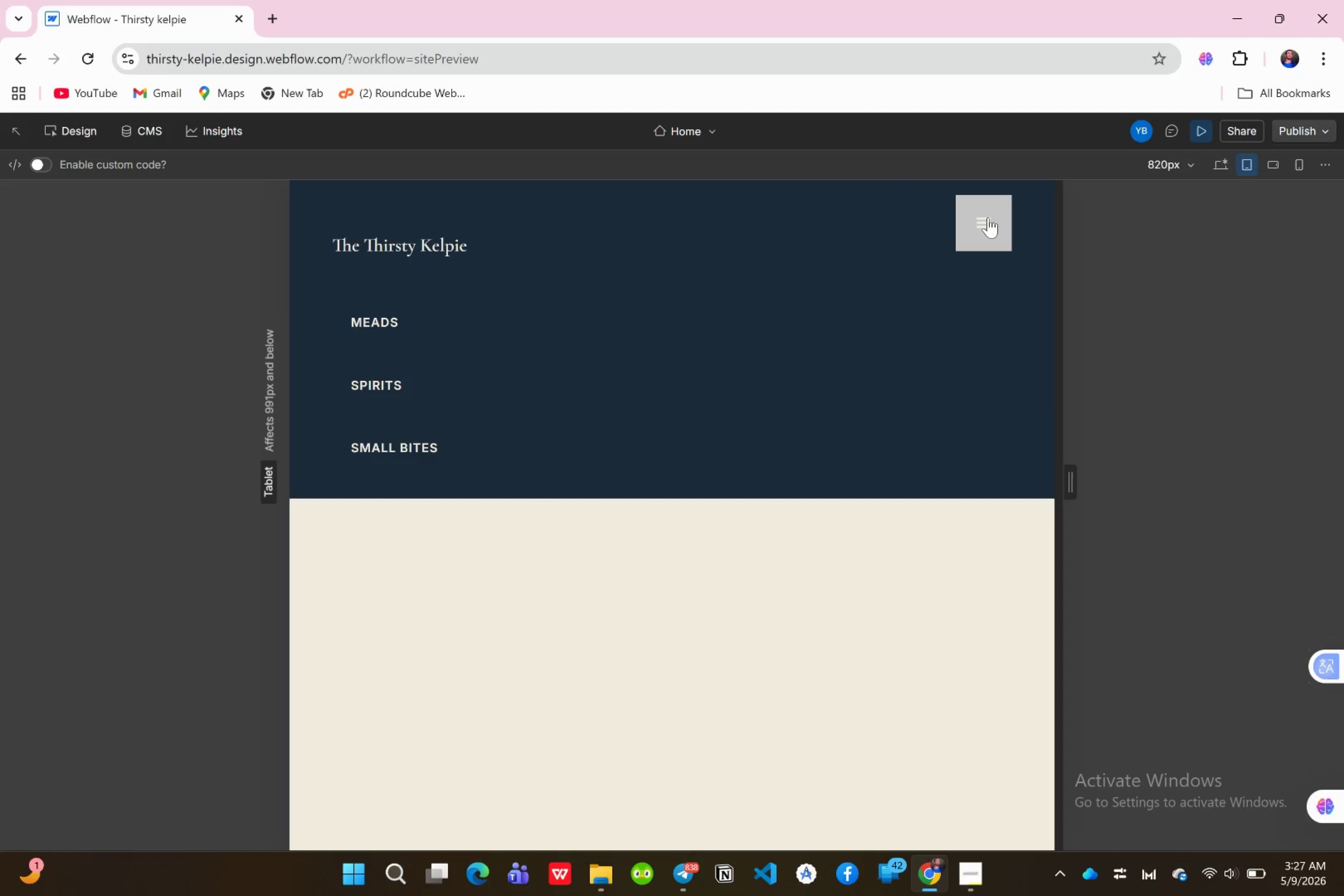 
left_click([988, 217])
 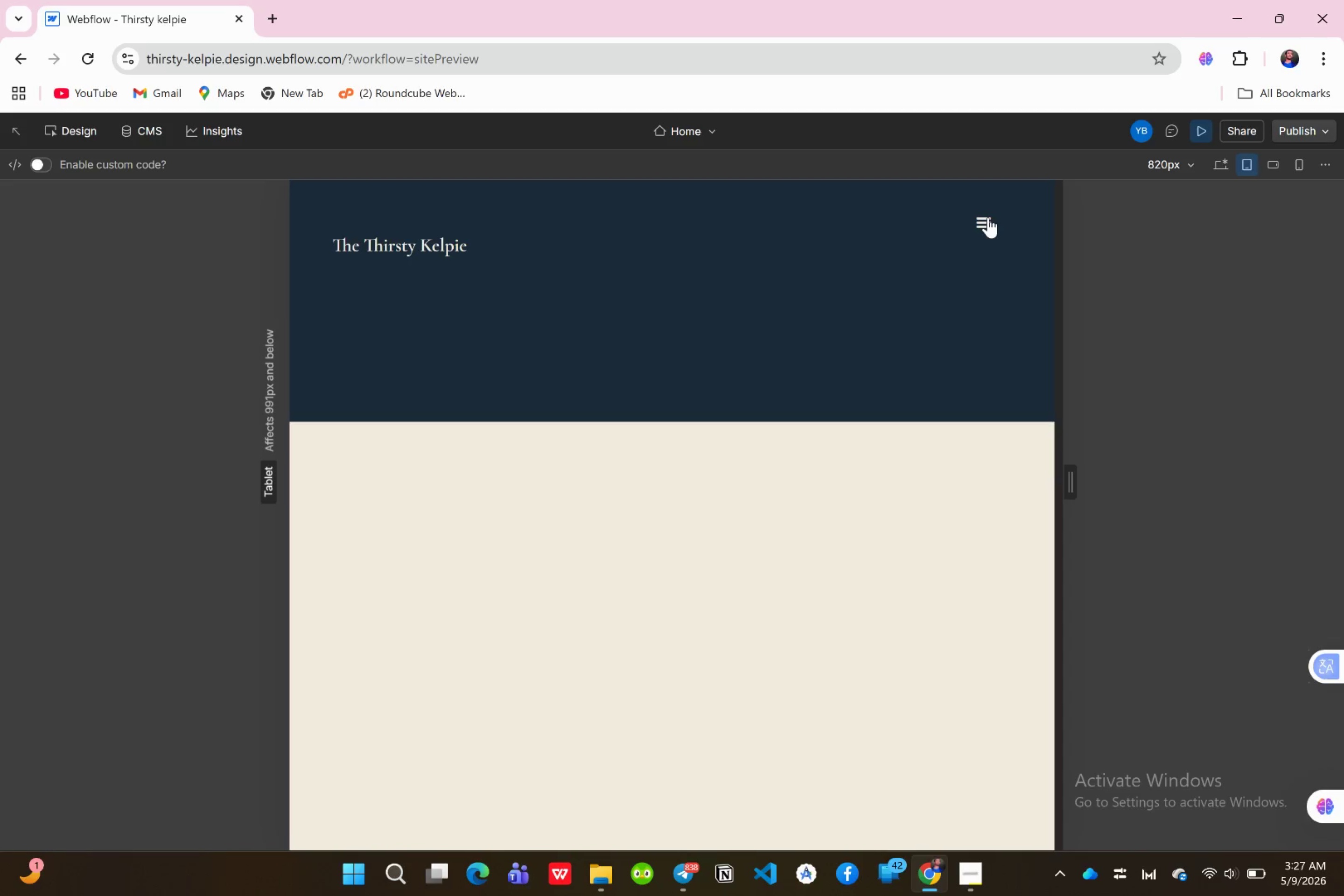 
left_click([988, 217])
 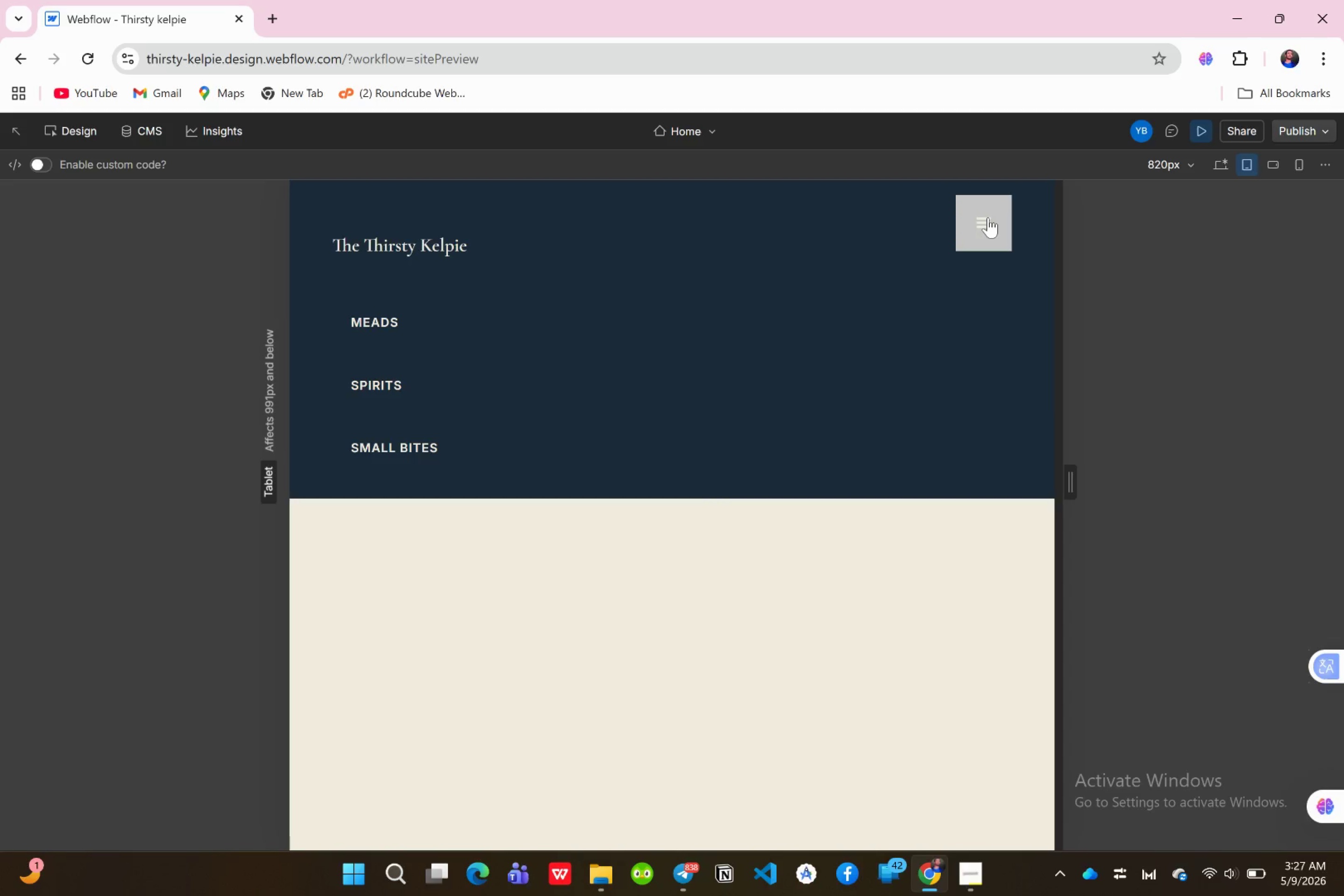 
left_click([988, 217])
 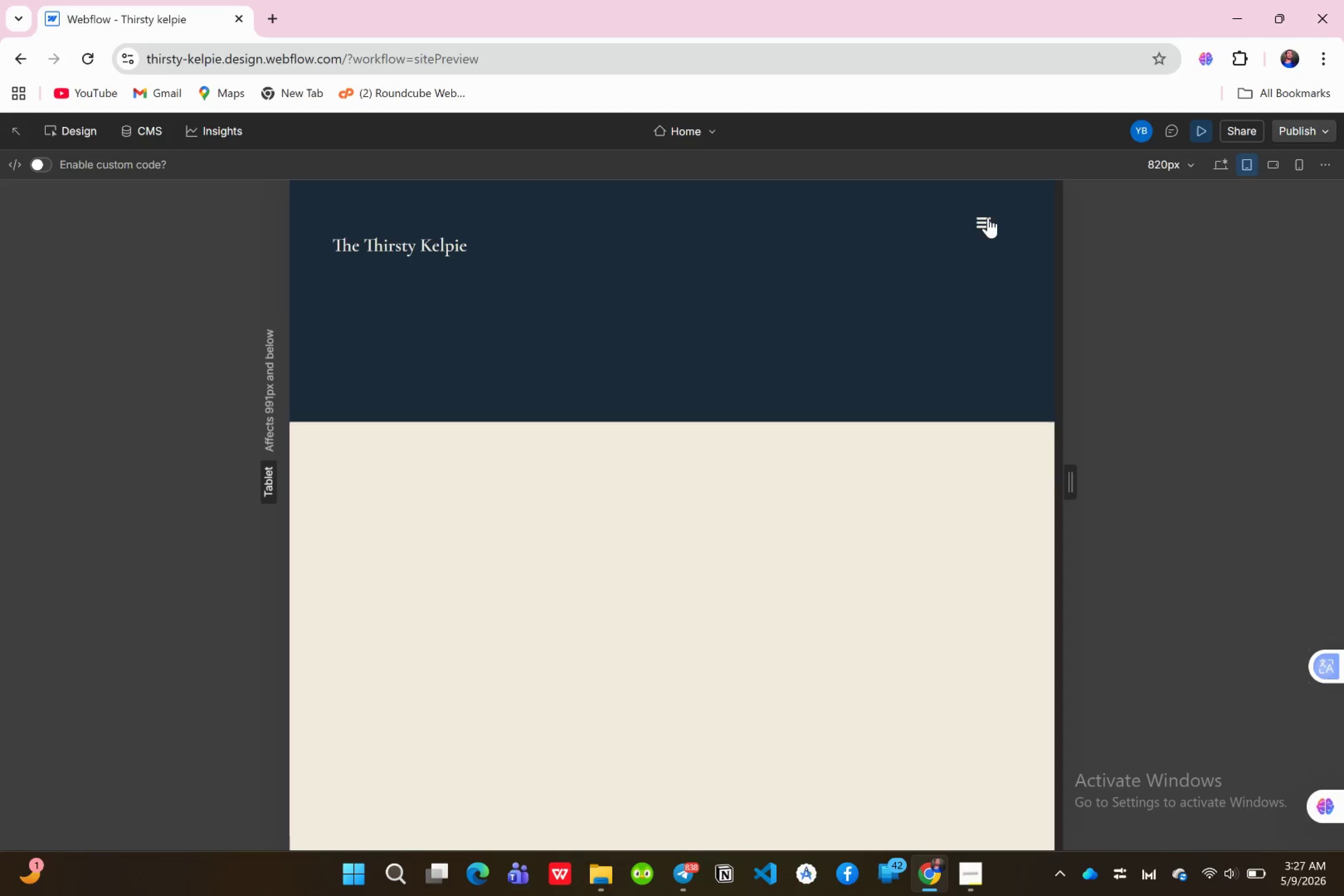 
left_click([988, 217])
 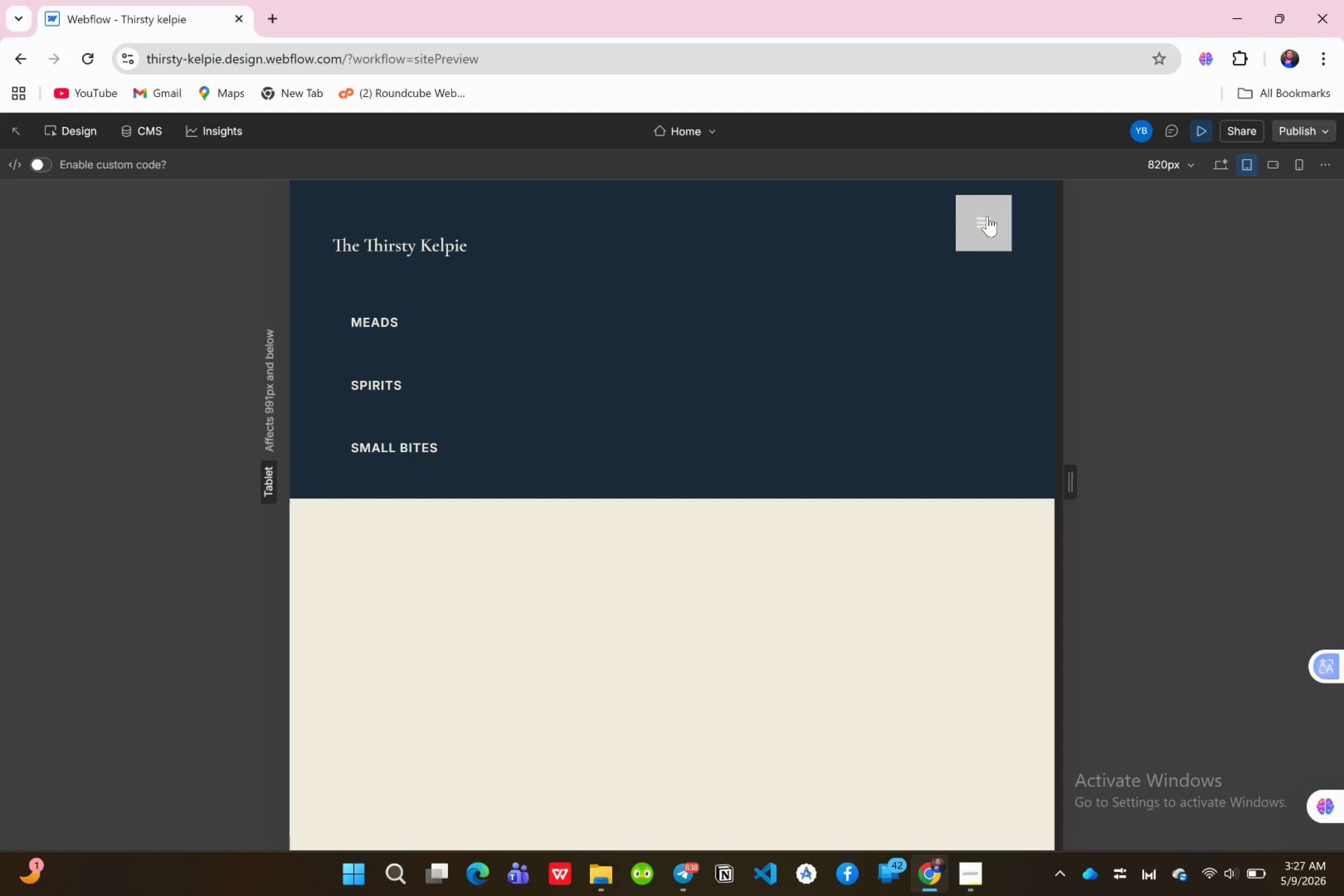 
left_click([987, 216])
 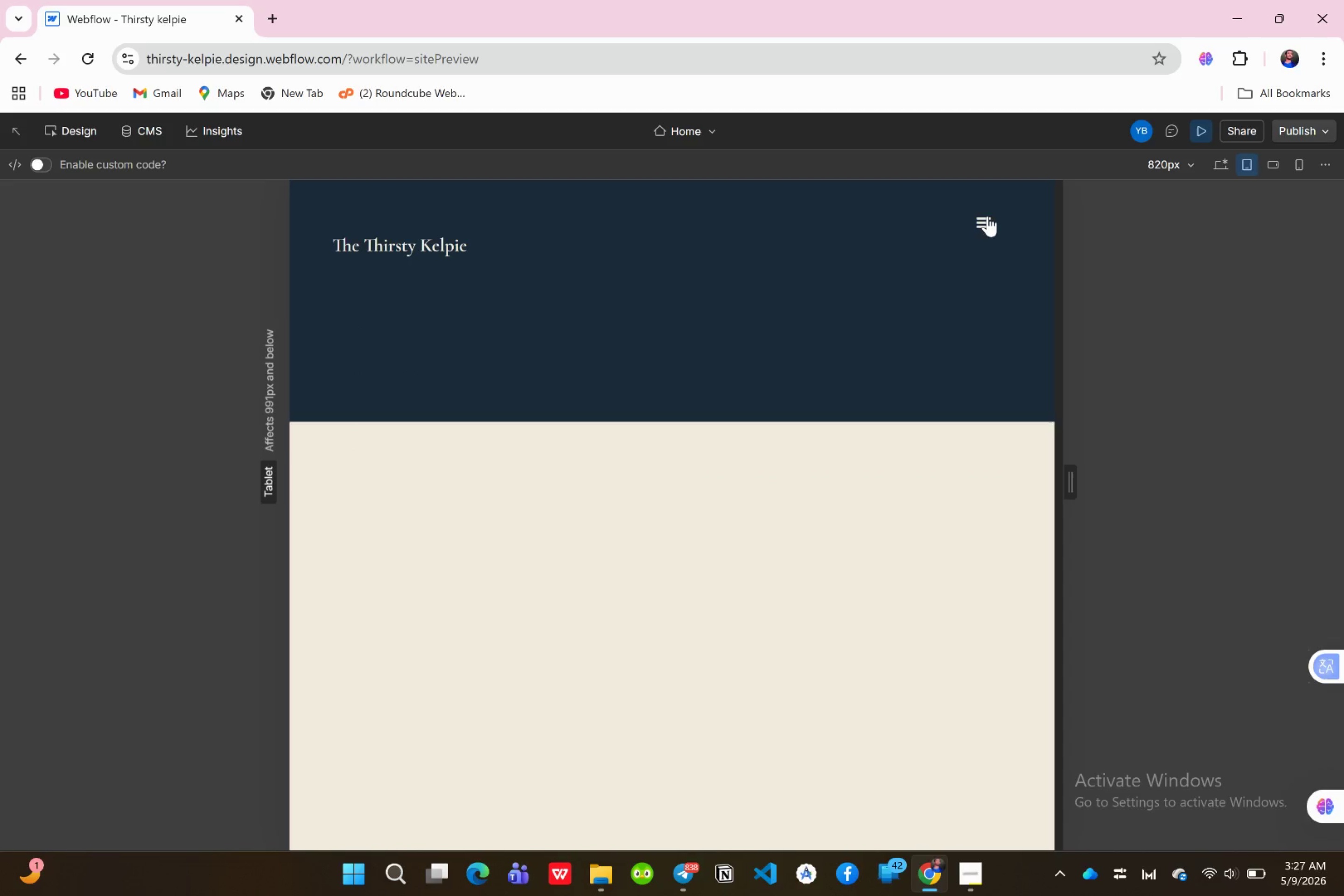 
left_click([987, 216])
 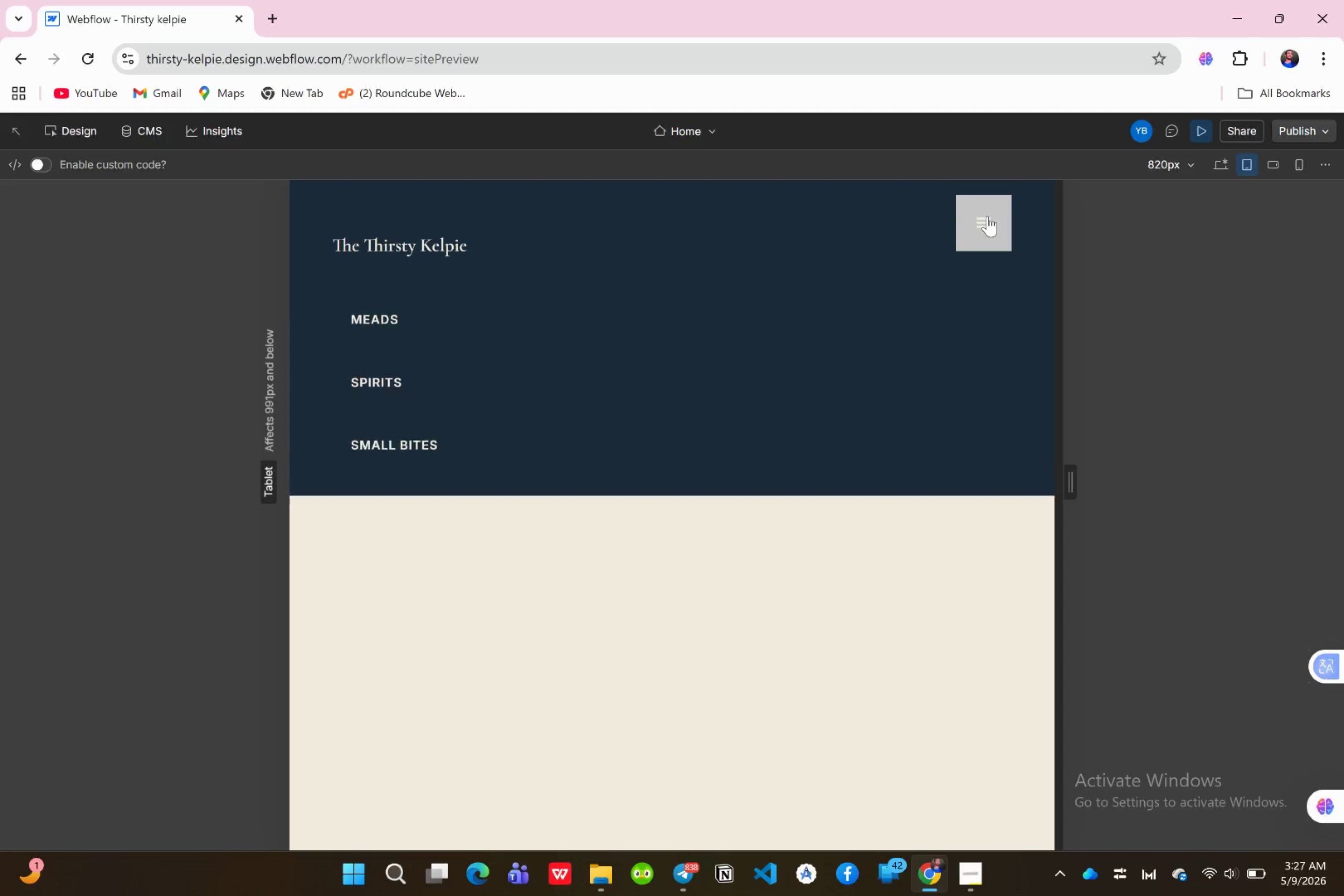 
left_click([987, 216])
 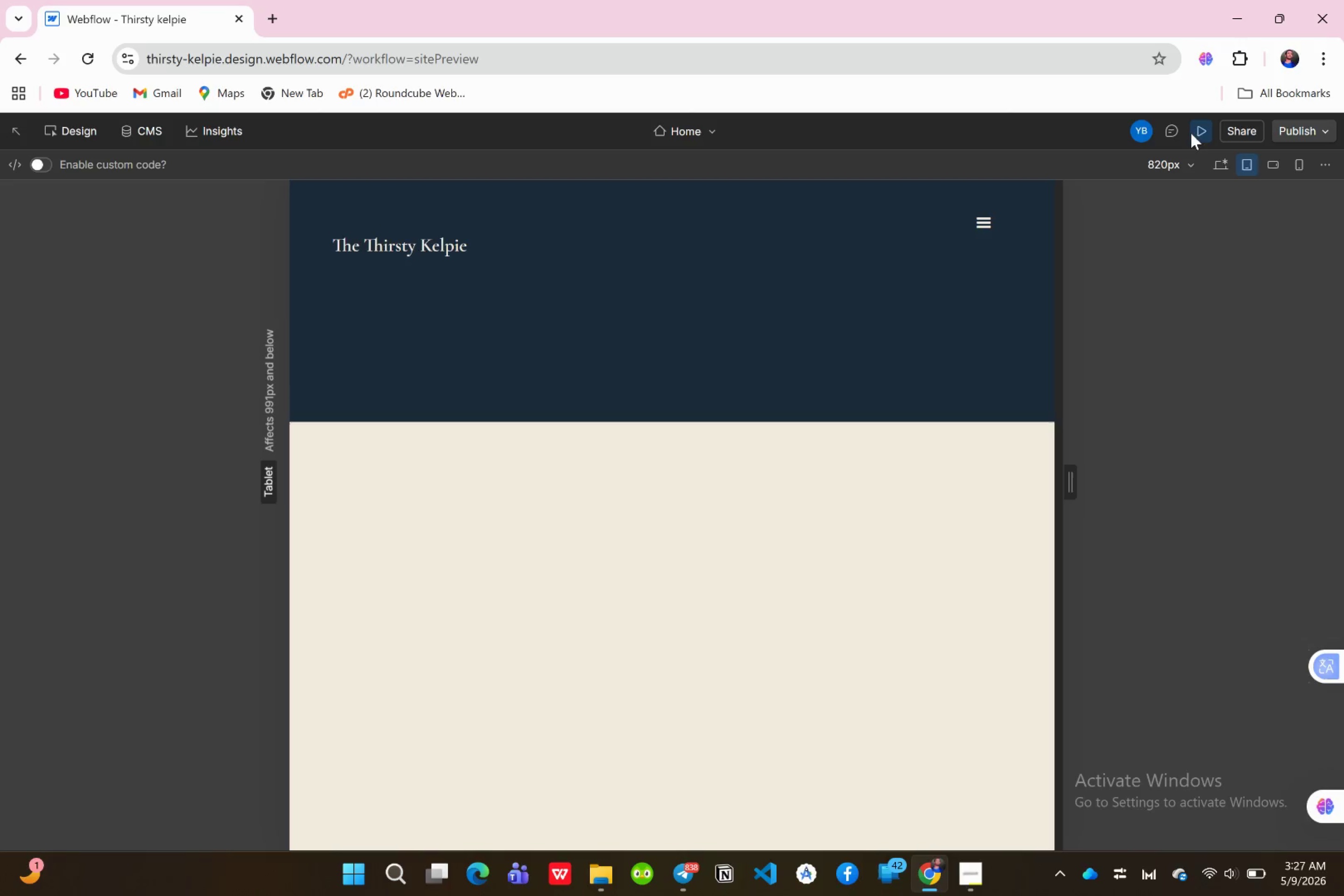 
left_click([1195, 130])
 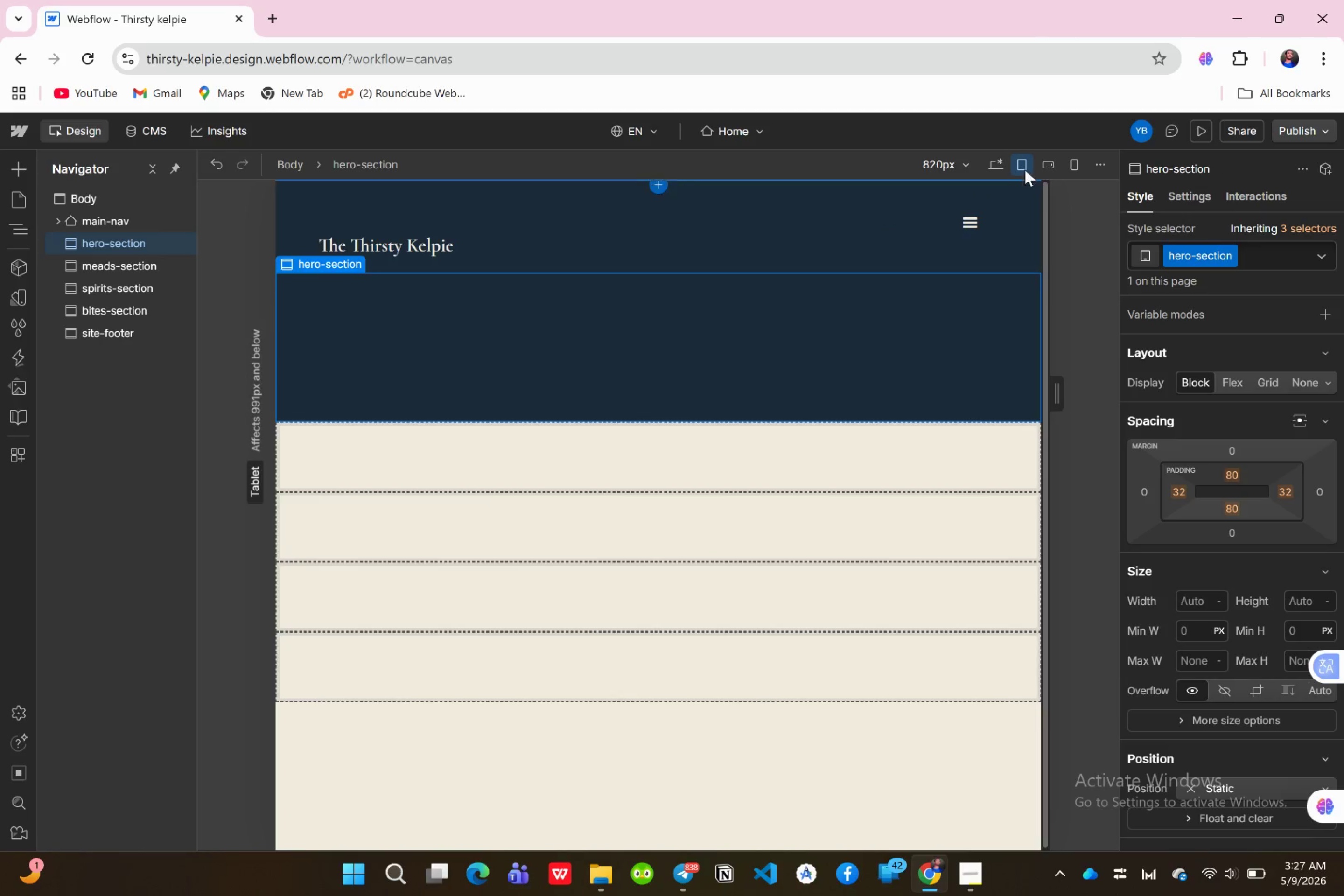 
left_click([991, 165])
 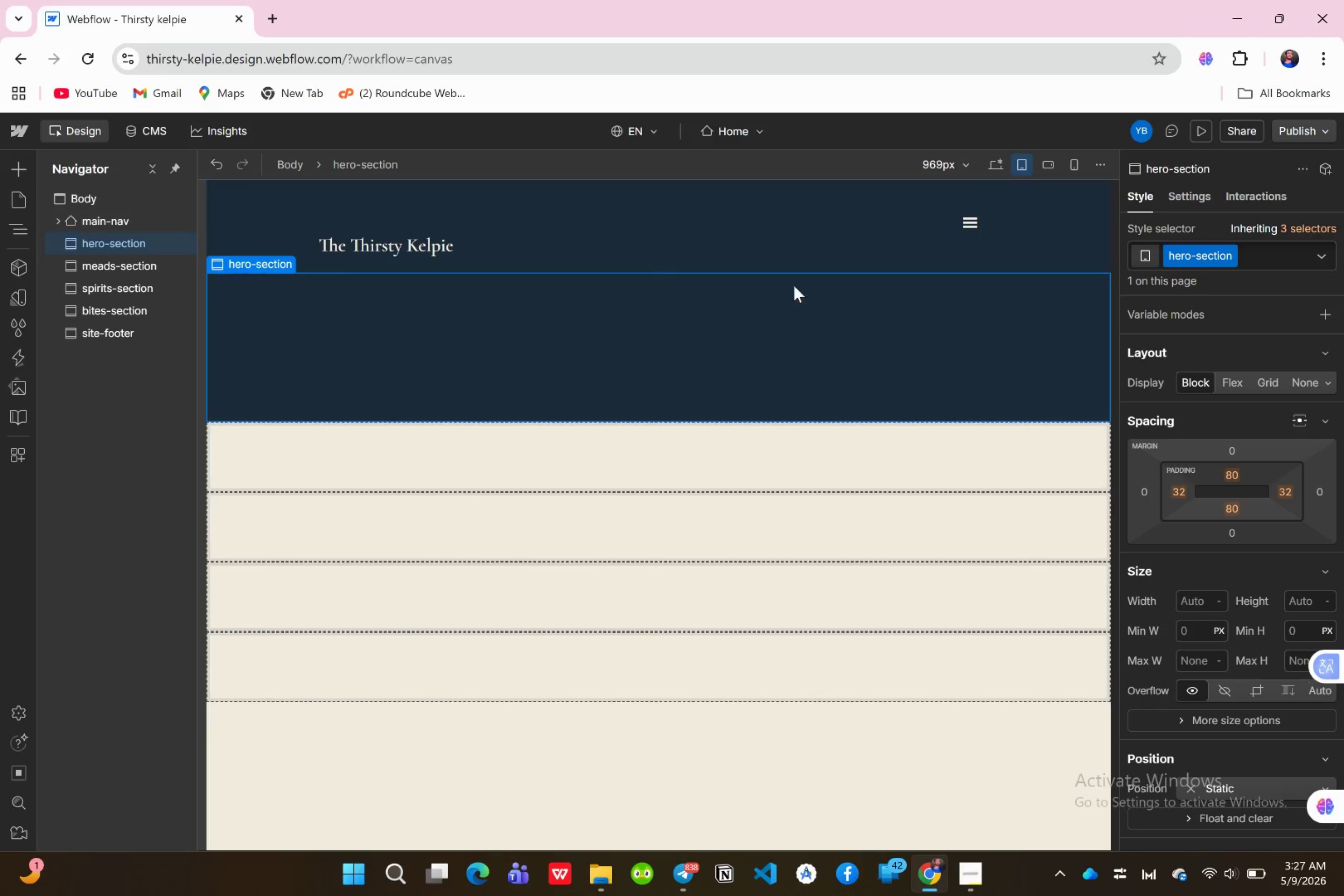 
wait(14.85)
 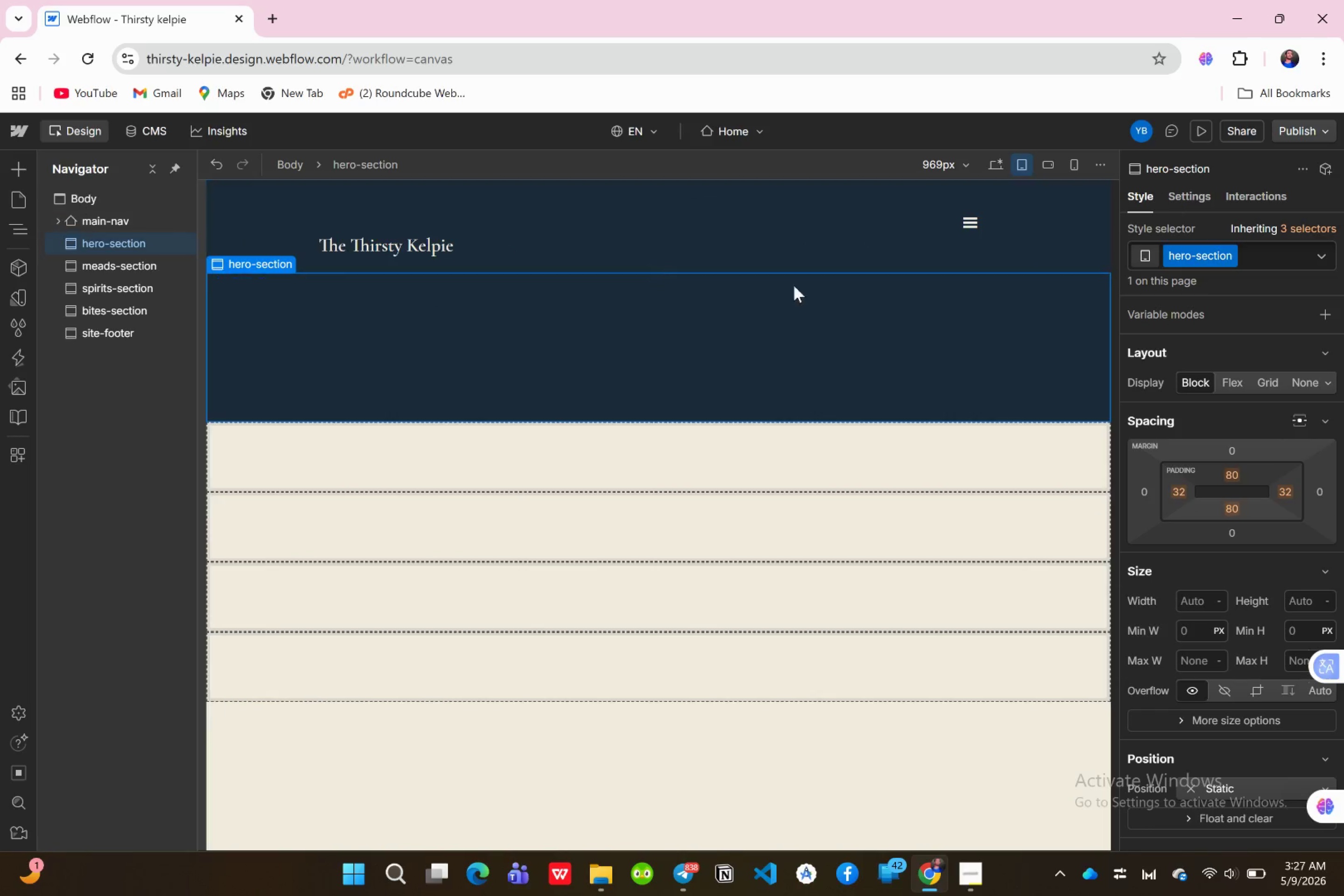 
left_click([995, 156])
 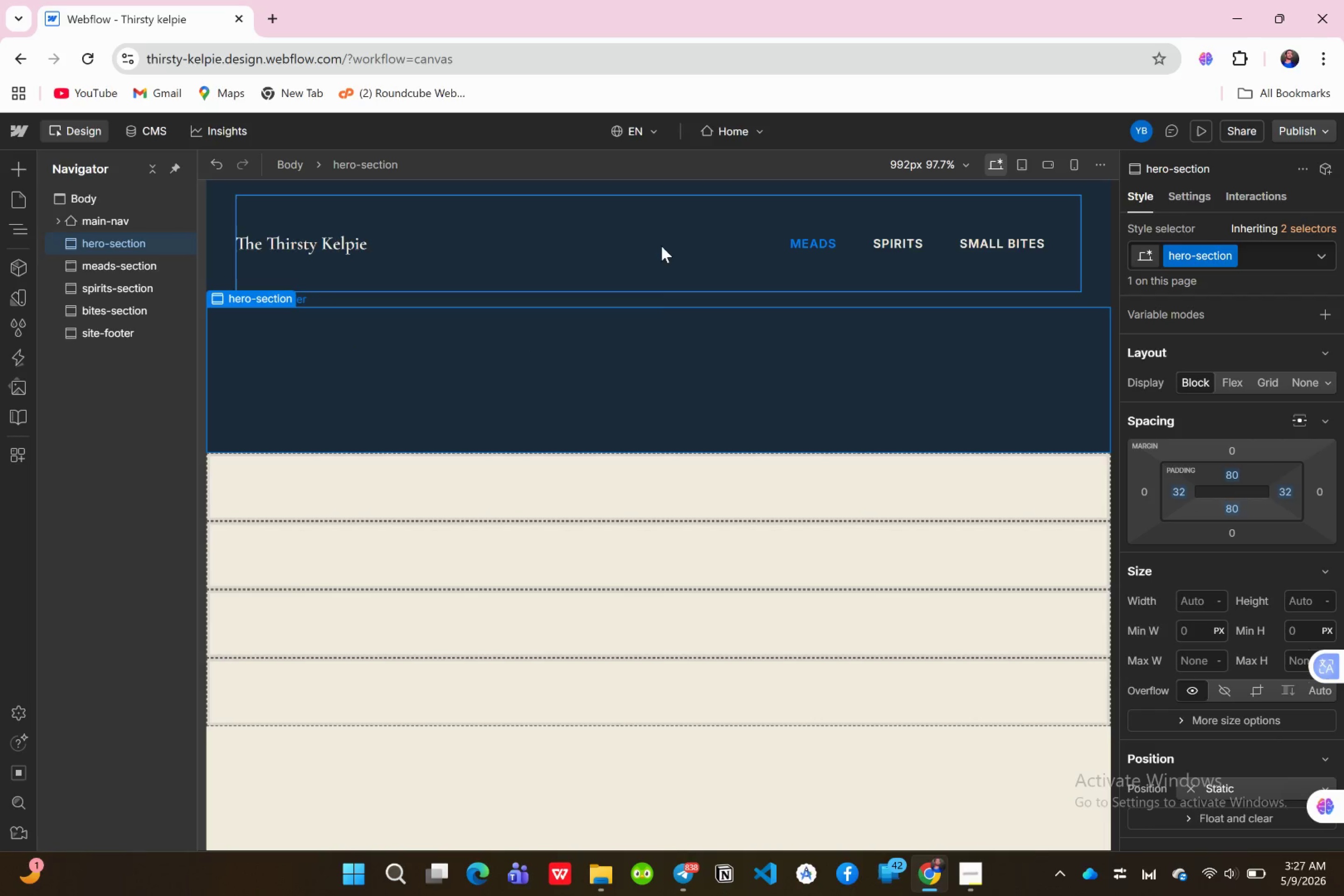 
wait(7.86)
 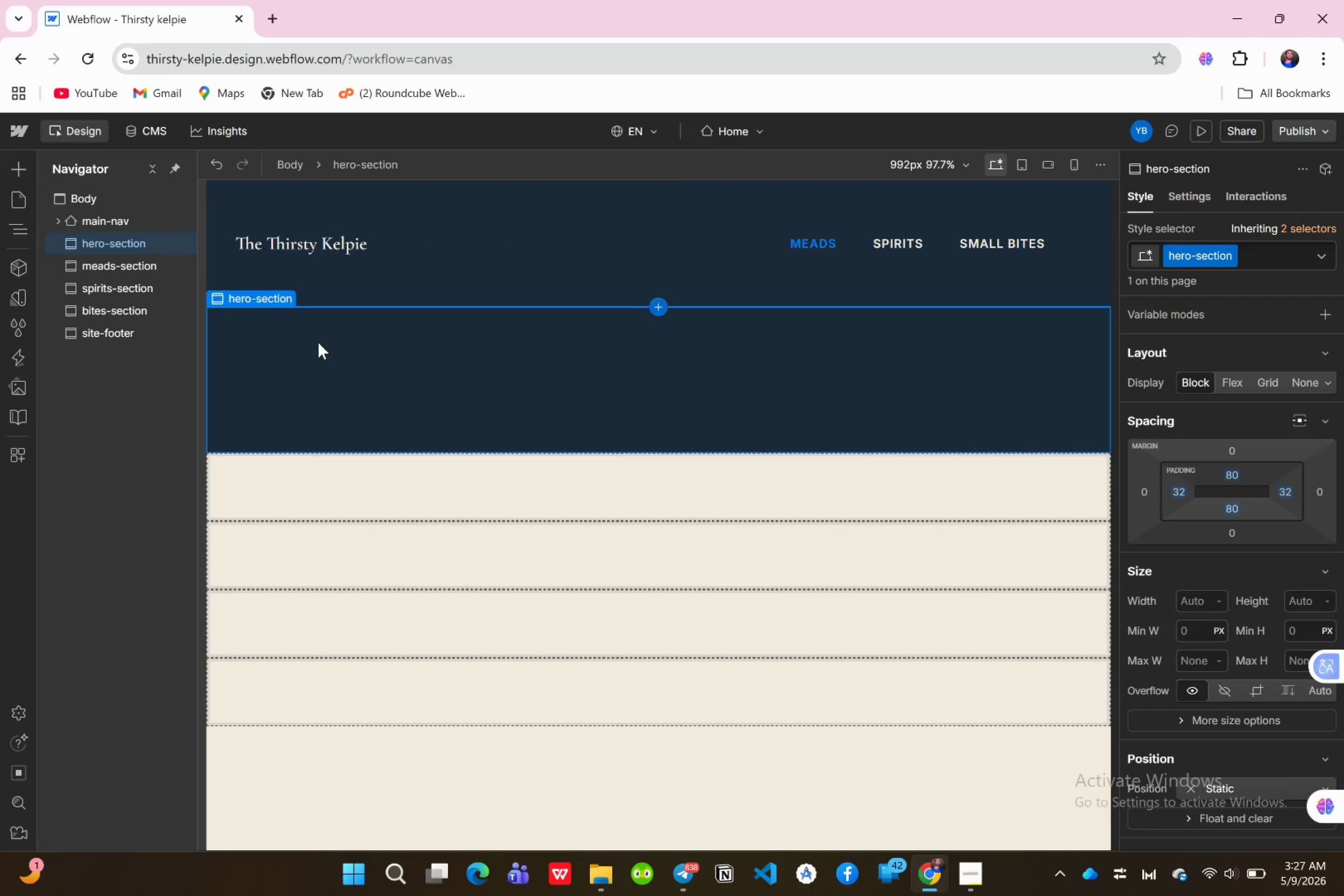 
scroll: coordinate [1232, 590], scroll_direction: down, amount: 1.0
 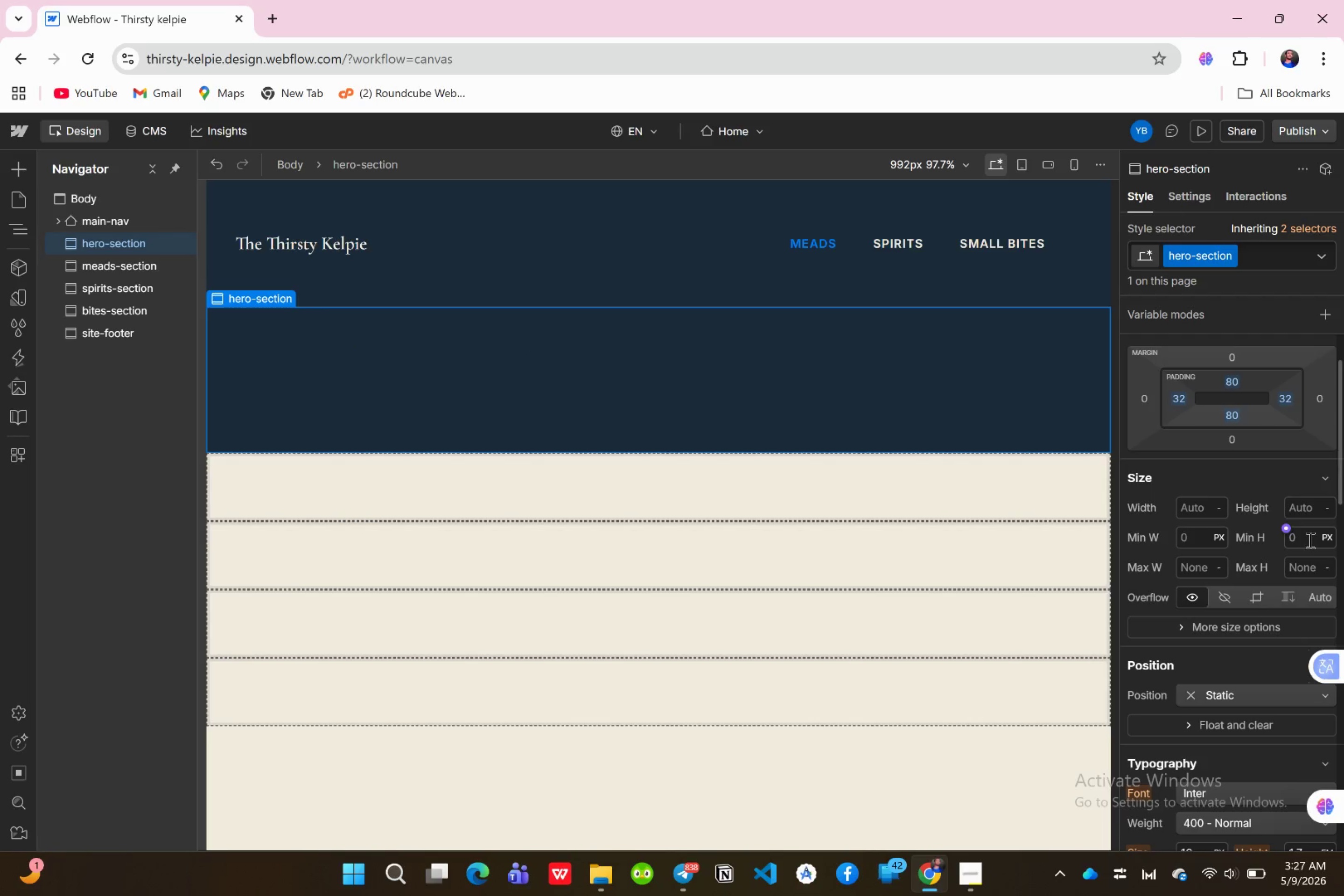 
left_click([1308, 540])
 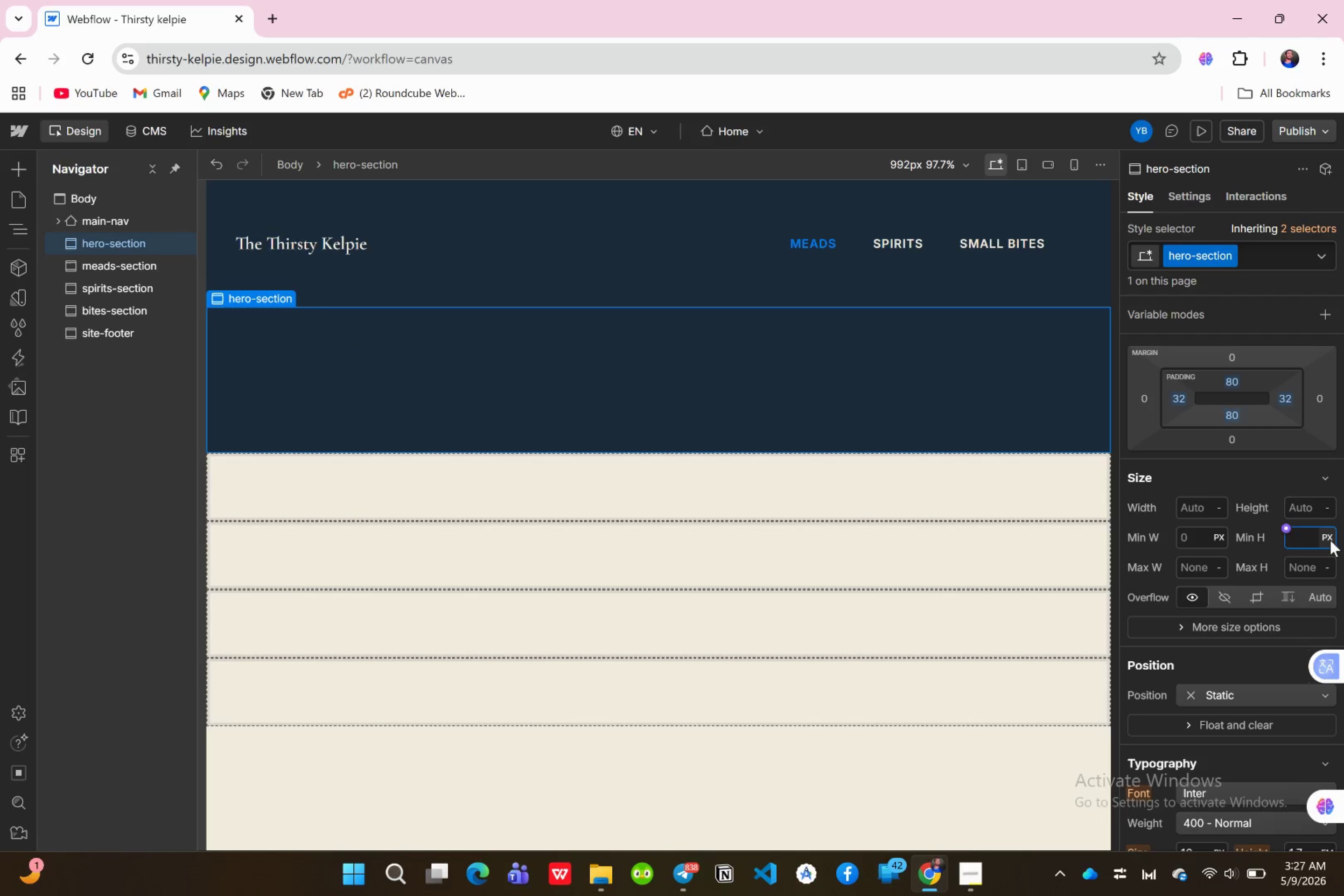 
left_click([1330, 540])
 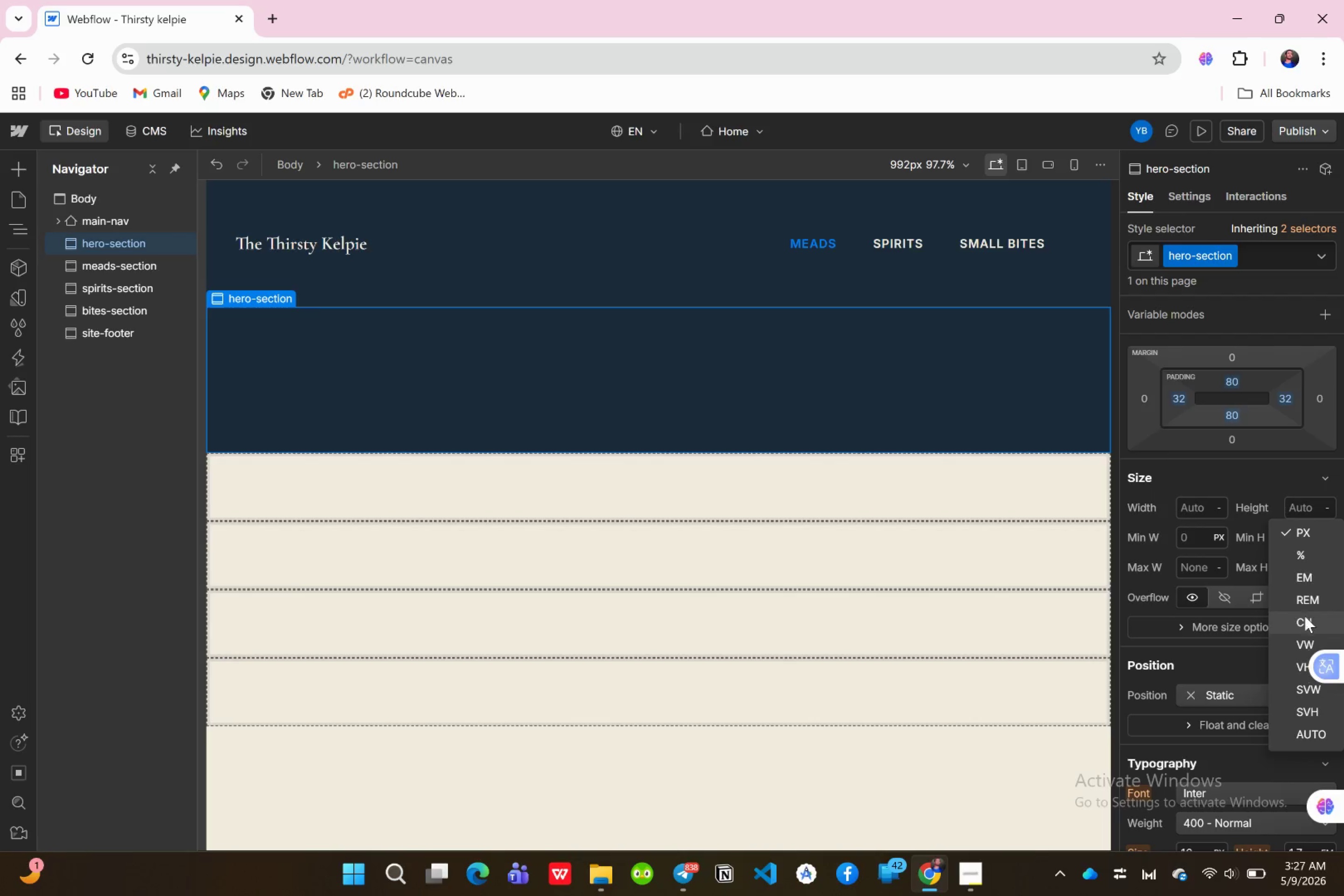 
wait(5.44)
 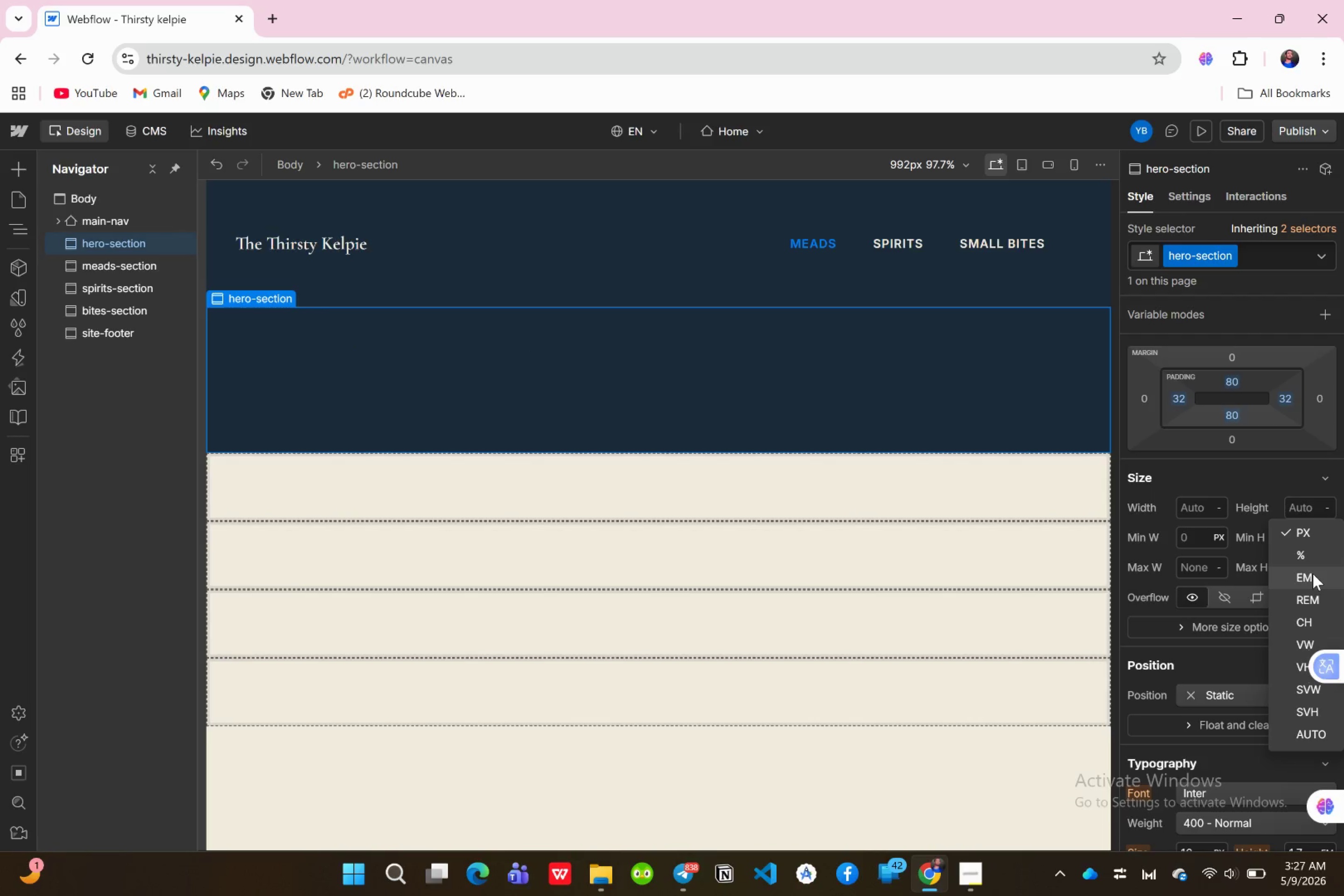 
left_click([1297, 660])
 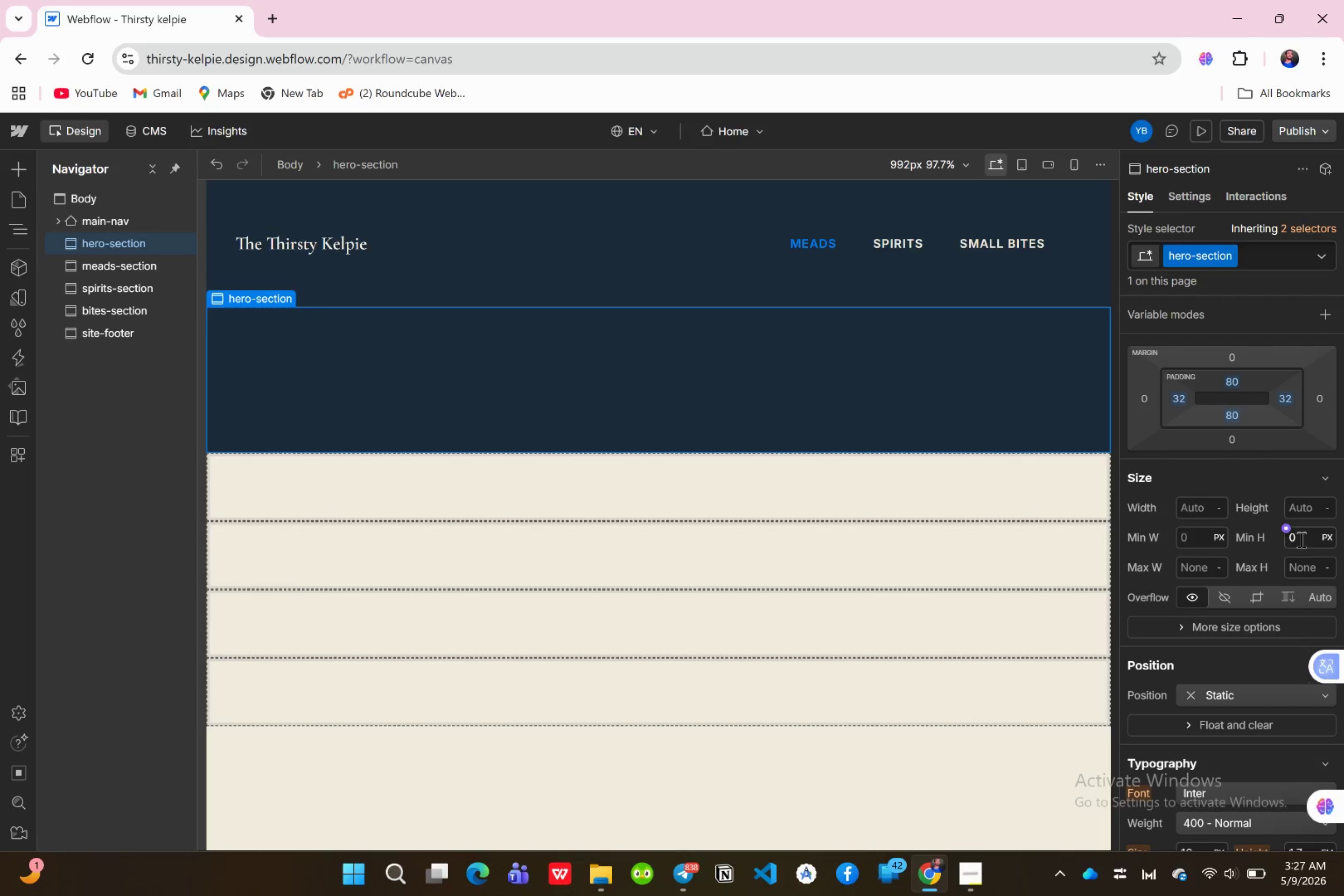 
left_click([1303, 537])
 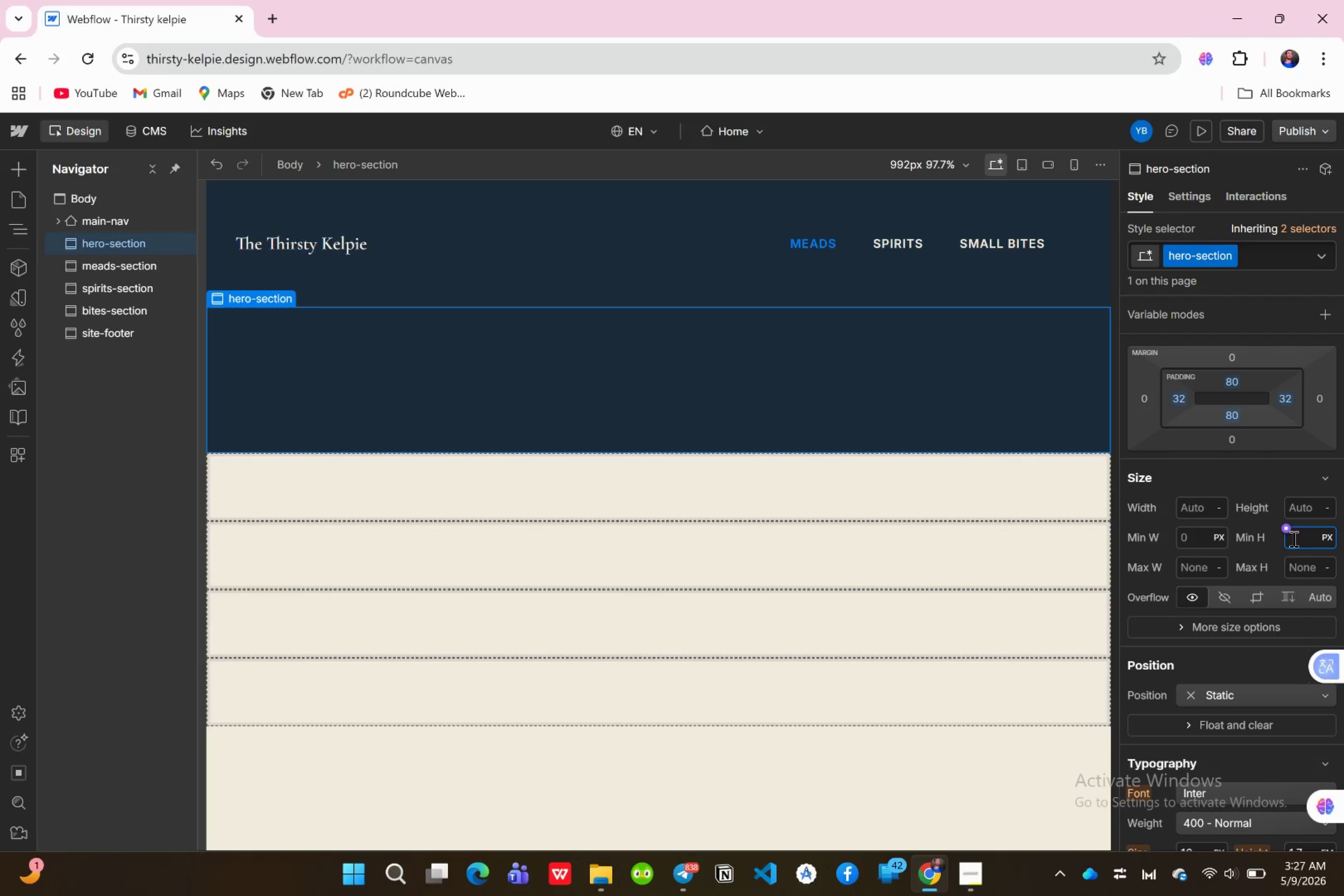 
type(50)
 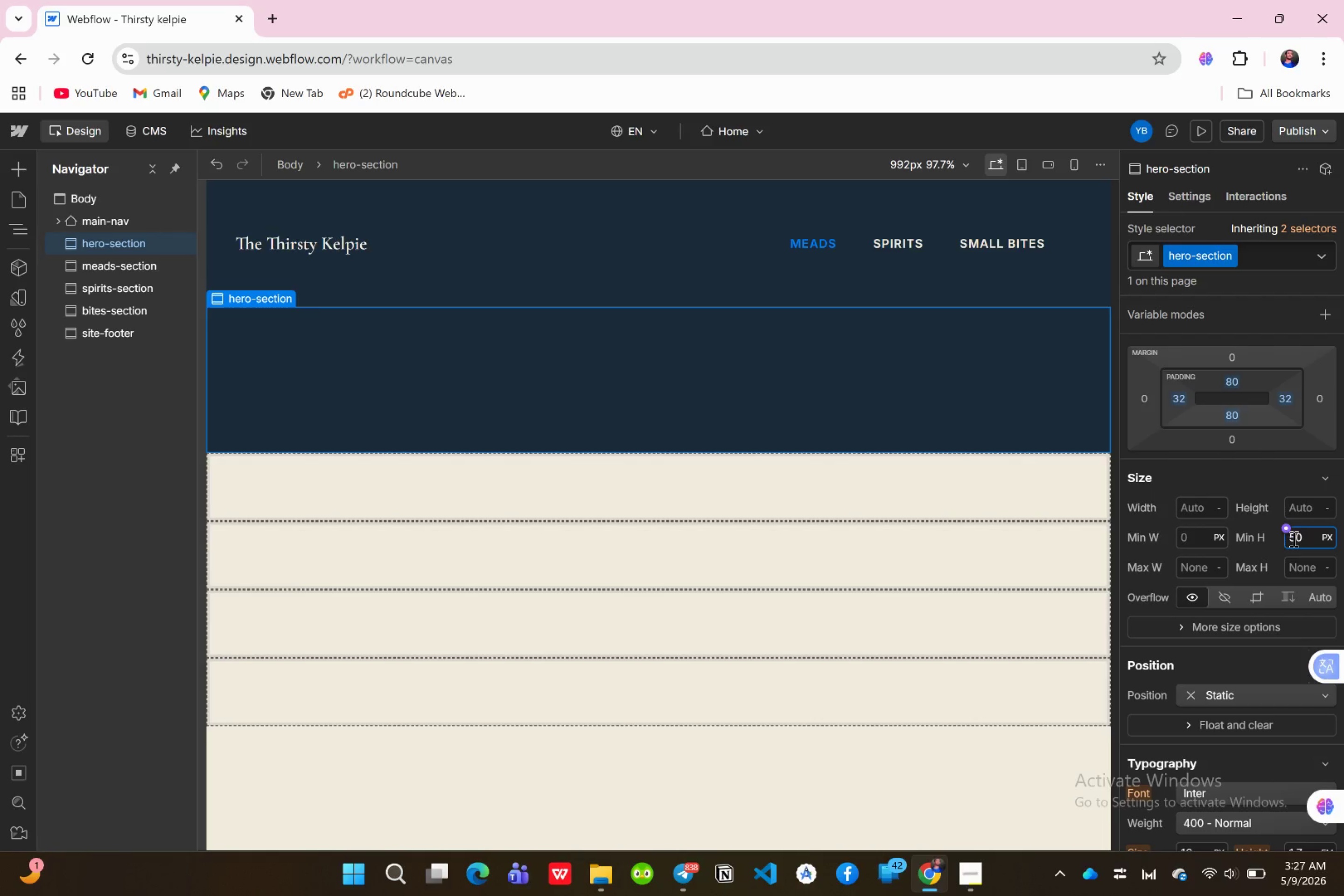 
key(Enter)
 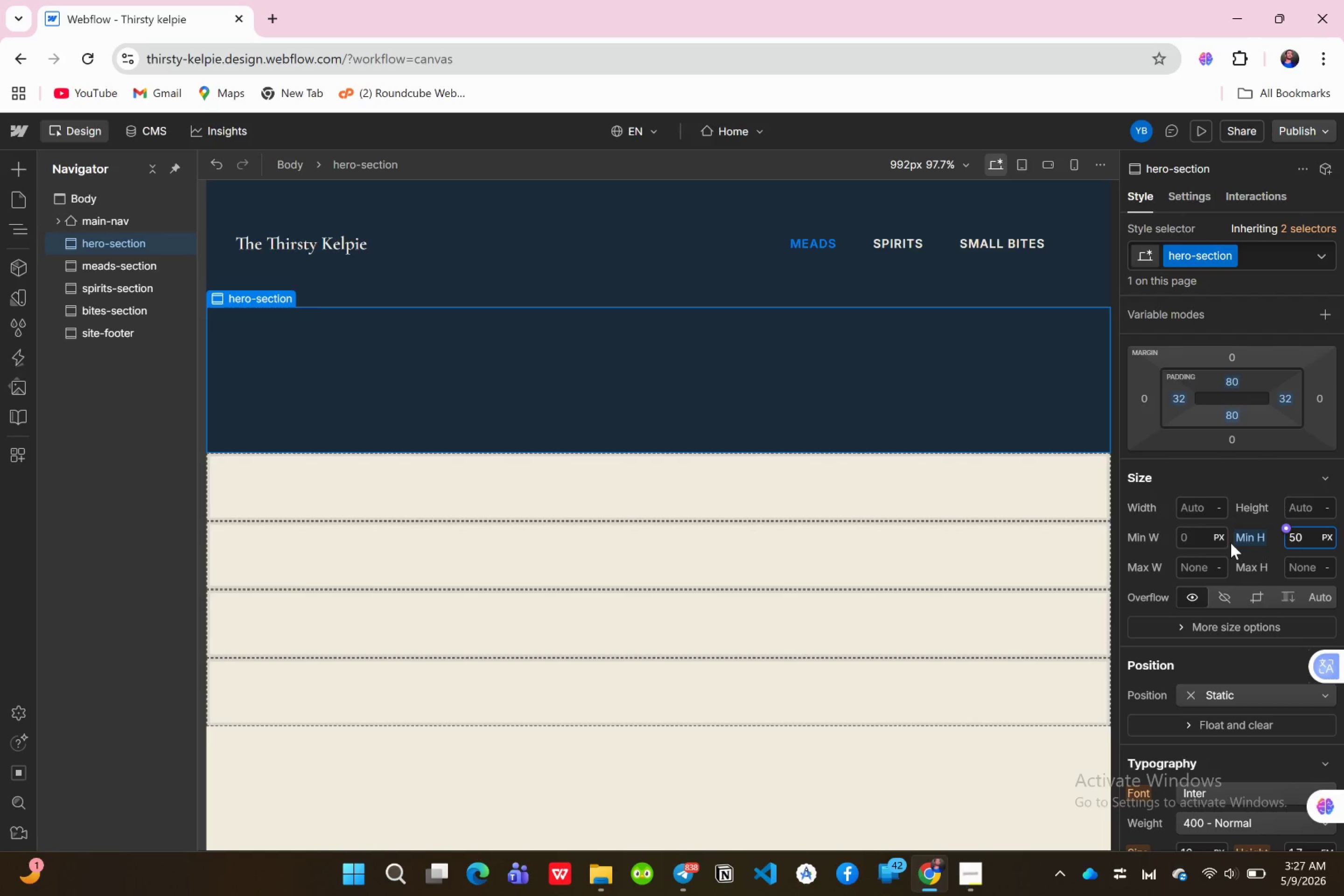 
wait(7.02)
 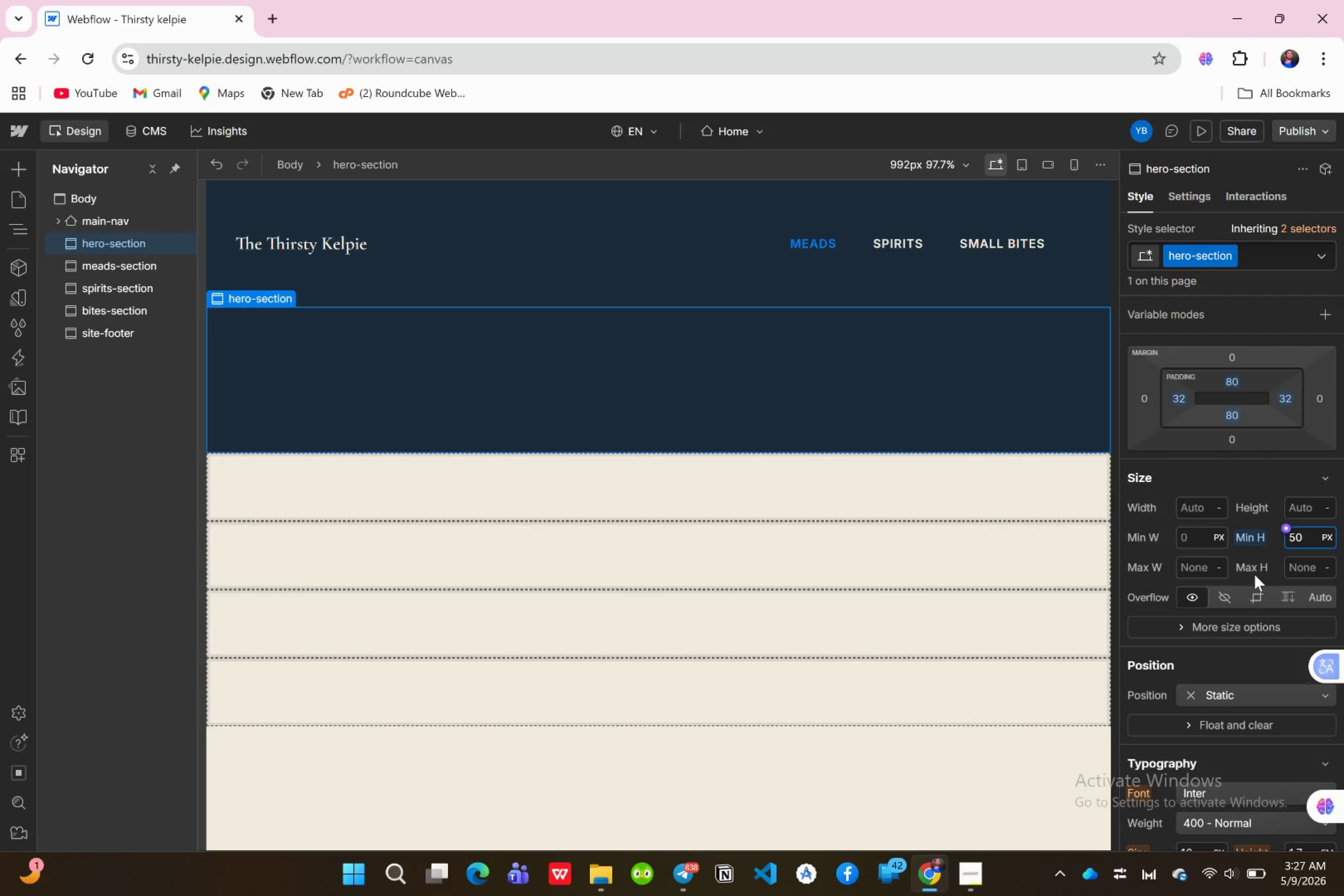 
scroll: coordinate [1233, 438], scroll_direction: up, amount: 3.0
 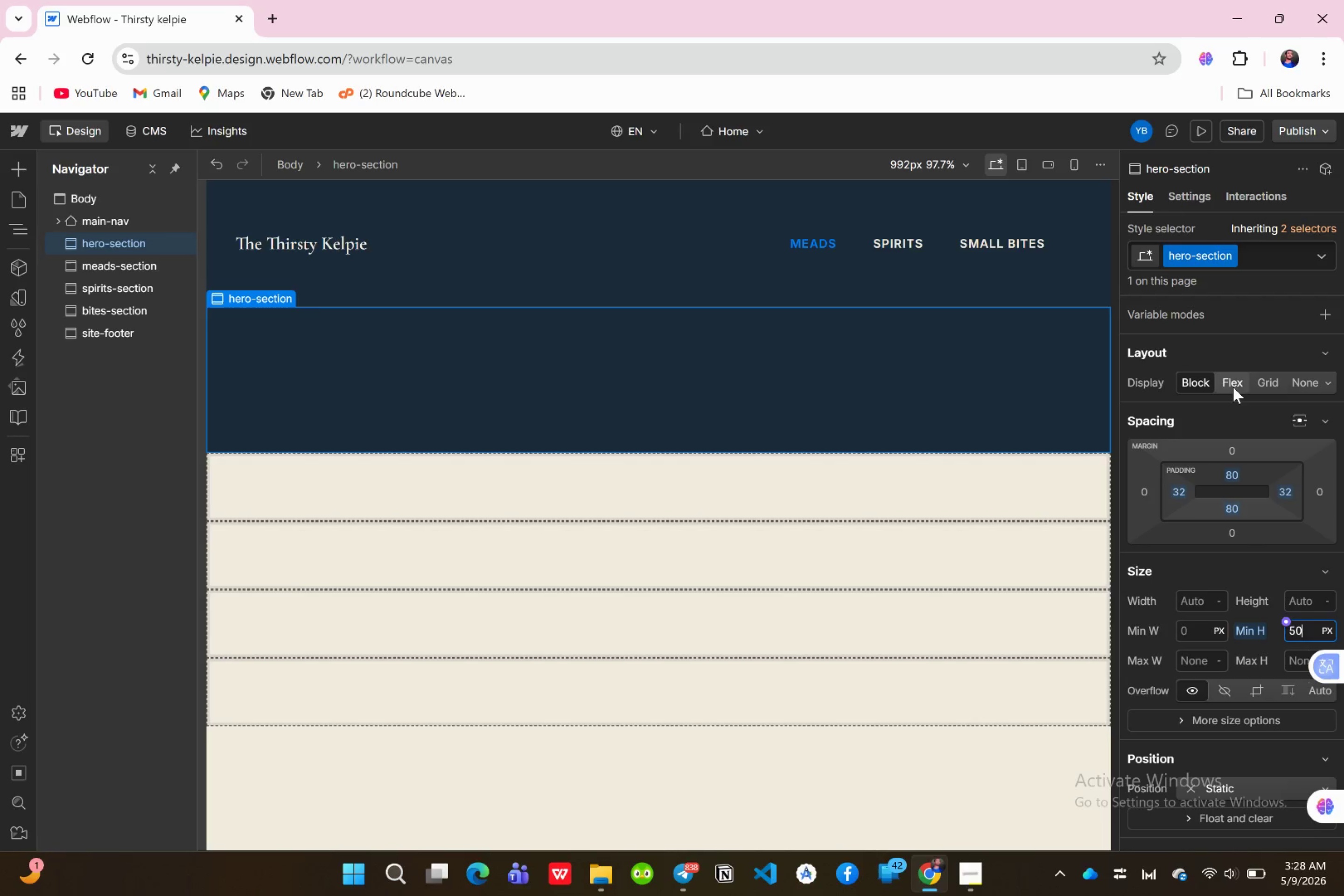 
left_click([1232, 382])
 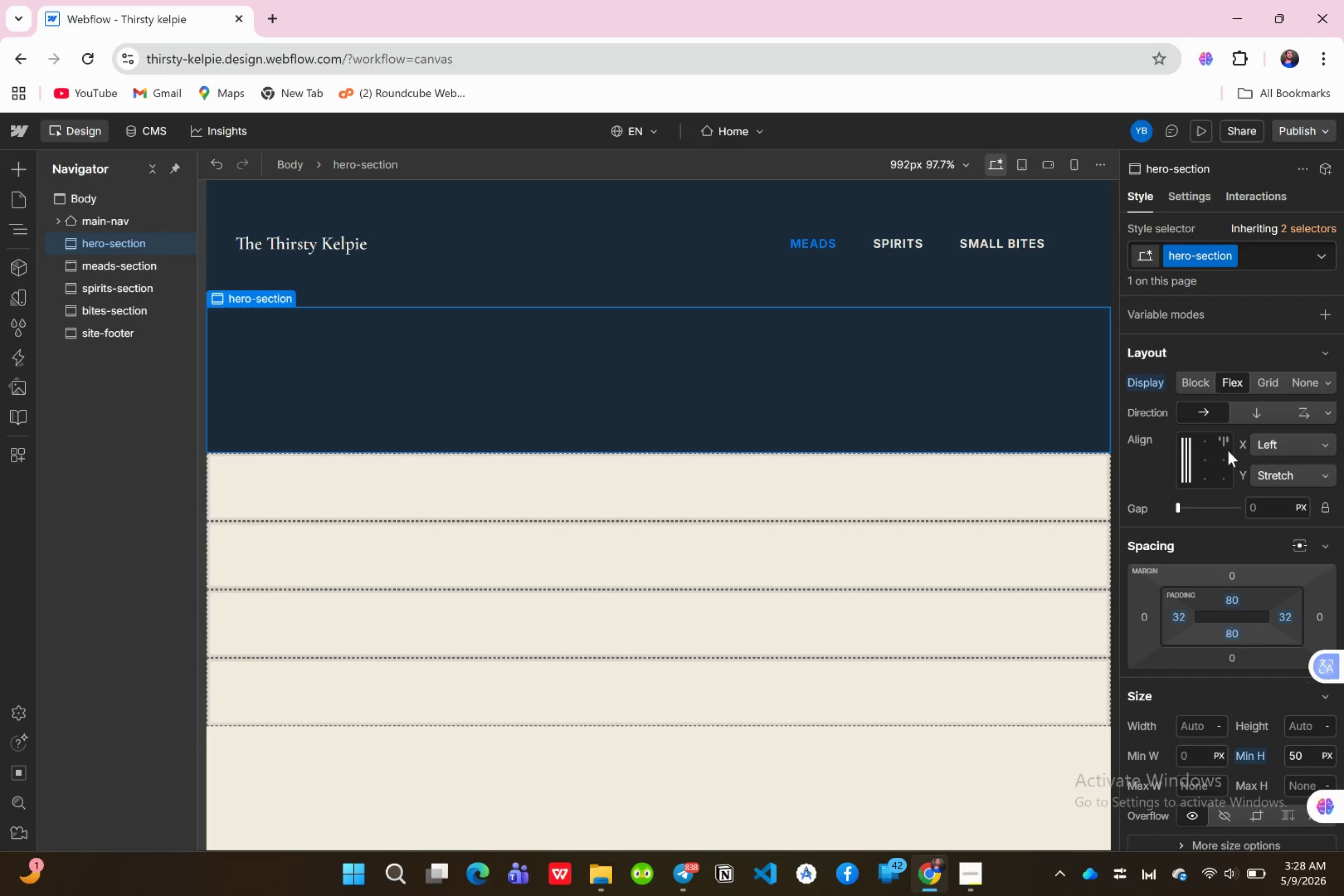 
wait(5.45)
 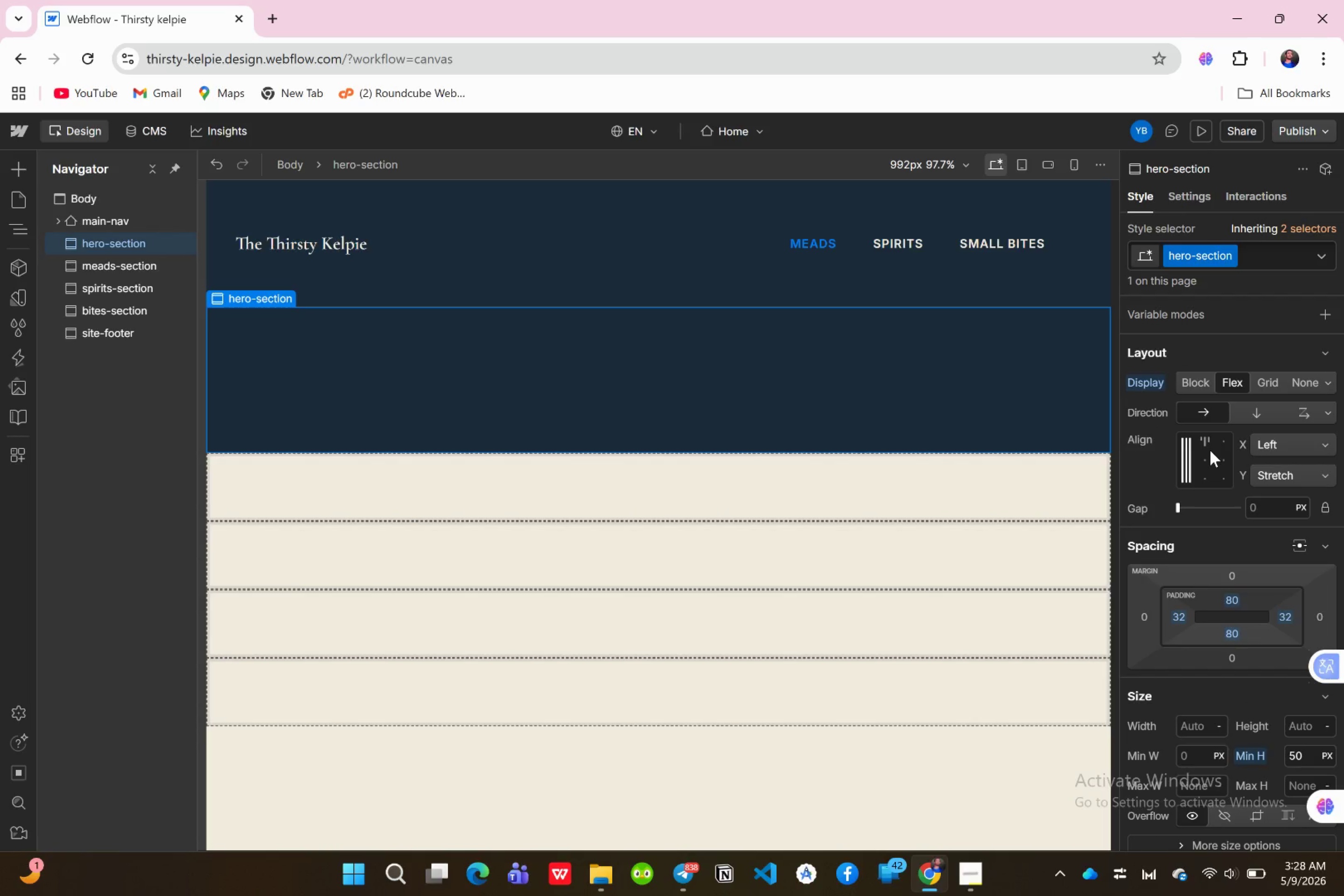 
left_click([1302, 441])
 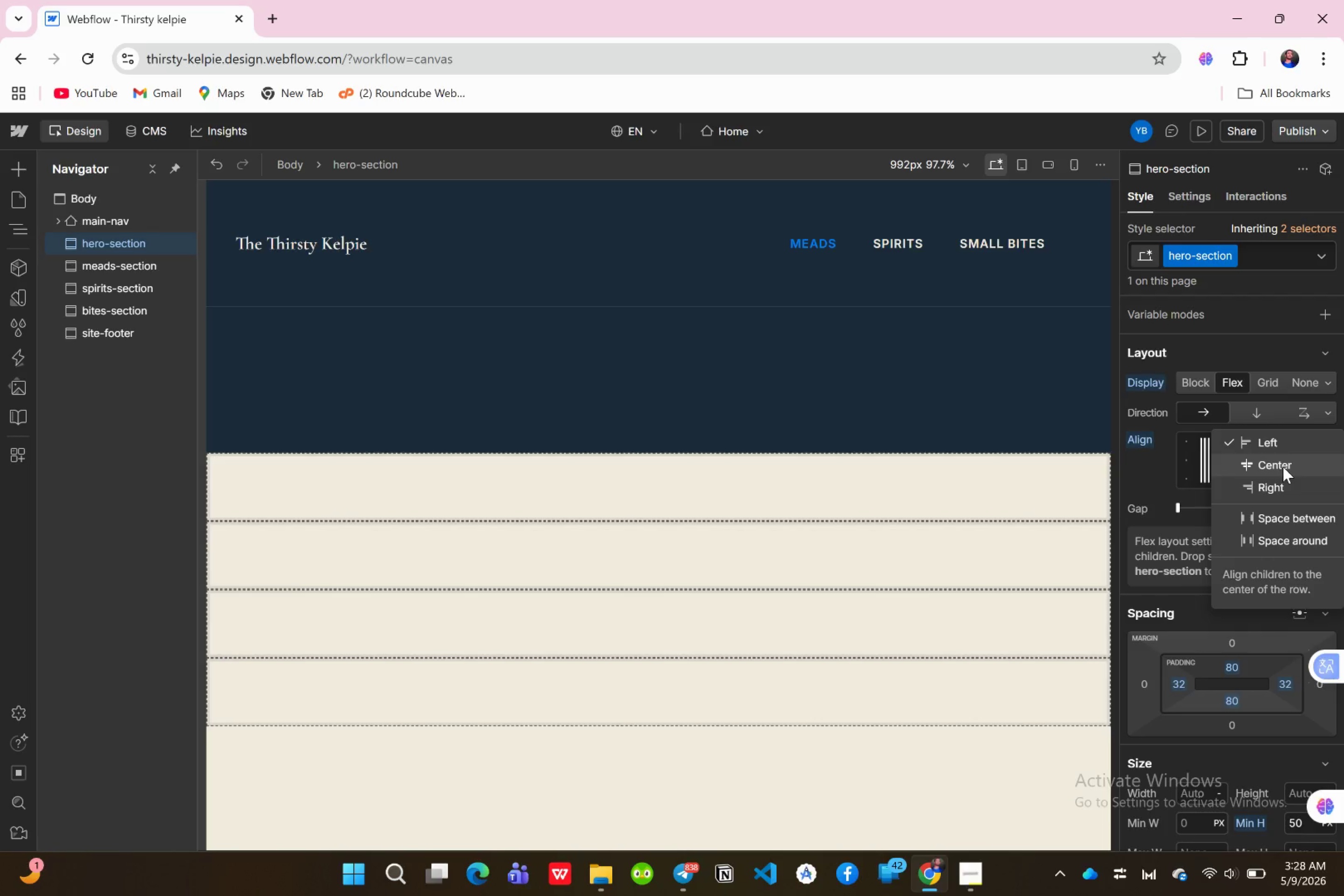 
left_click([1283, 467])
 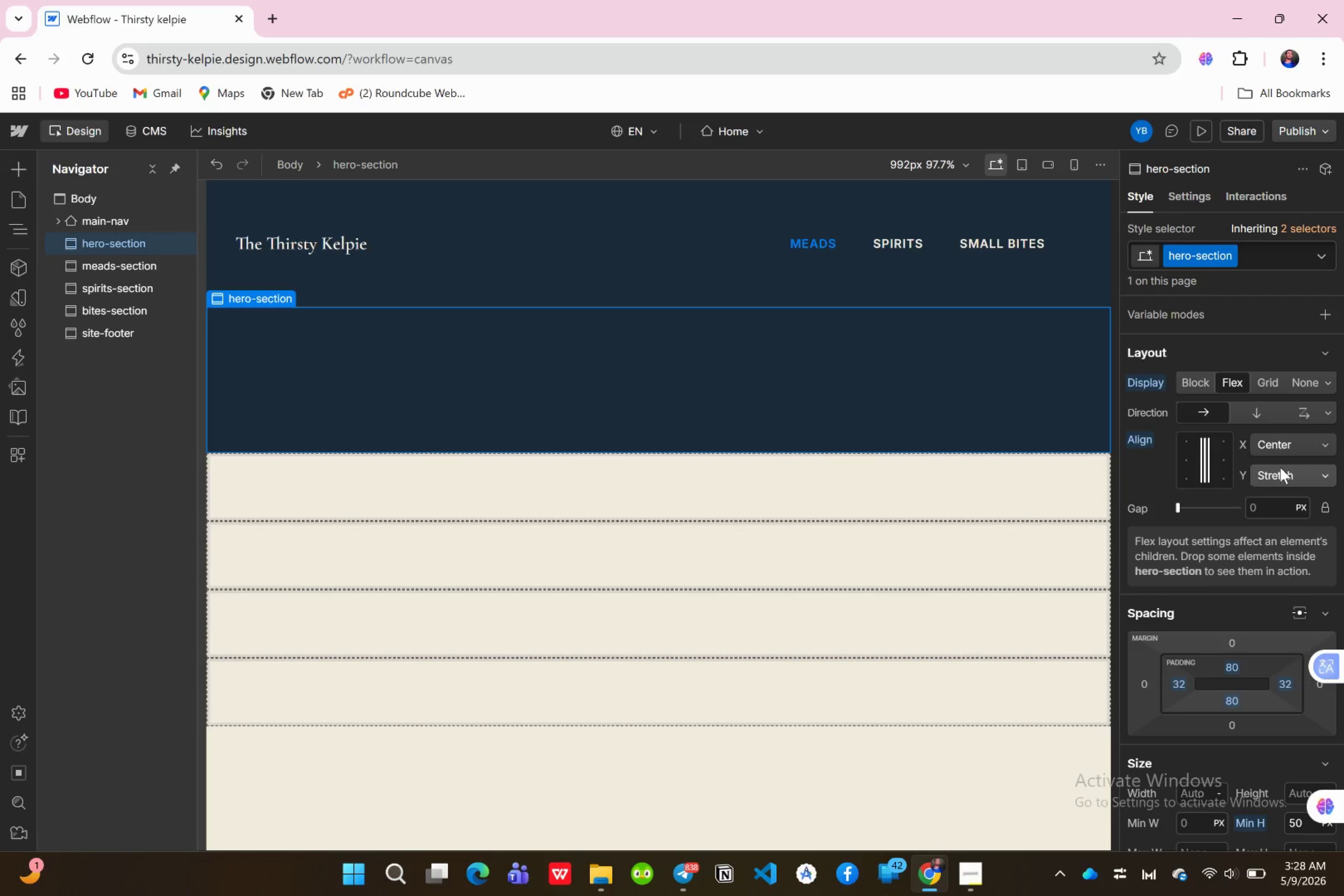 
left_click([1290, 468])
 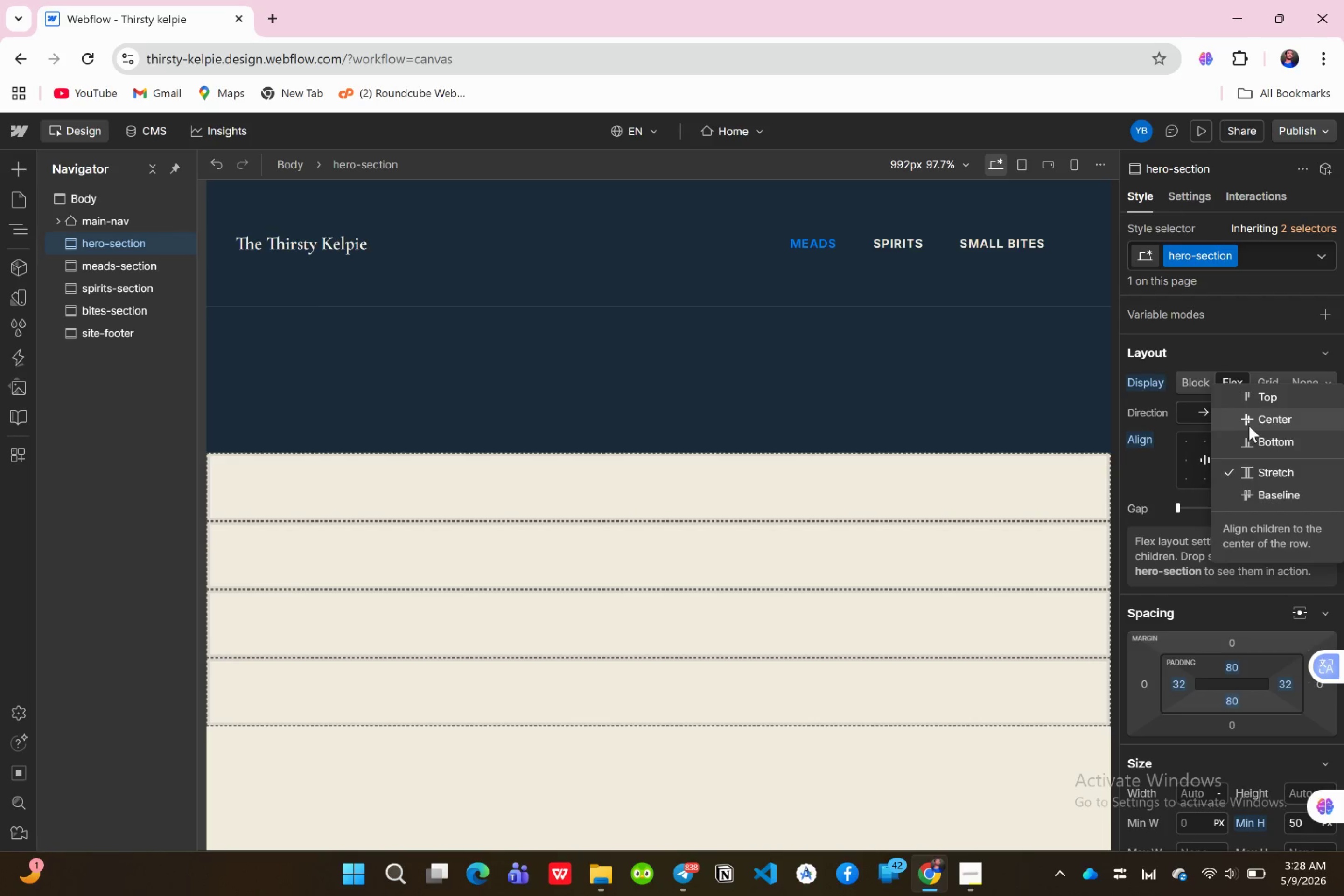 
left_click([1255, 422])
 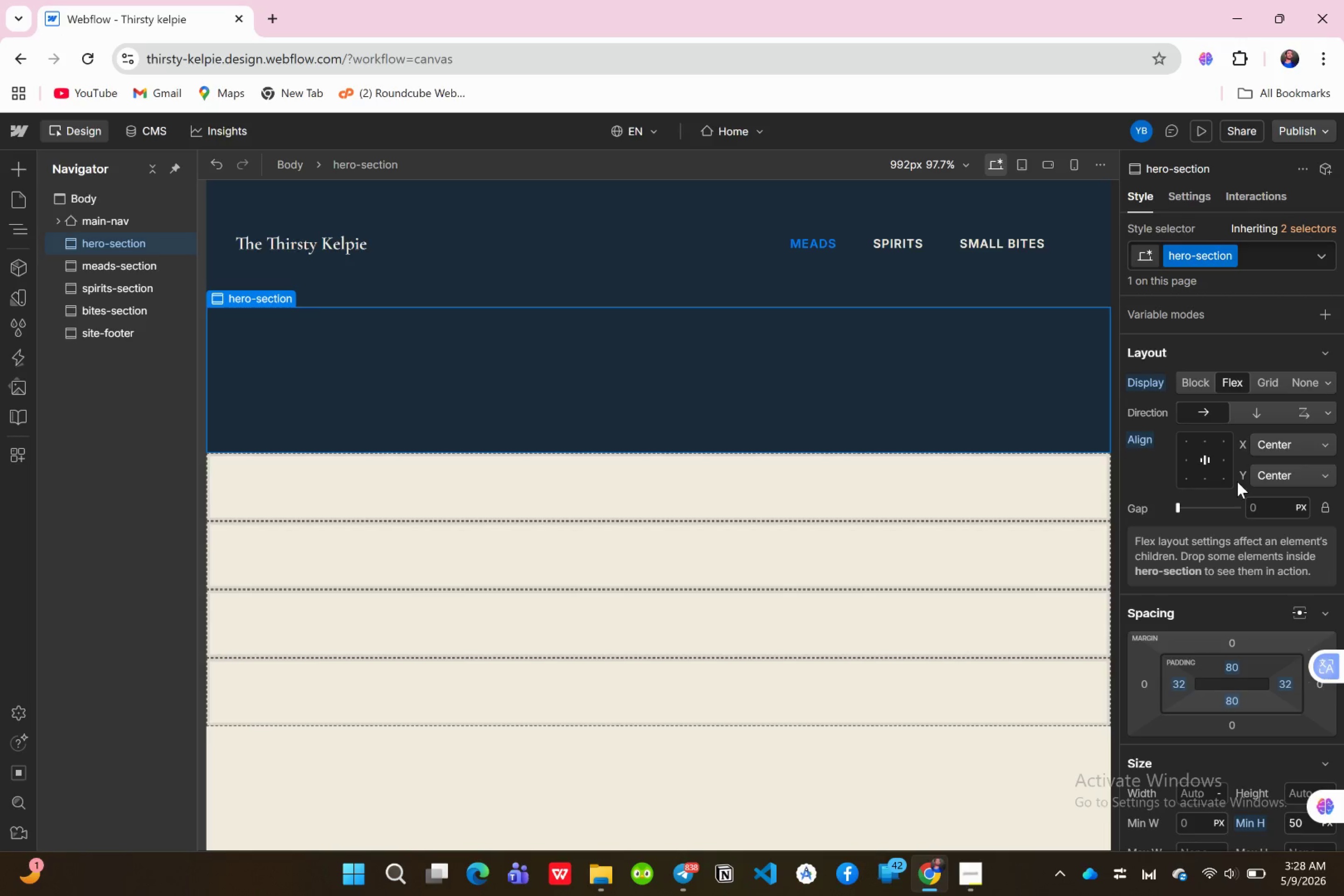 
wait(49.37)
 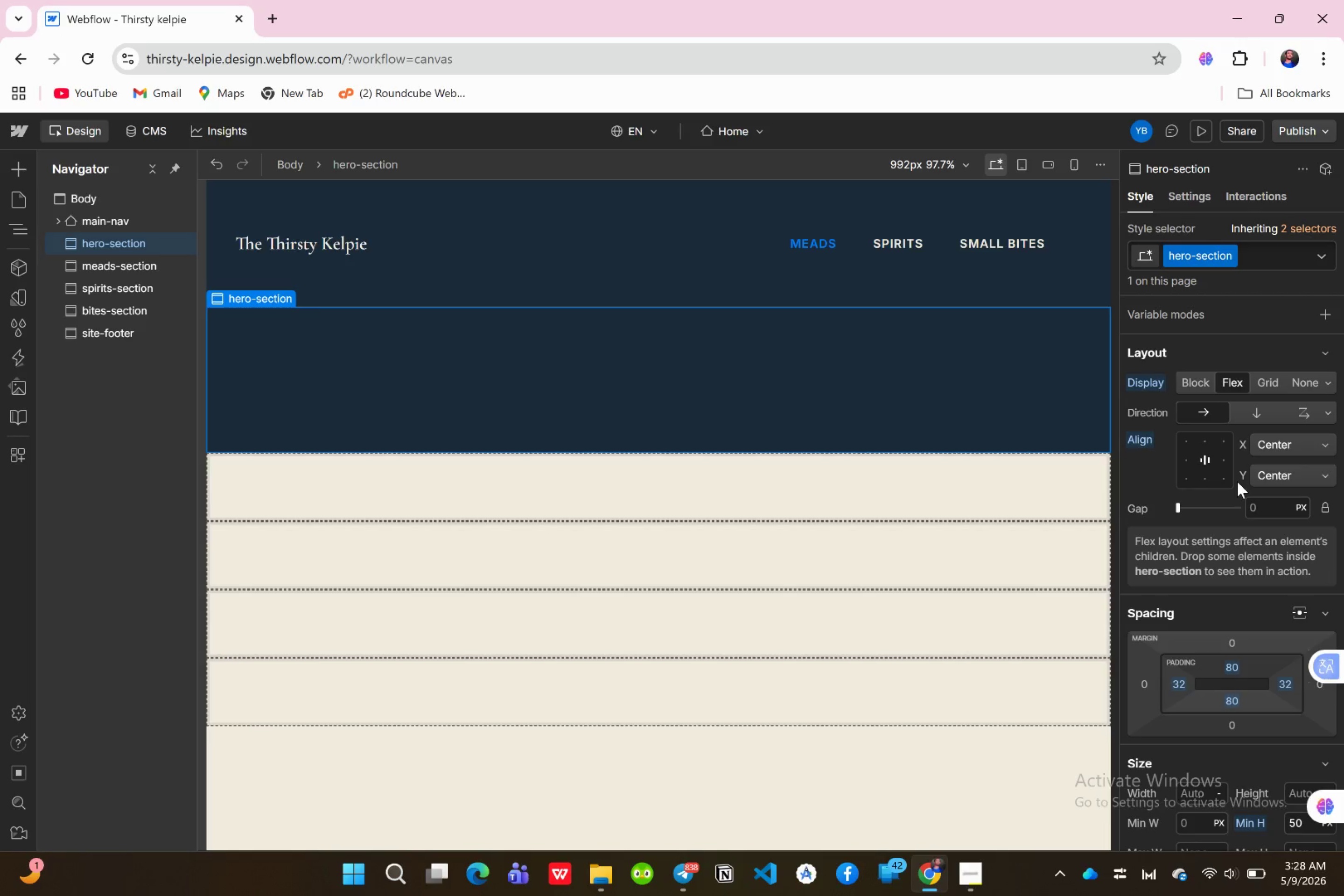 
left_click([270, 12])
 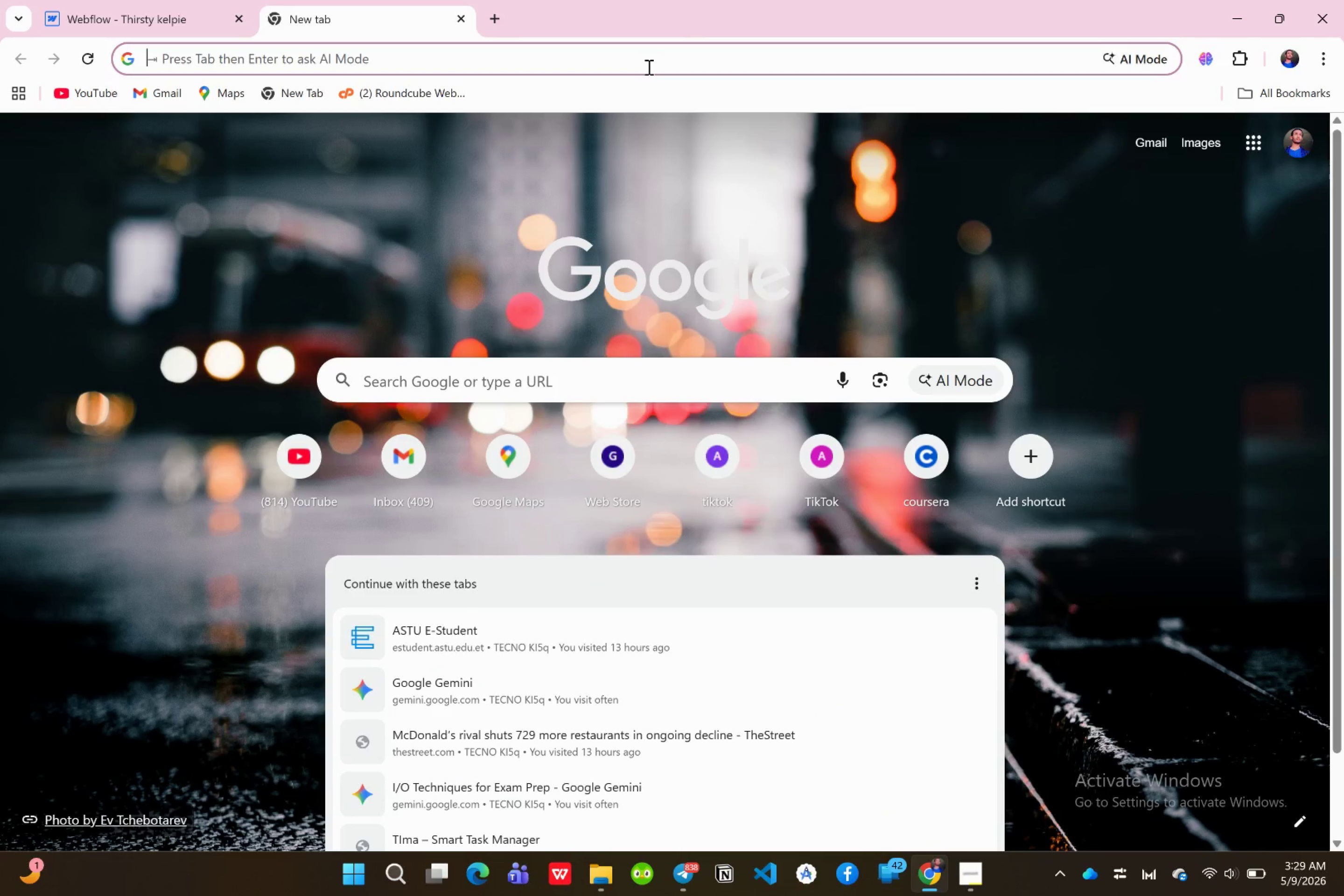 
type(unsp)
 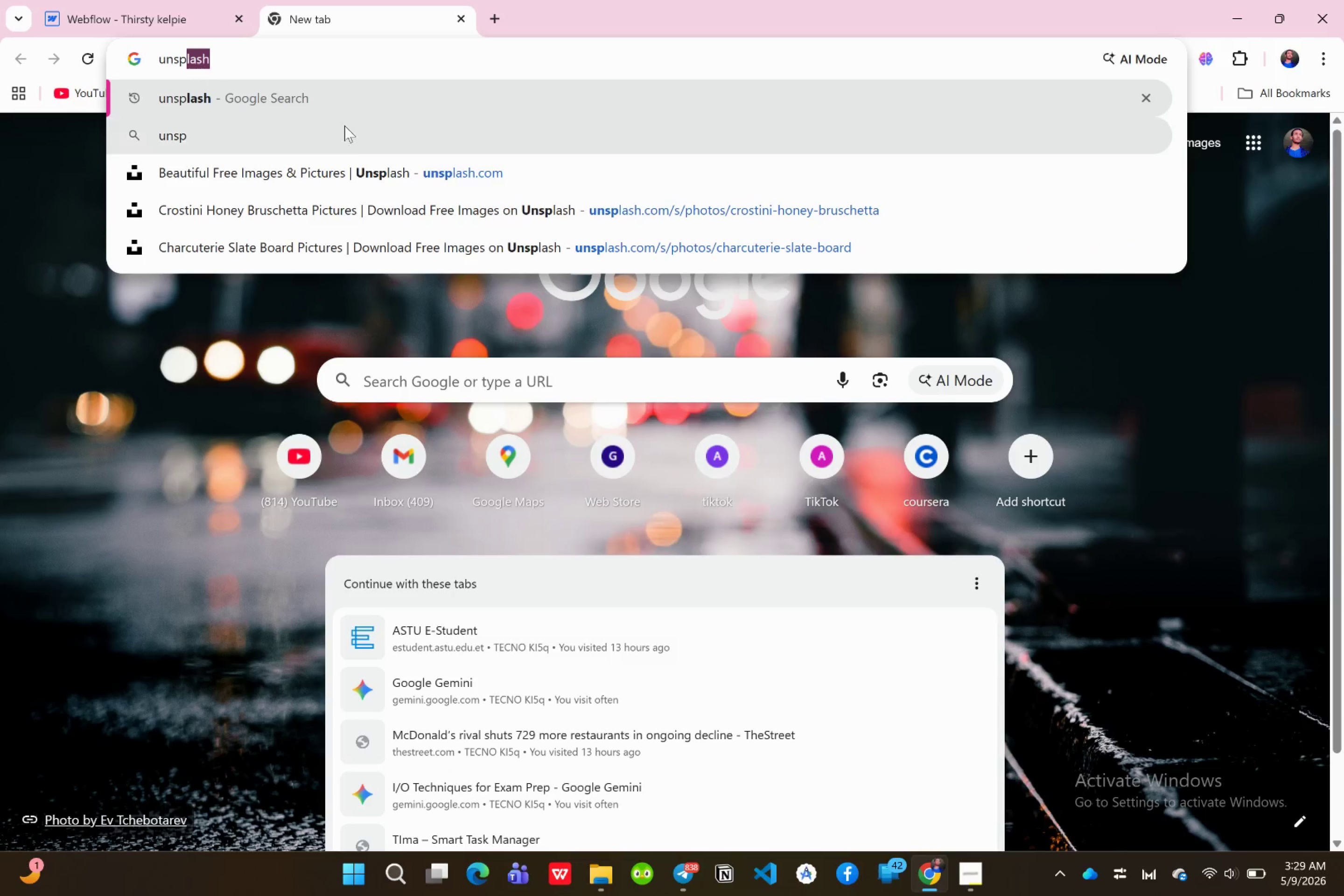 
left_click([373, 189])
 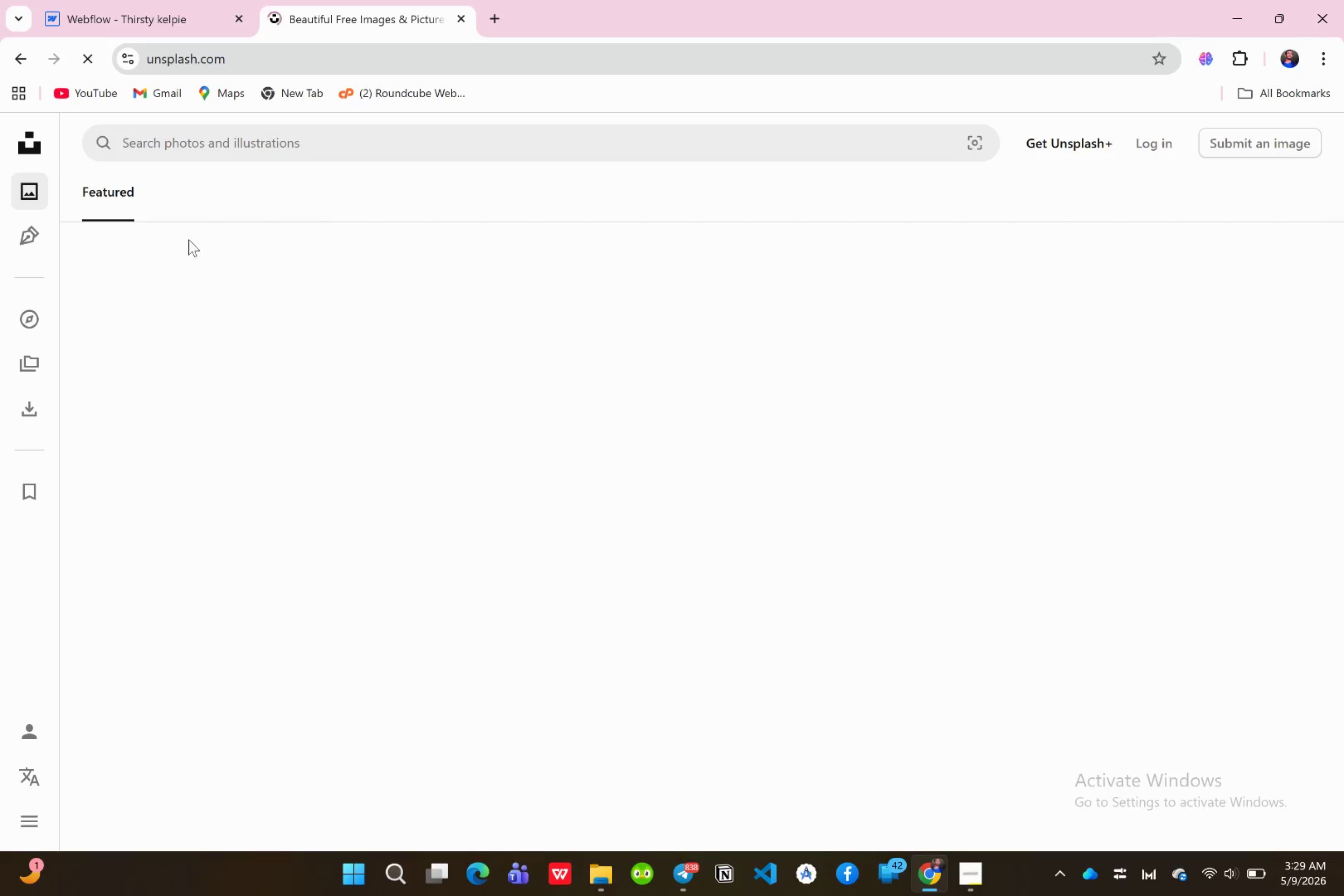 
left_click([231, 145])
 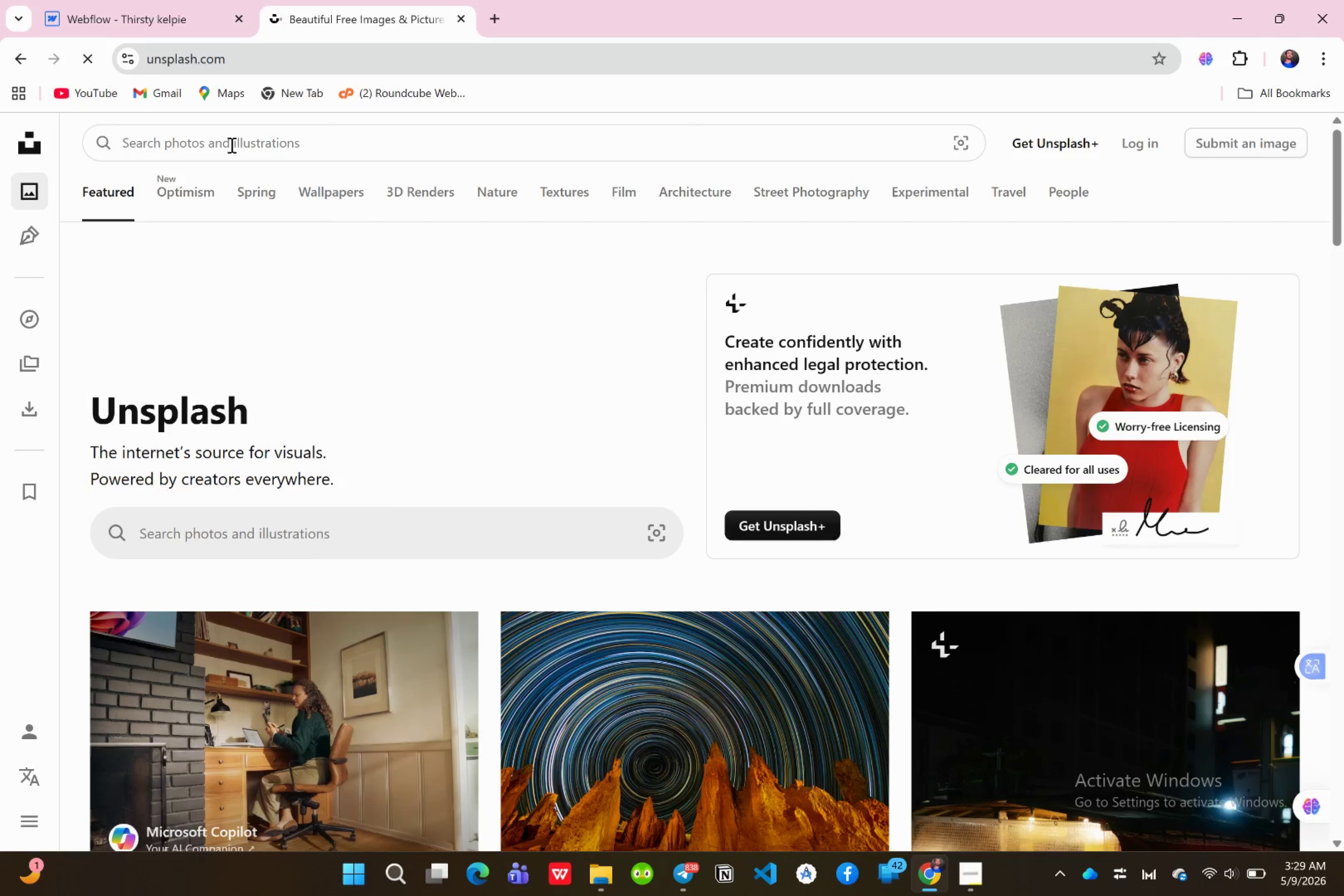 
type(MEA)
key(Backspace)
key(Backspace)
key(Backspace)
type(mead)
 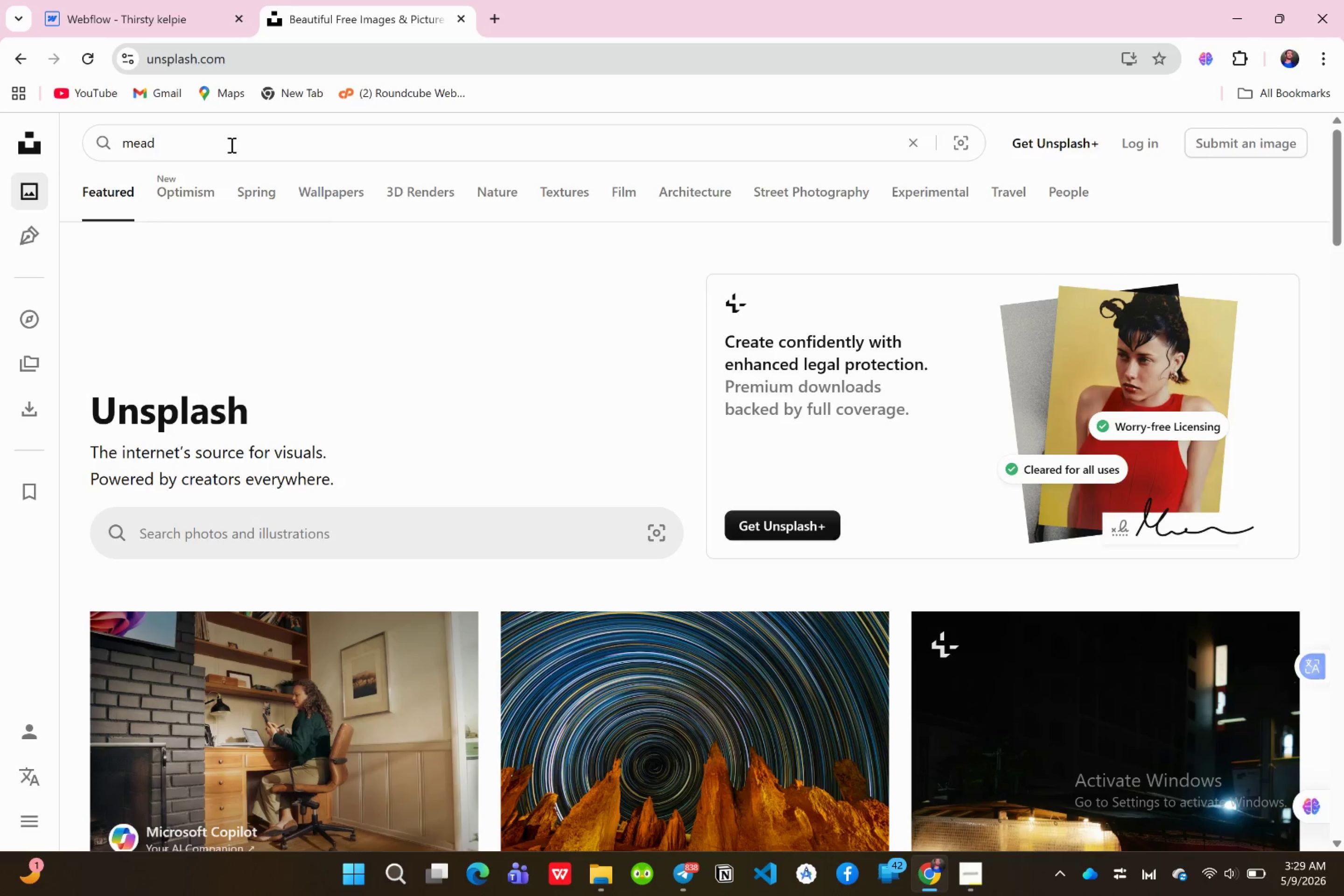 
type(ery taproom rustic)
 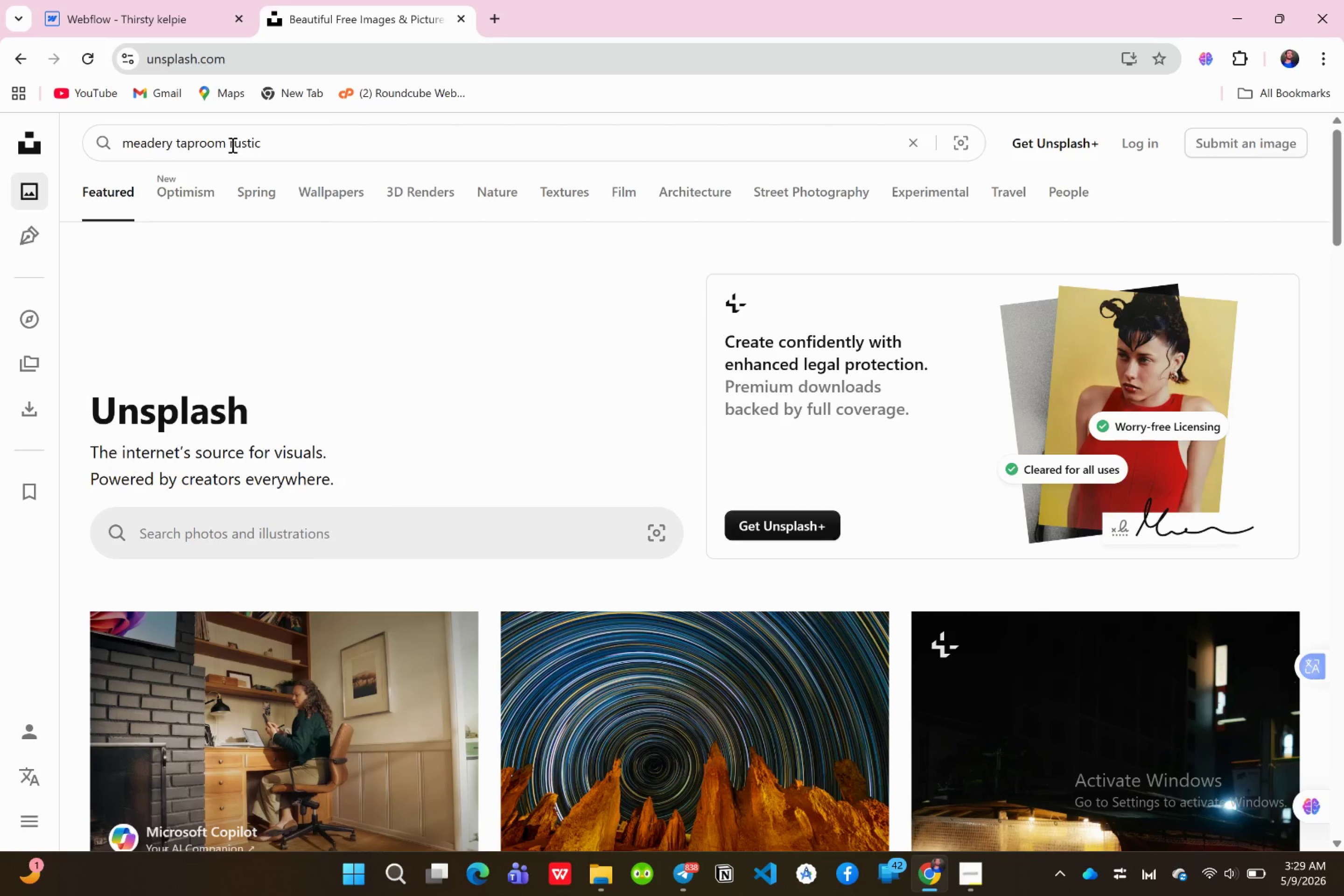 
key(Enter)
 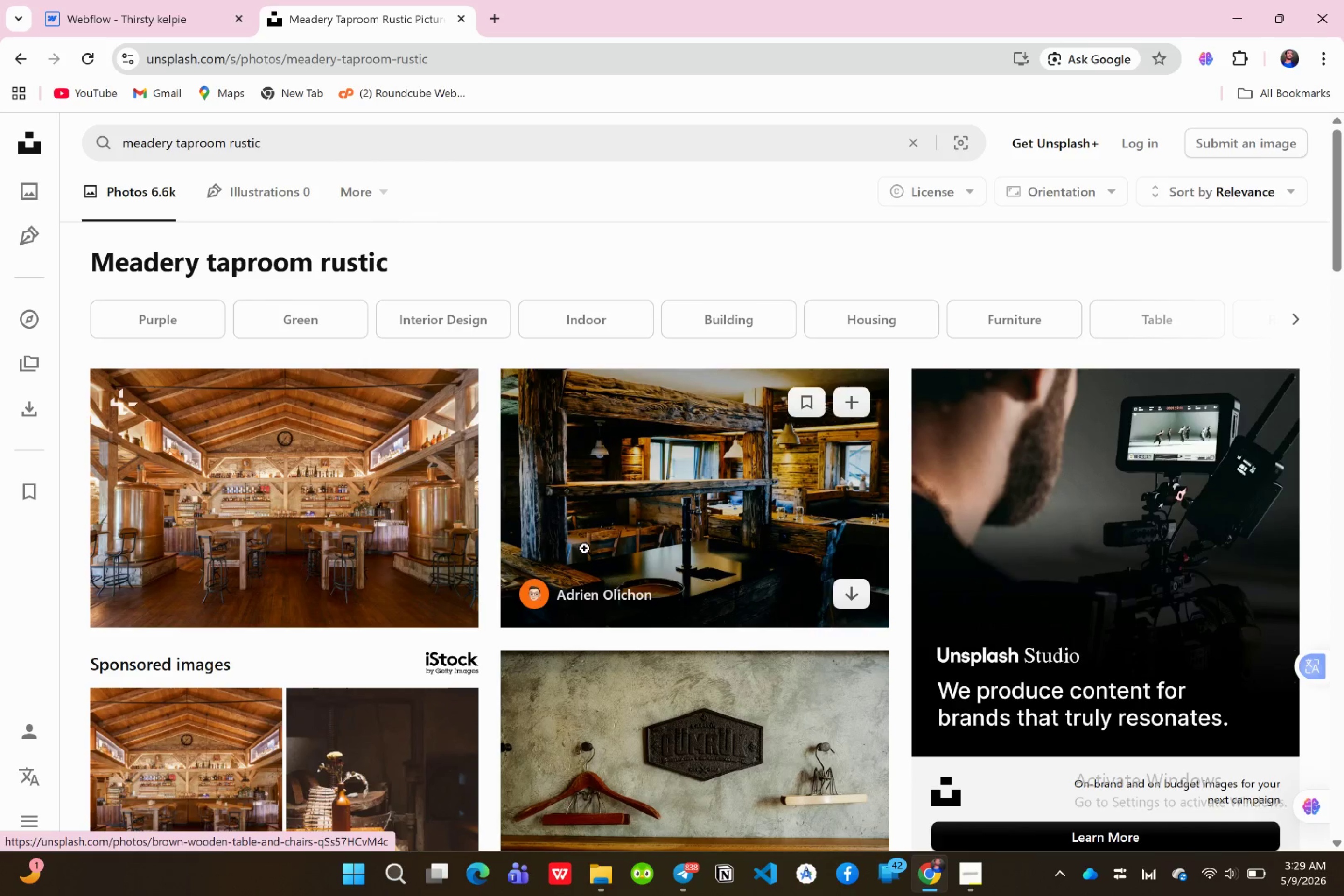 
wait(5.55)
 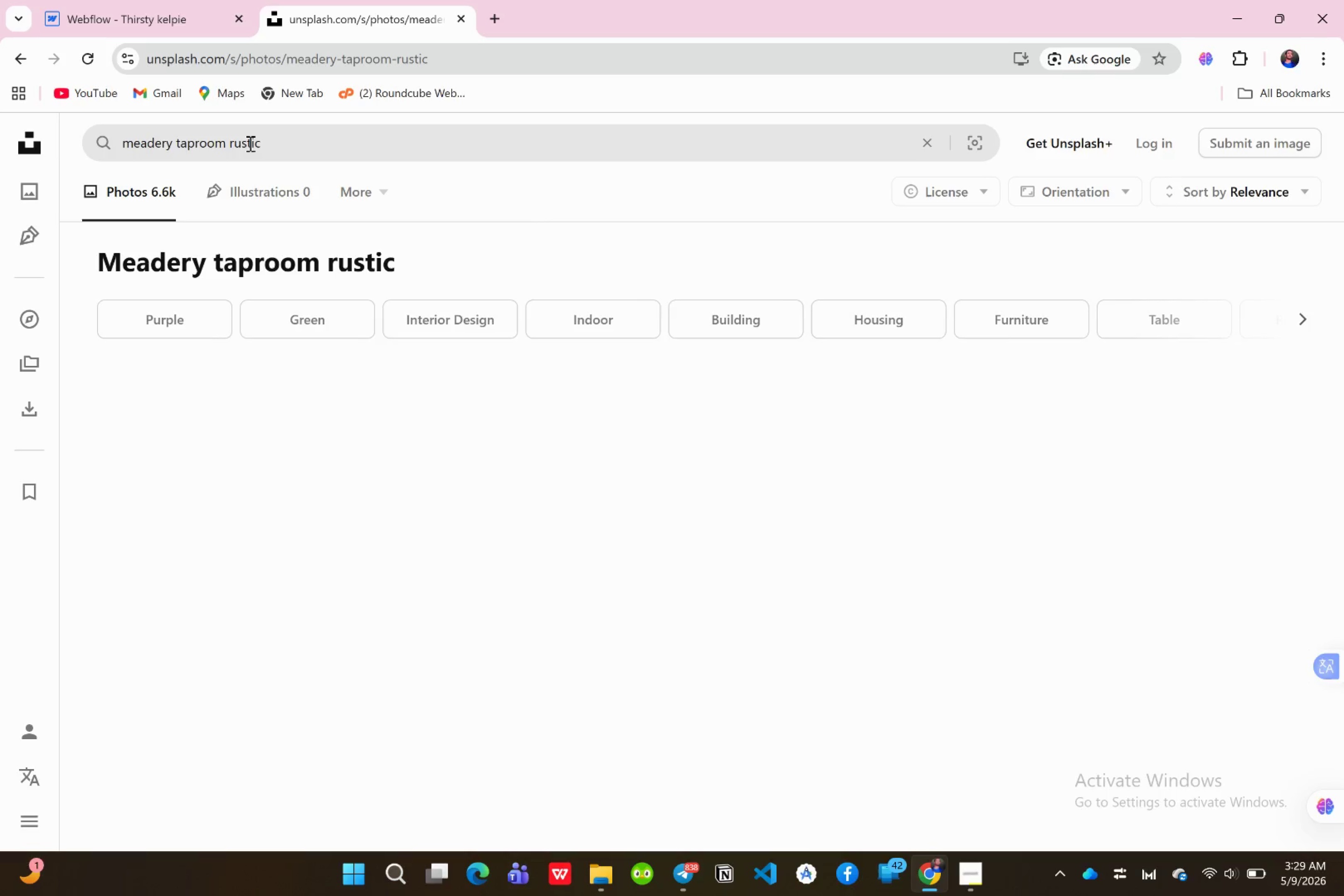 
scroll: coordinate [734, 532], scroll_direction: down, amount: 1.0
 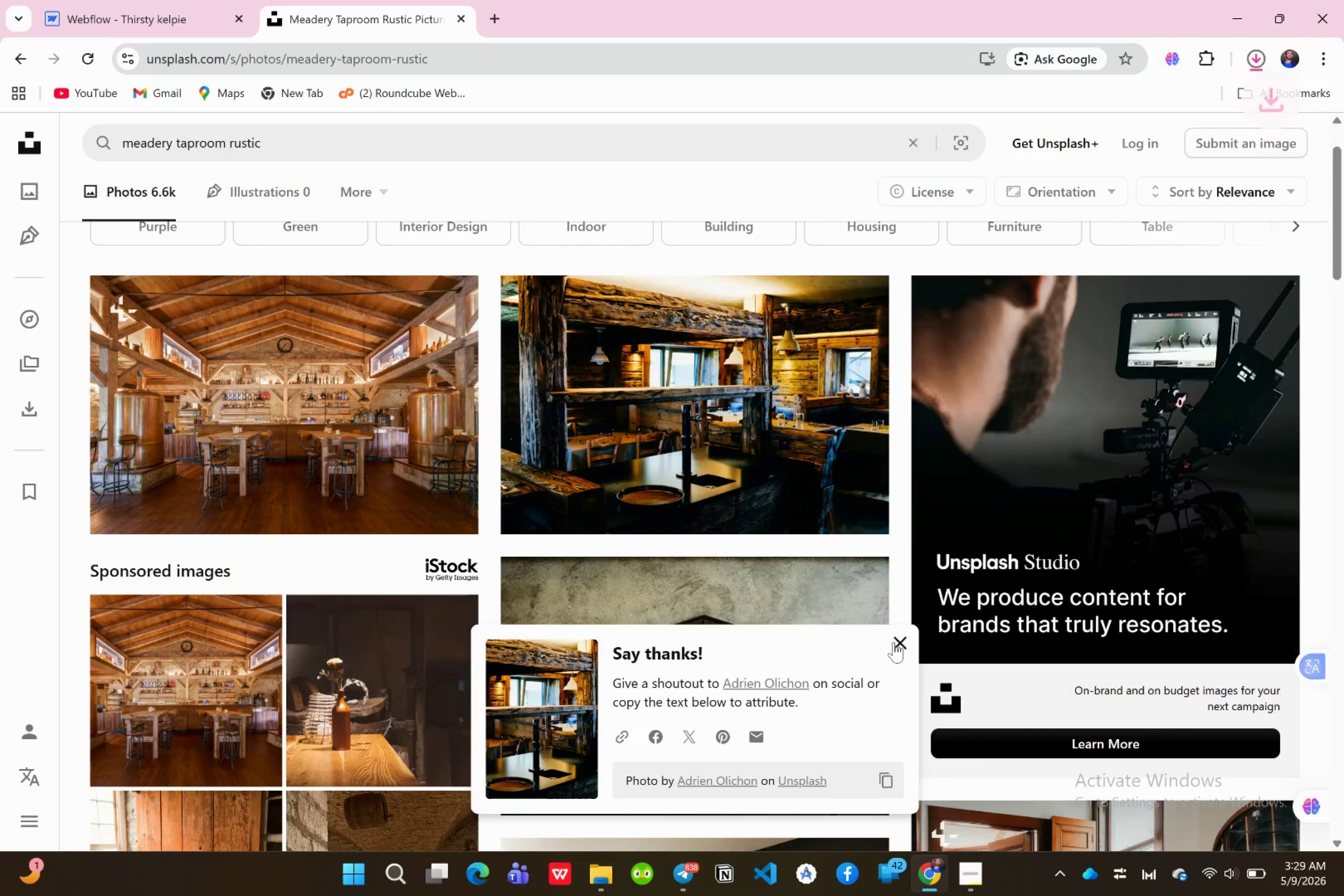 
left_click([1257, 54])
 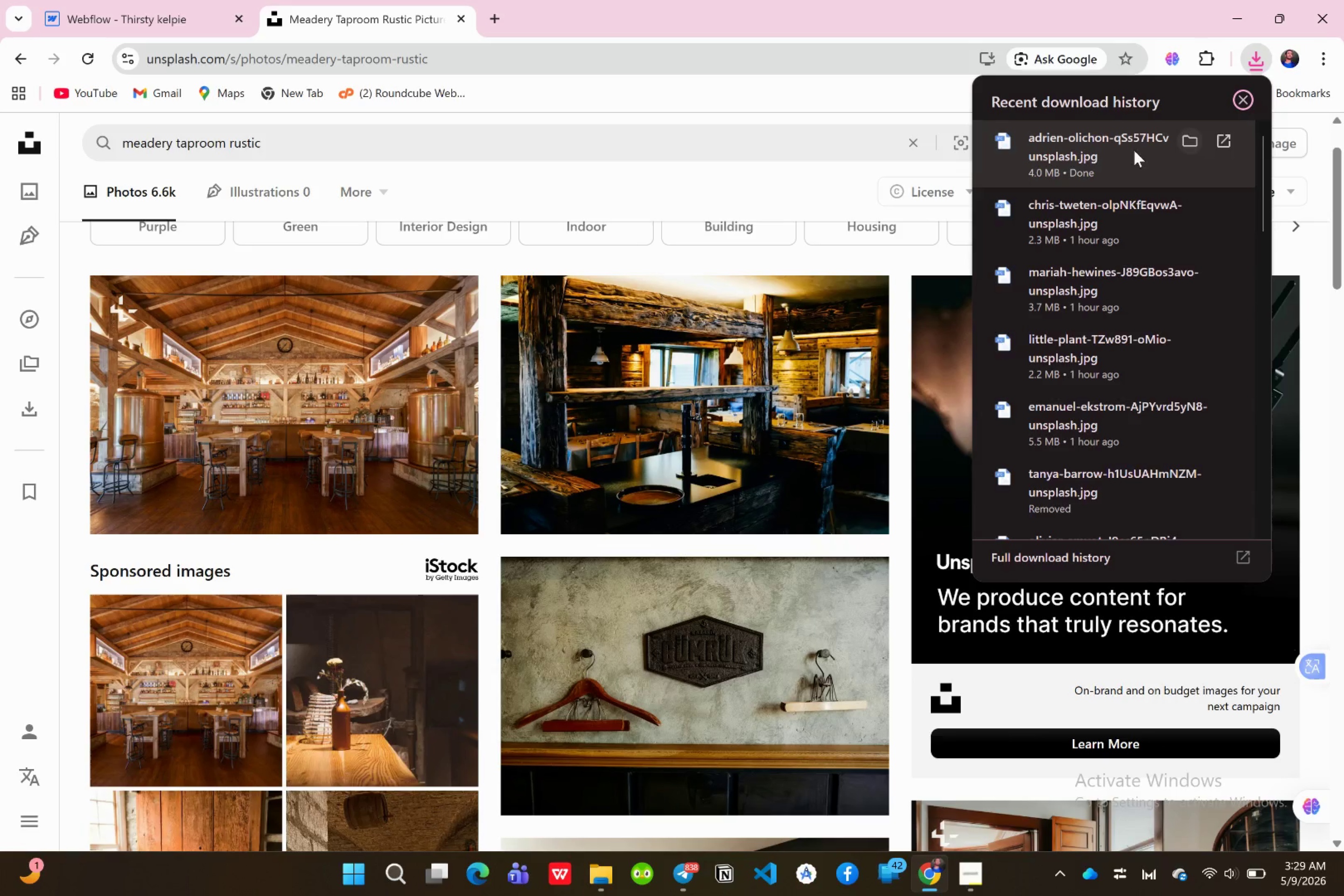 
left_click([306, 147])
 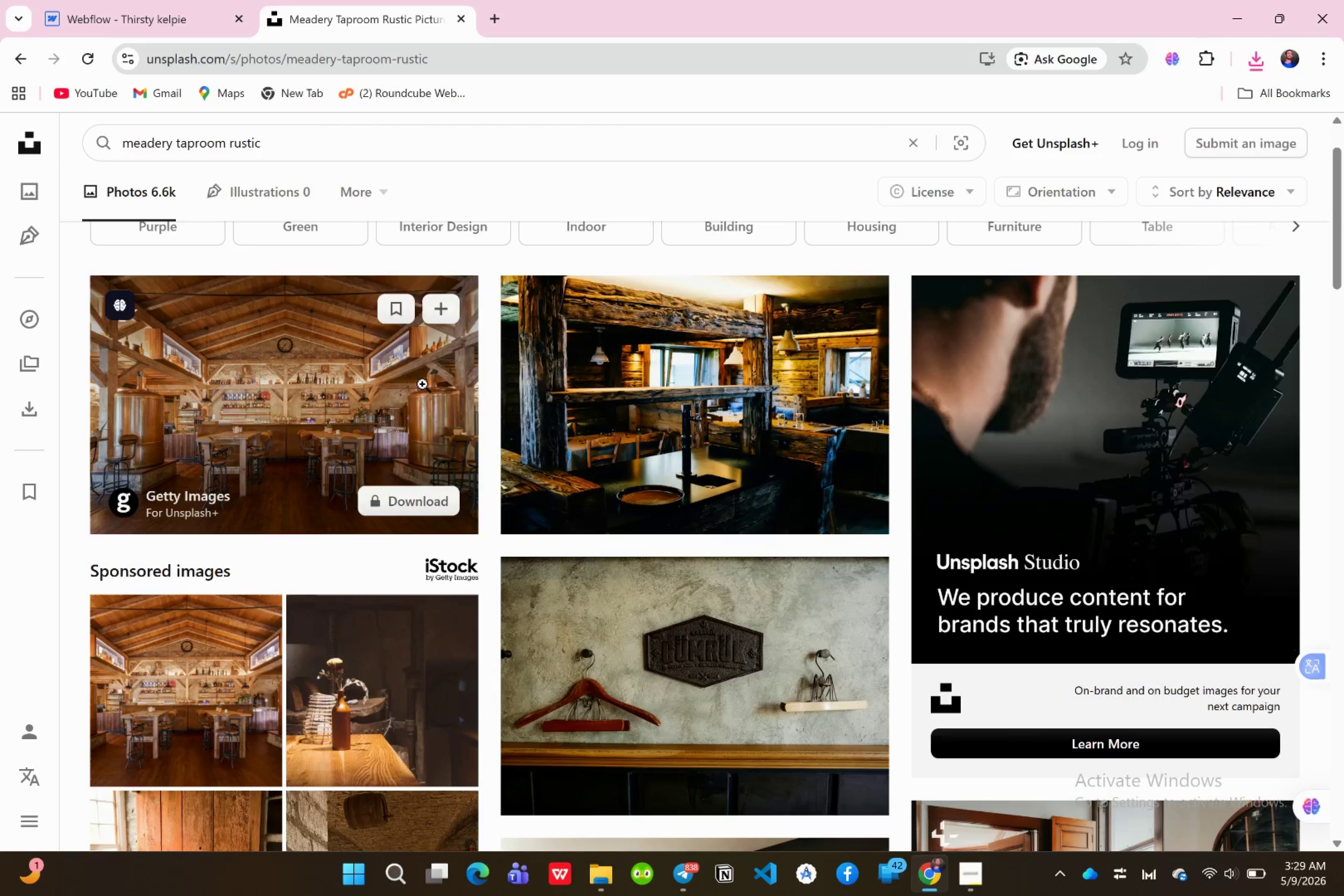 
scroll: coordinate [451, 653], scroll_direction: down, amount: 10.0
 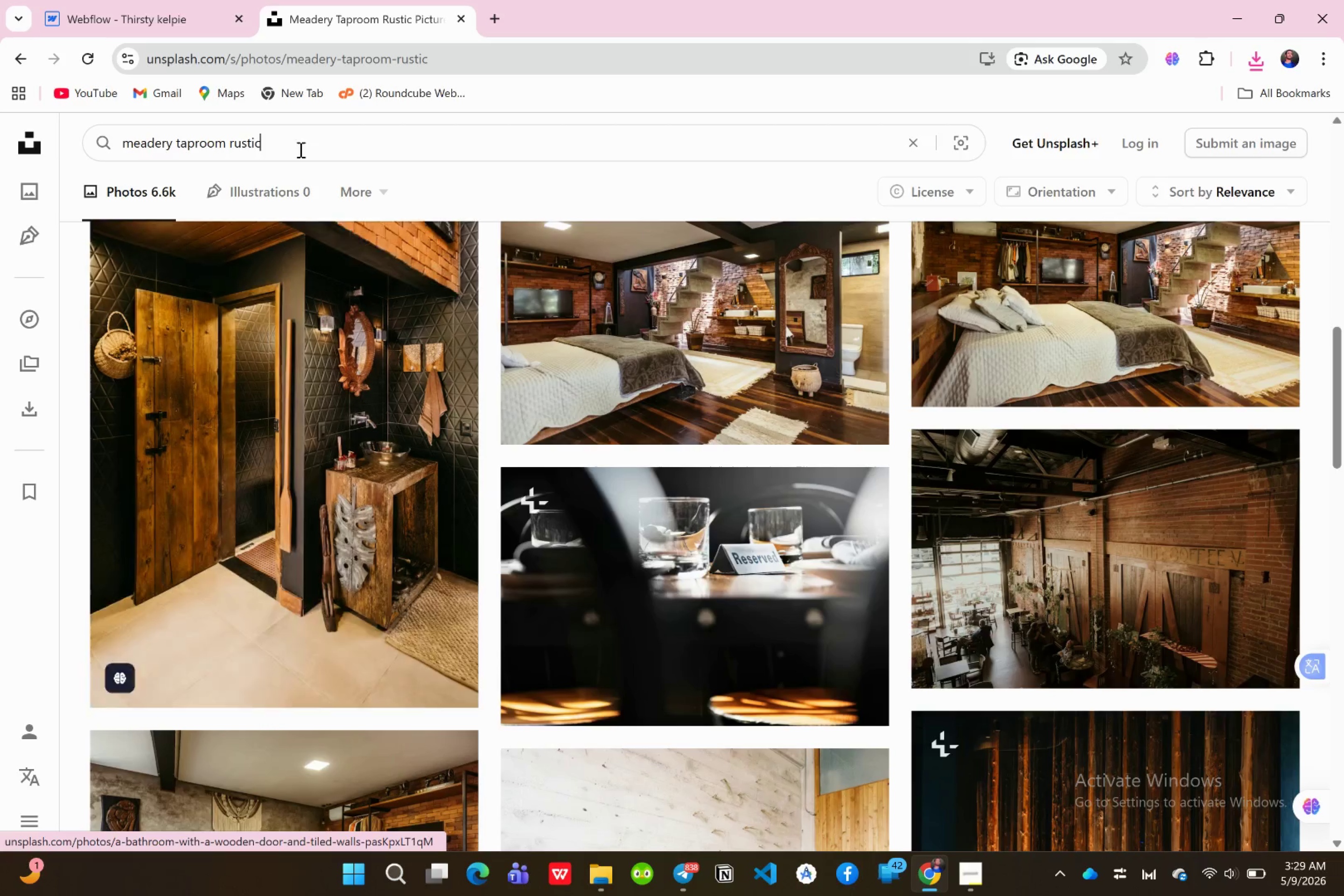 
wait(5.57)
 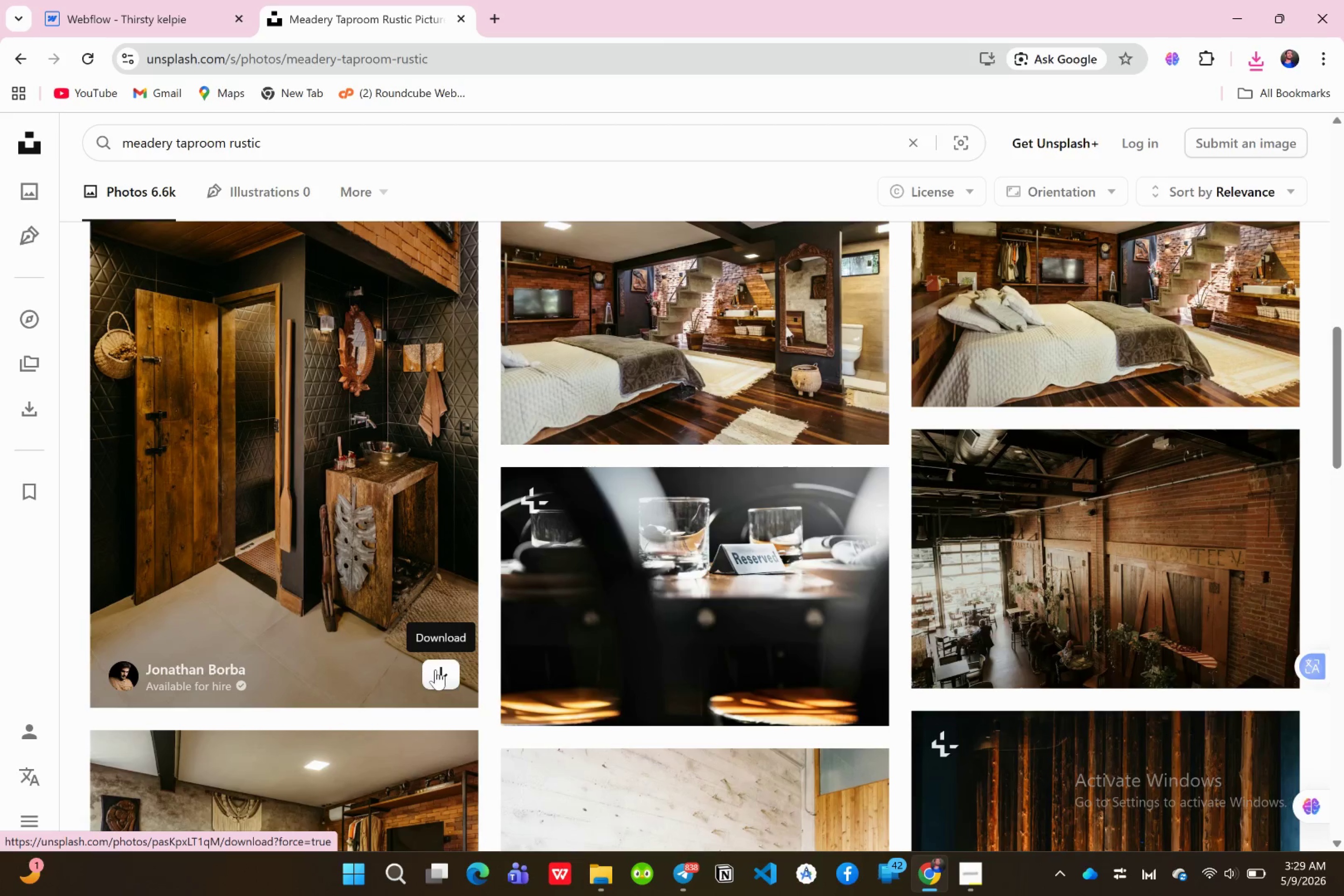 
hold_key(key=Backspace, duration=1.54)
 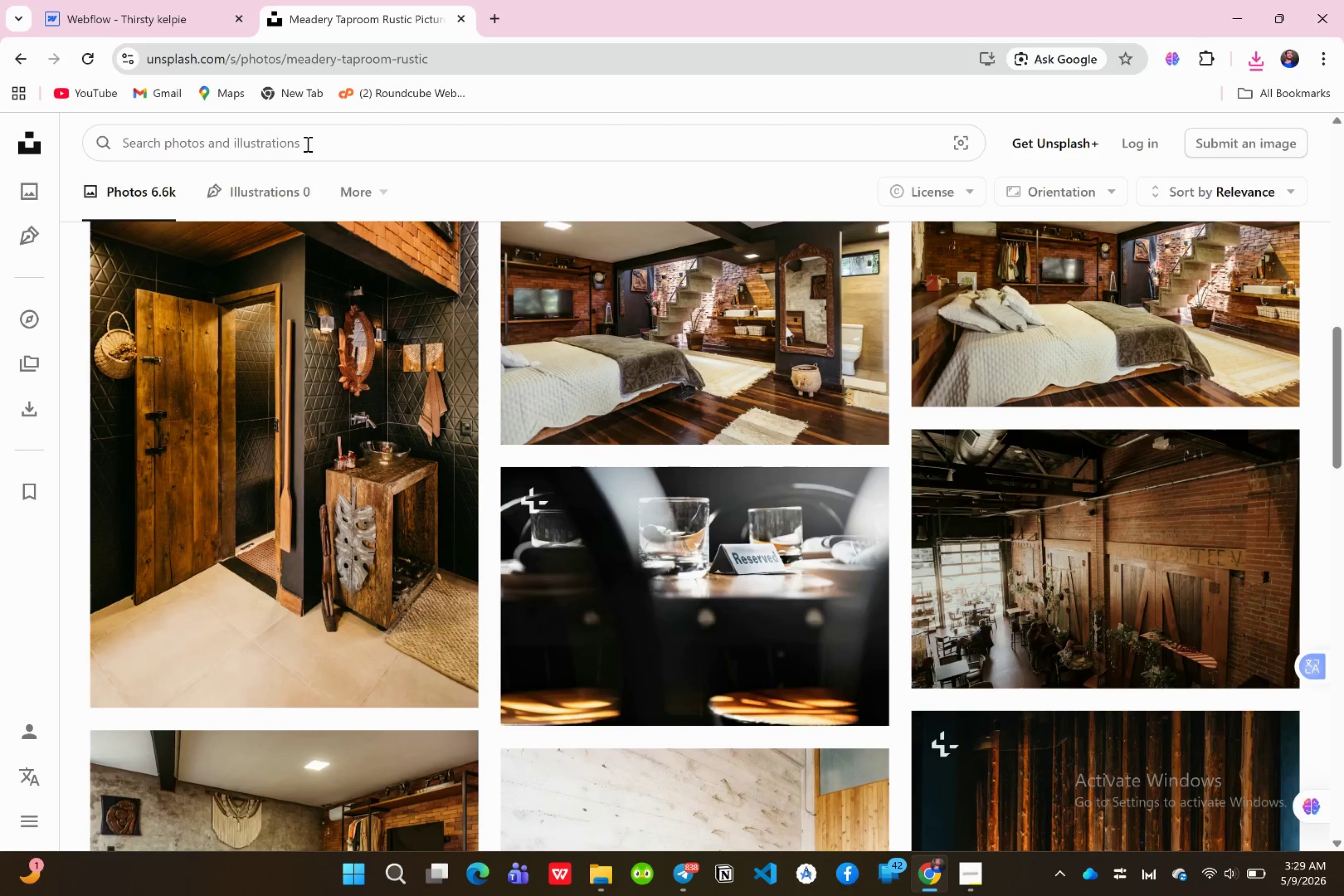 
hold_key(key=Backspace, duration=0.49)
 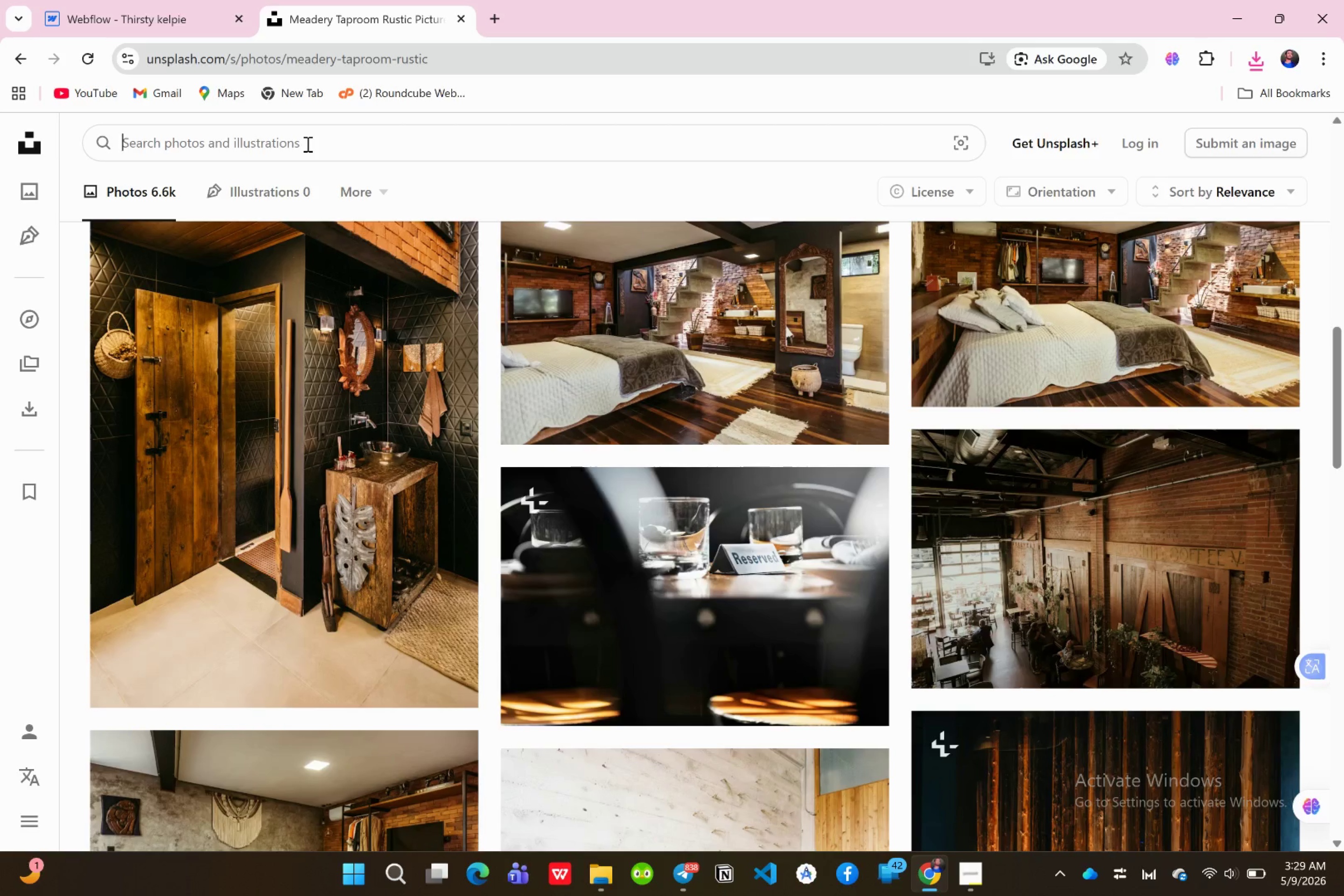 
type(honey barrels cellar)
 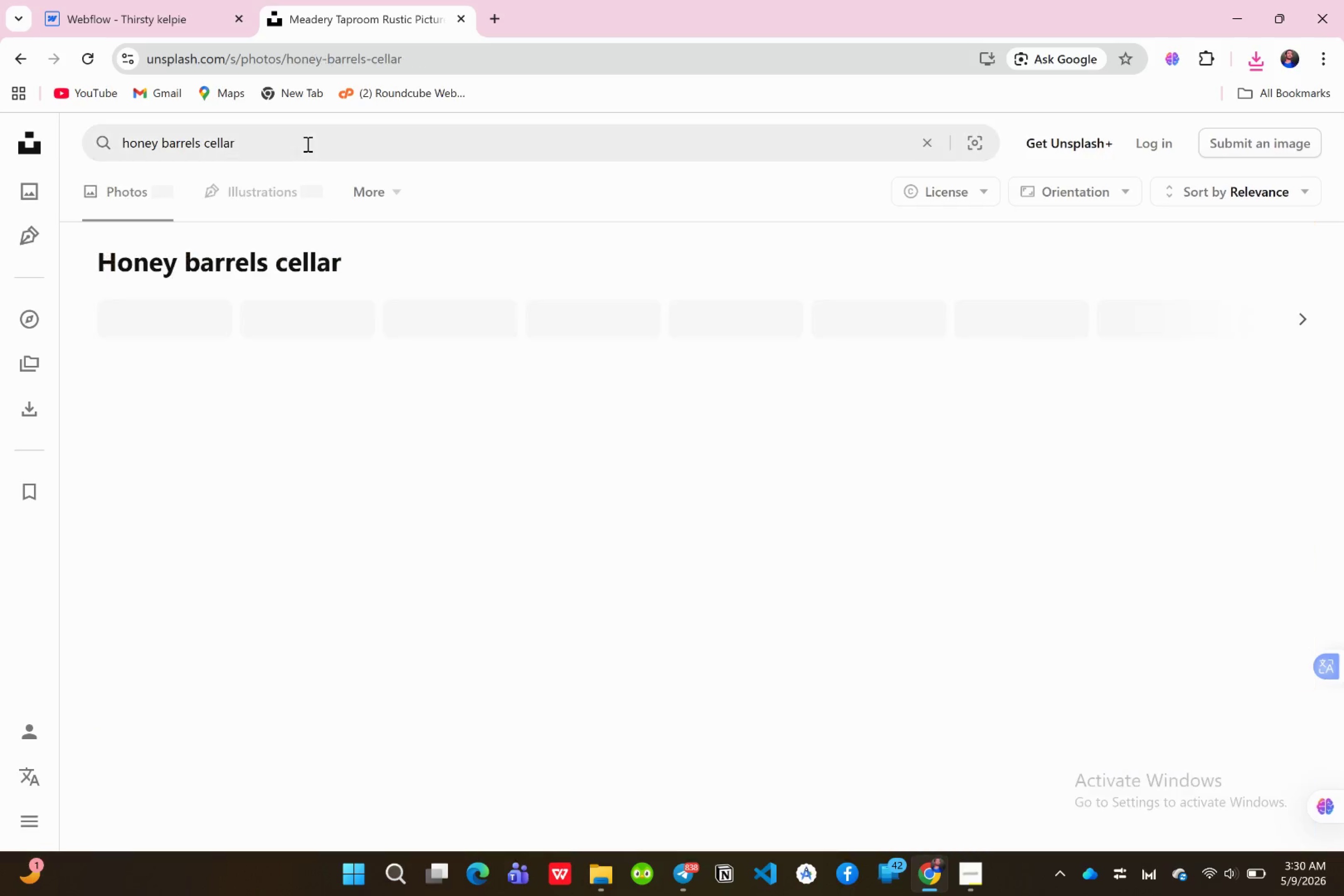 
key(Enter)
 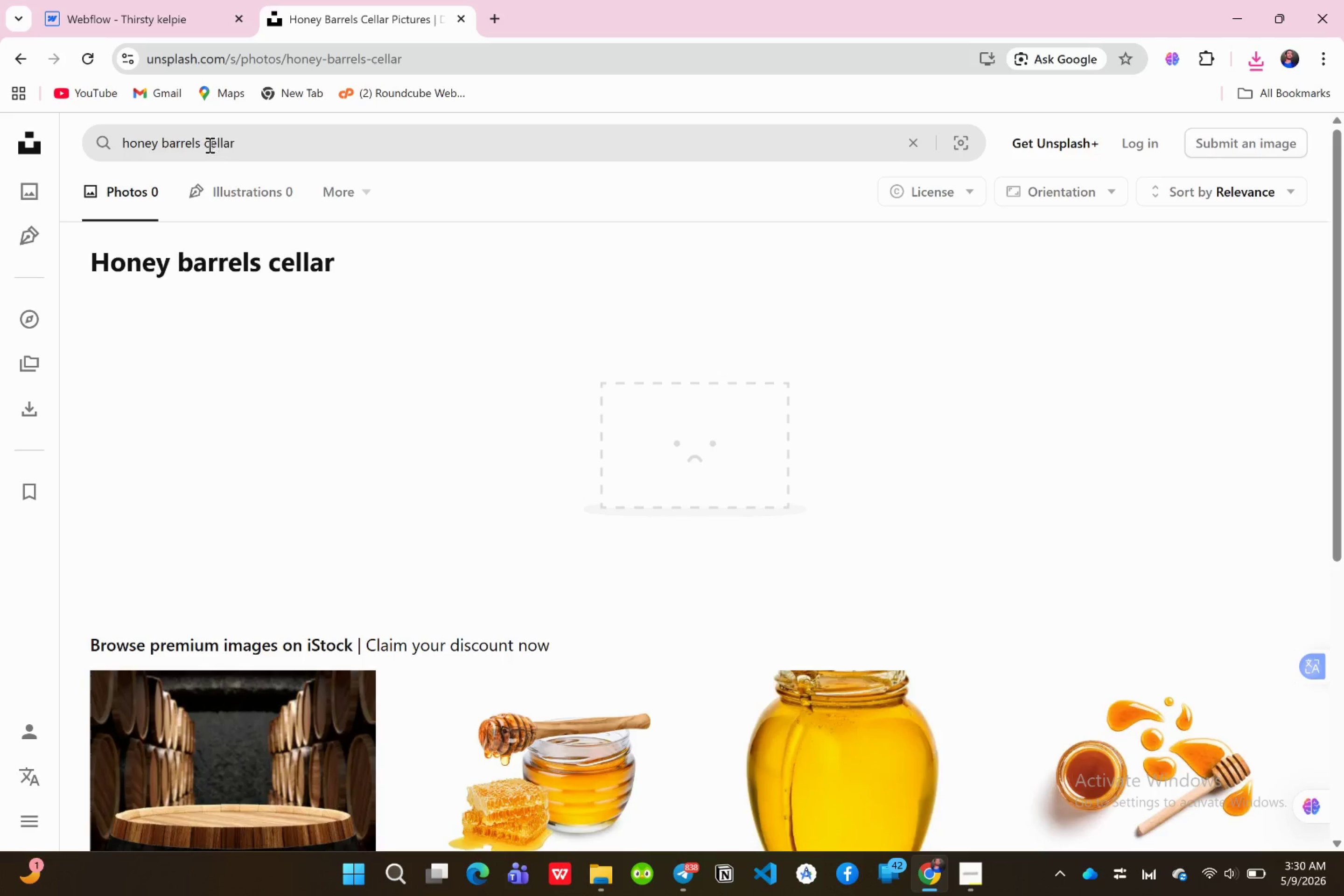 
wait(6.78)
 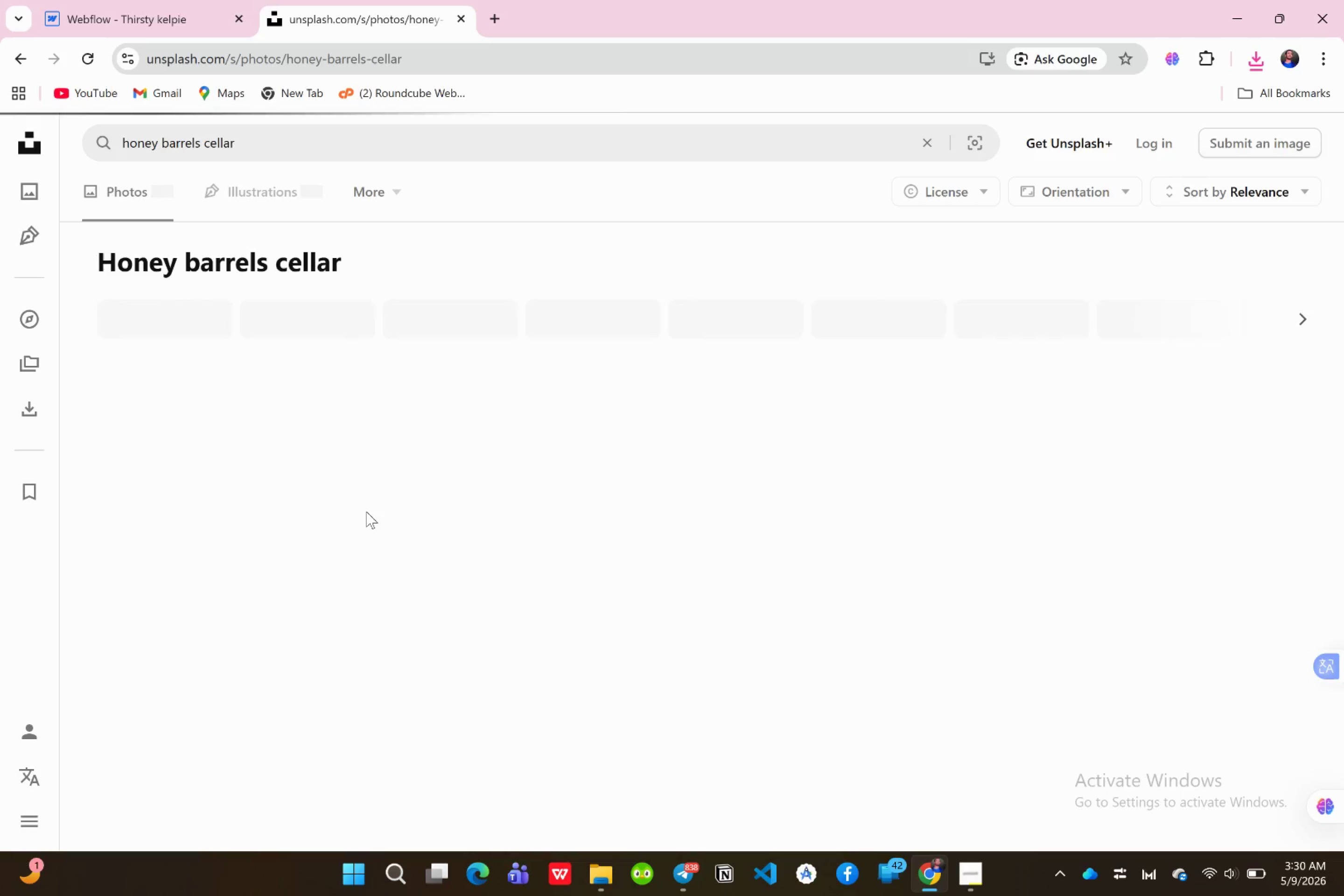 
left_click([12, 51])
 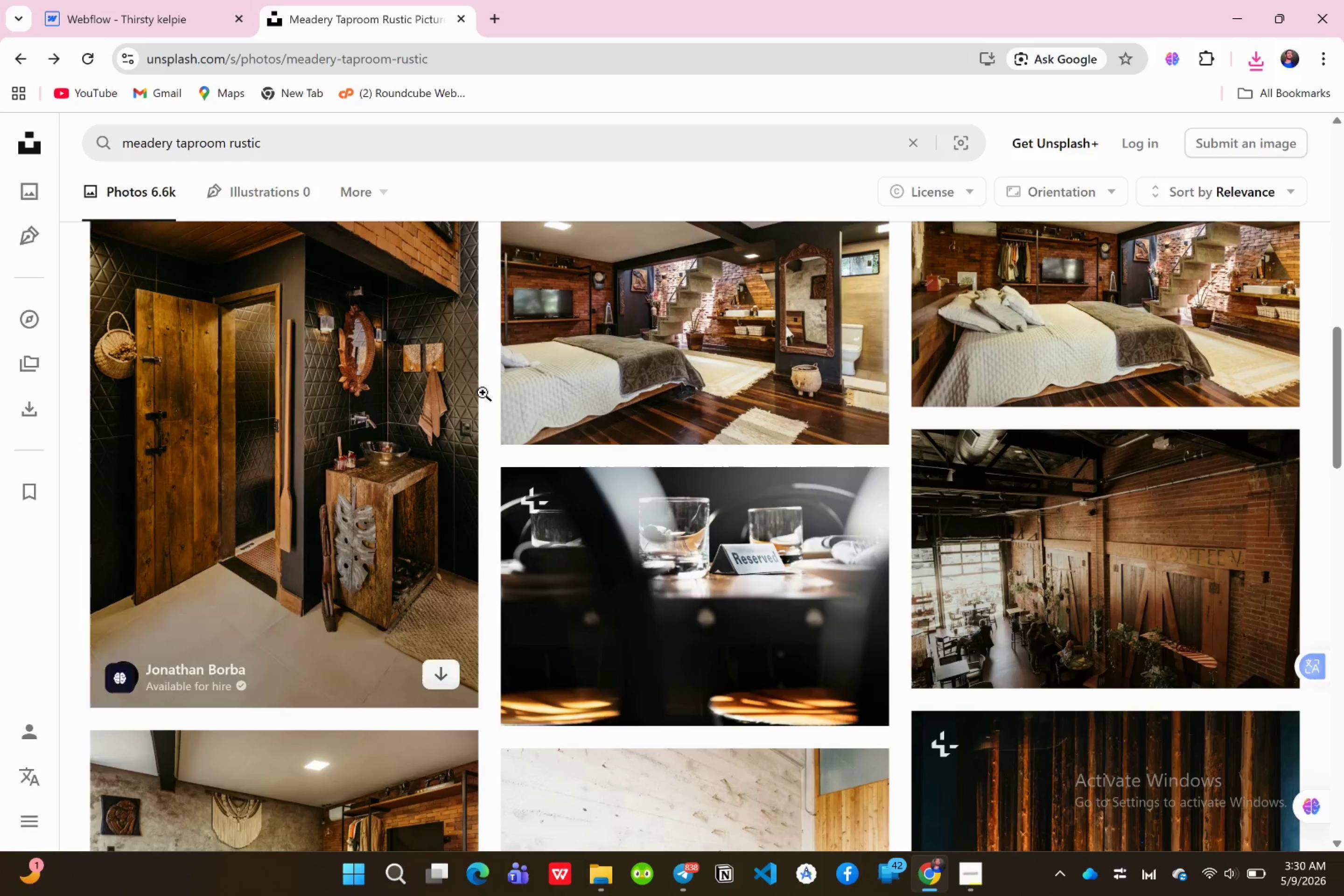 
scroll: coordinate [734, 446], scroll_direction: down, amount: 3.0
 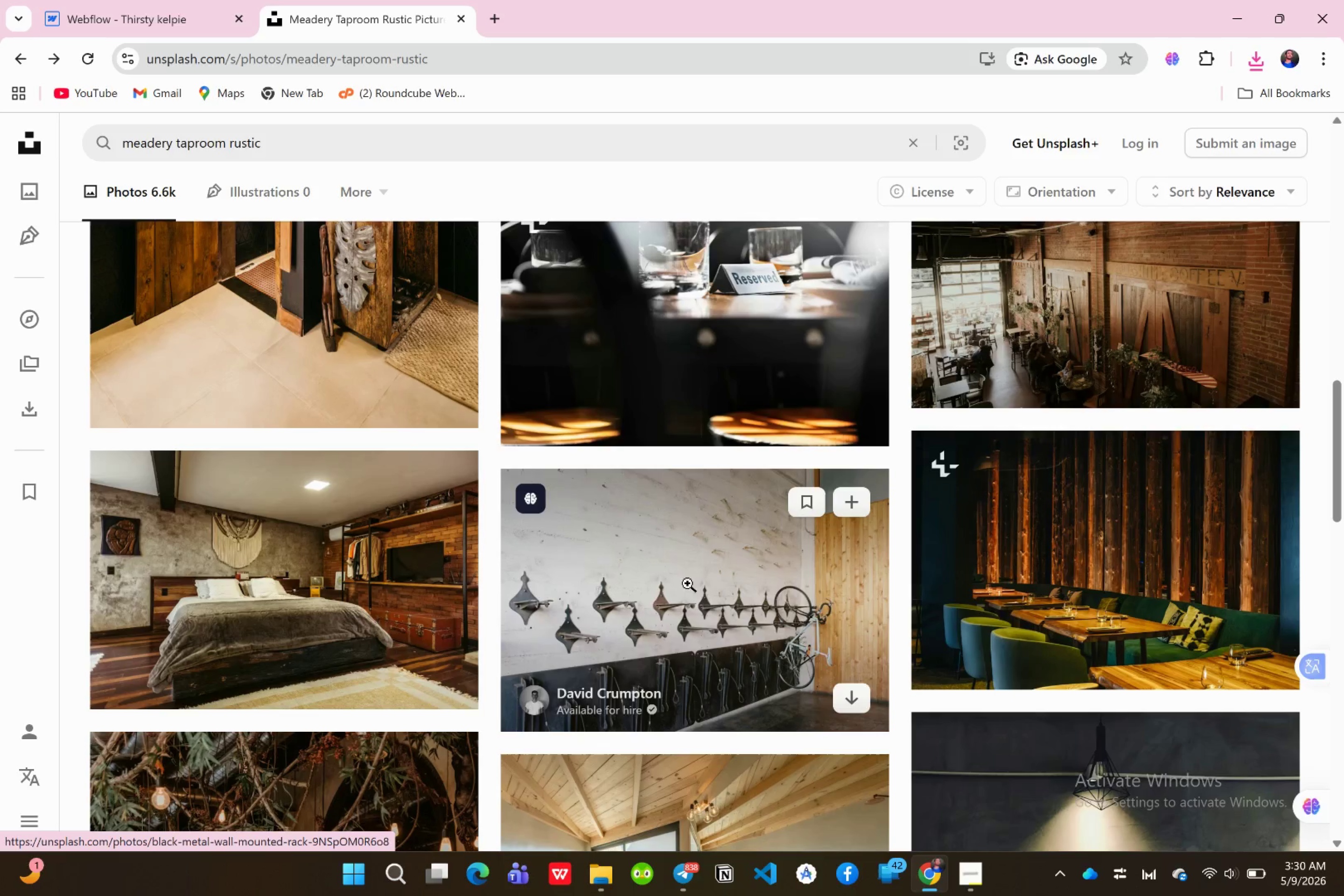 
mouse_move([390, 609])
 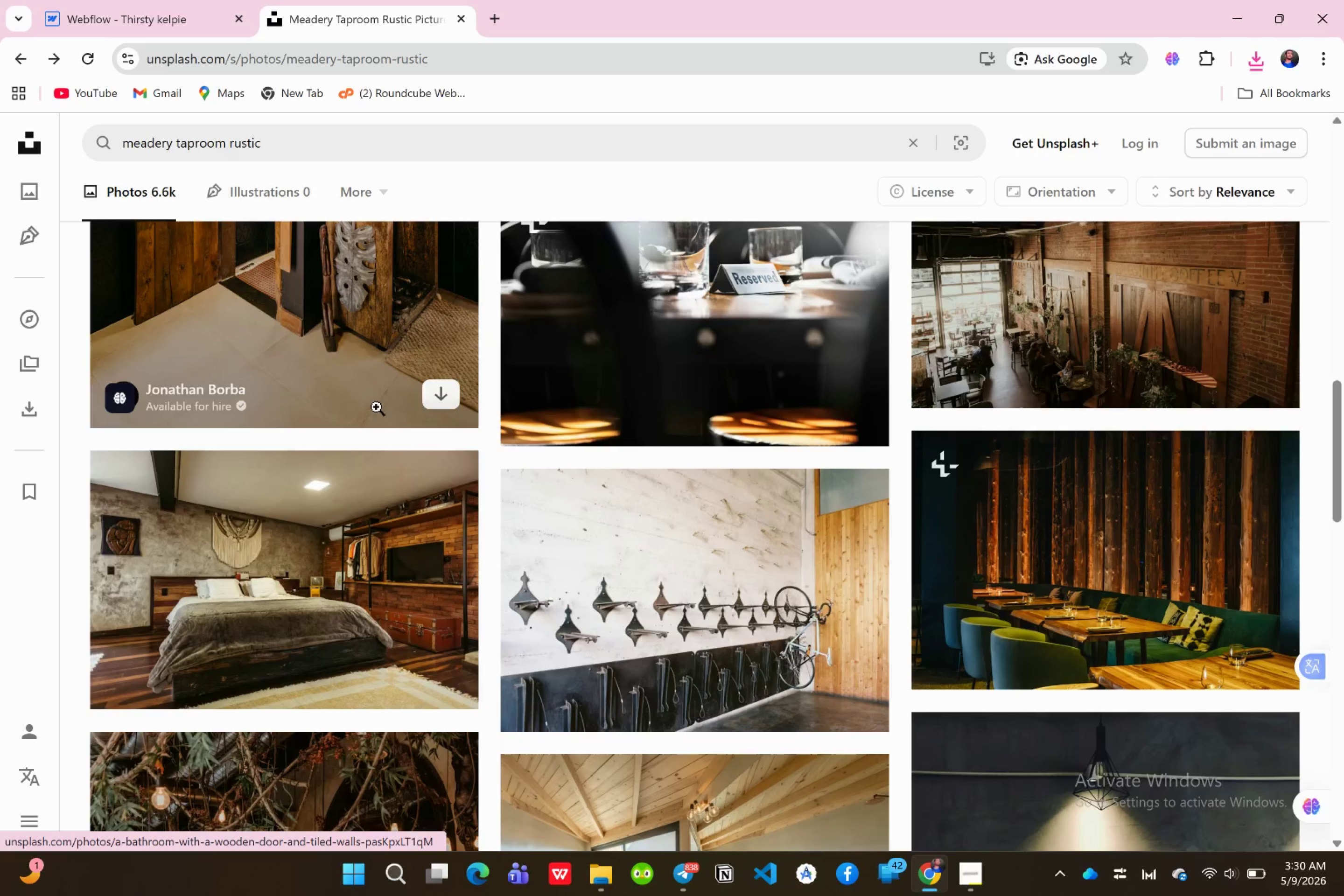 
scroll: coordinate [451, 540], scroll_direction: up, amount: 5.0
 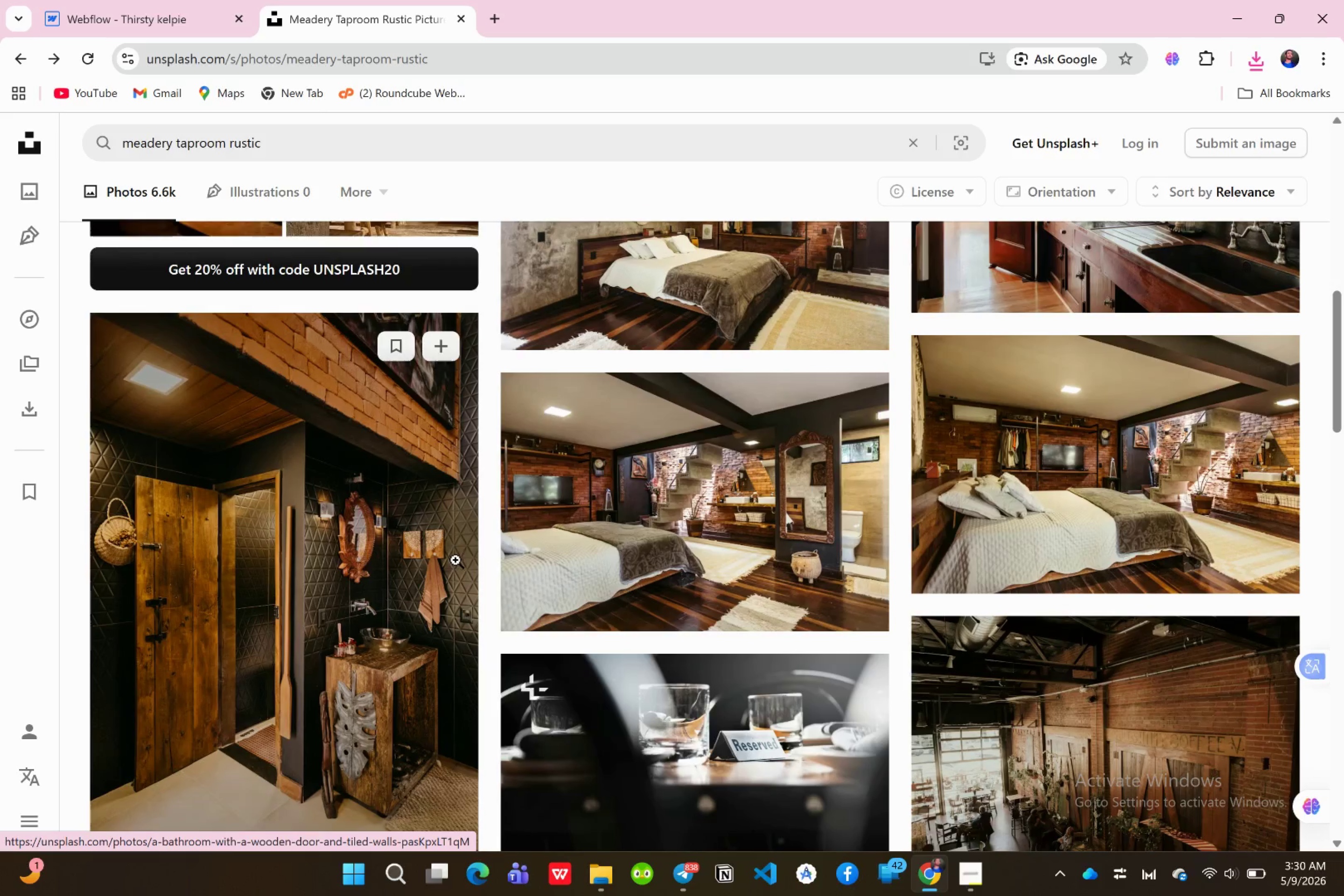 
scroll: coordinate [455, 560], scroll_direction: down, amount: 2.0
 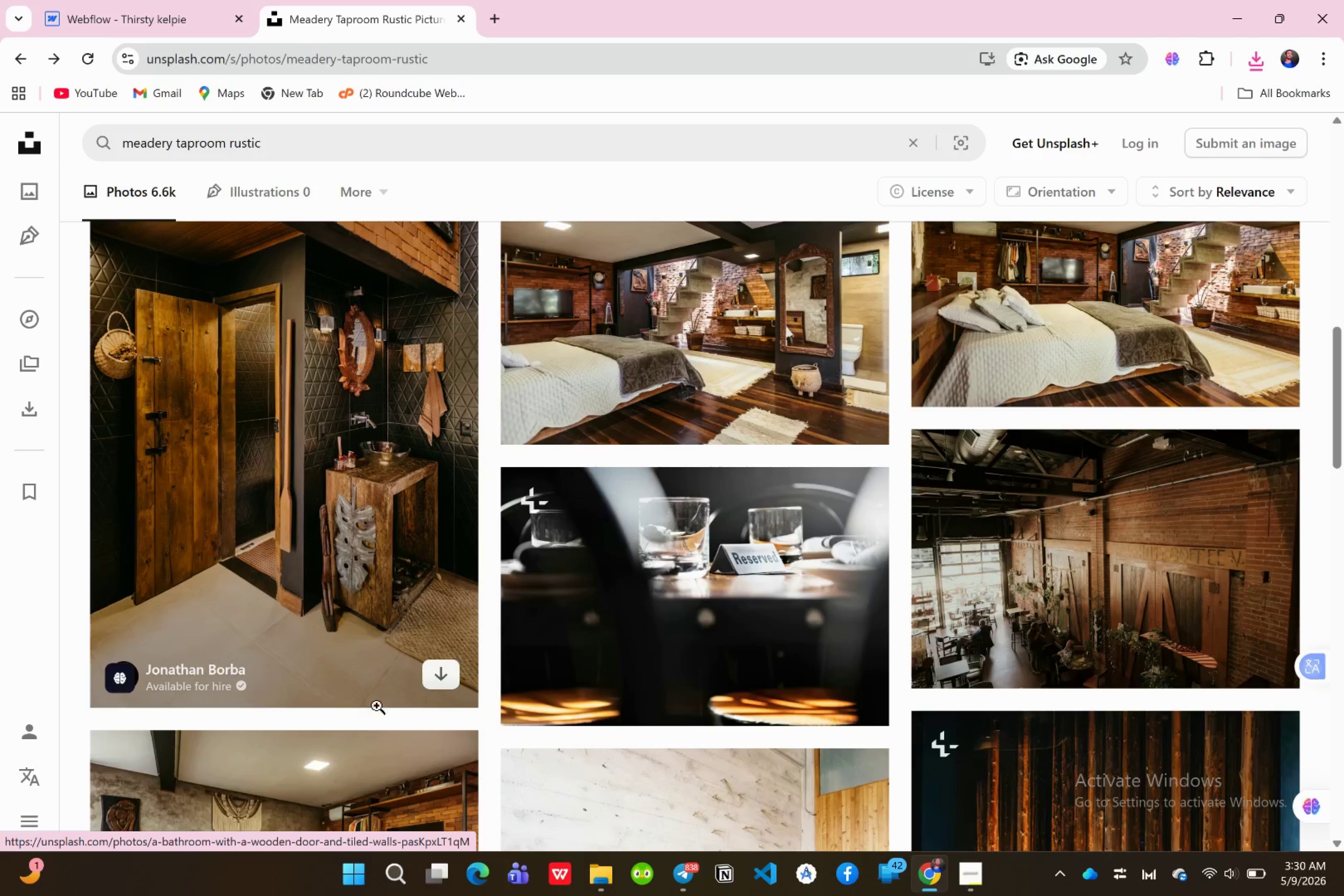 
mouse_move([438, 670])
 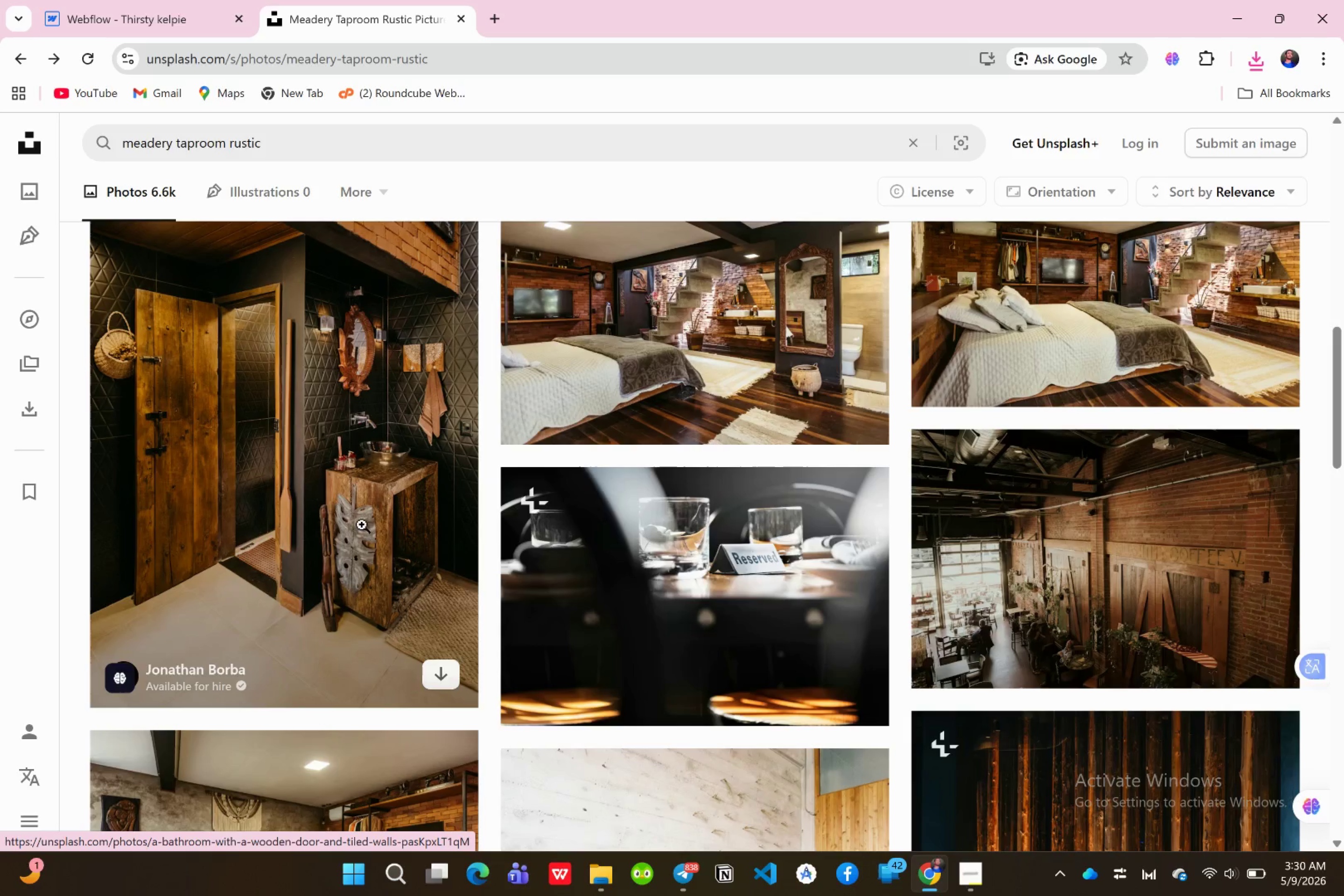 
left_click([362, 521])
 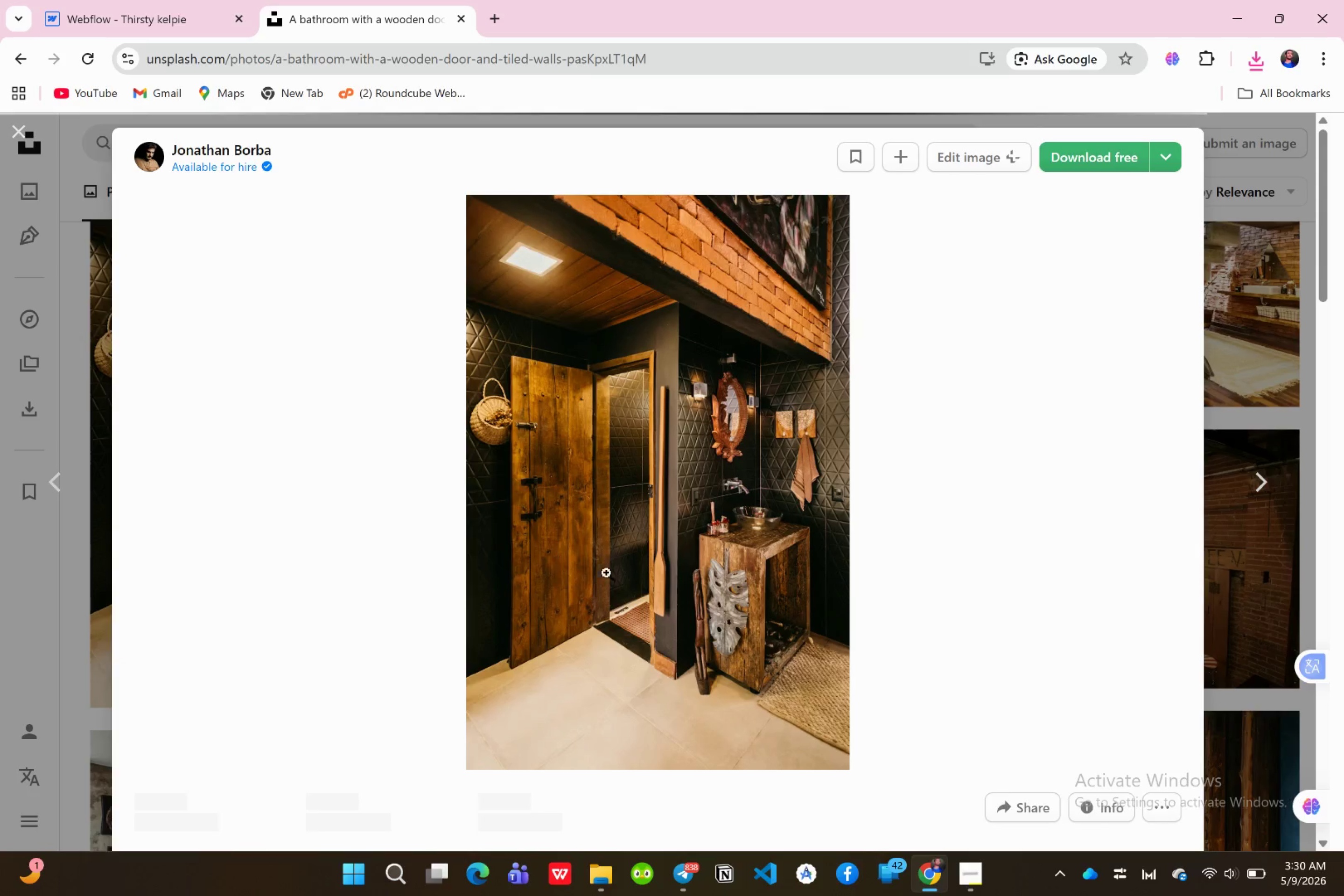 
scroll: coordinate [324, 564], scroll_direction: down, amount: 6.0
 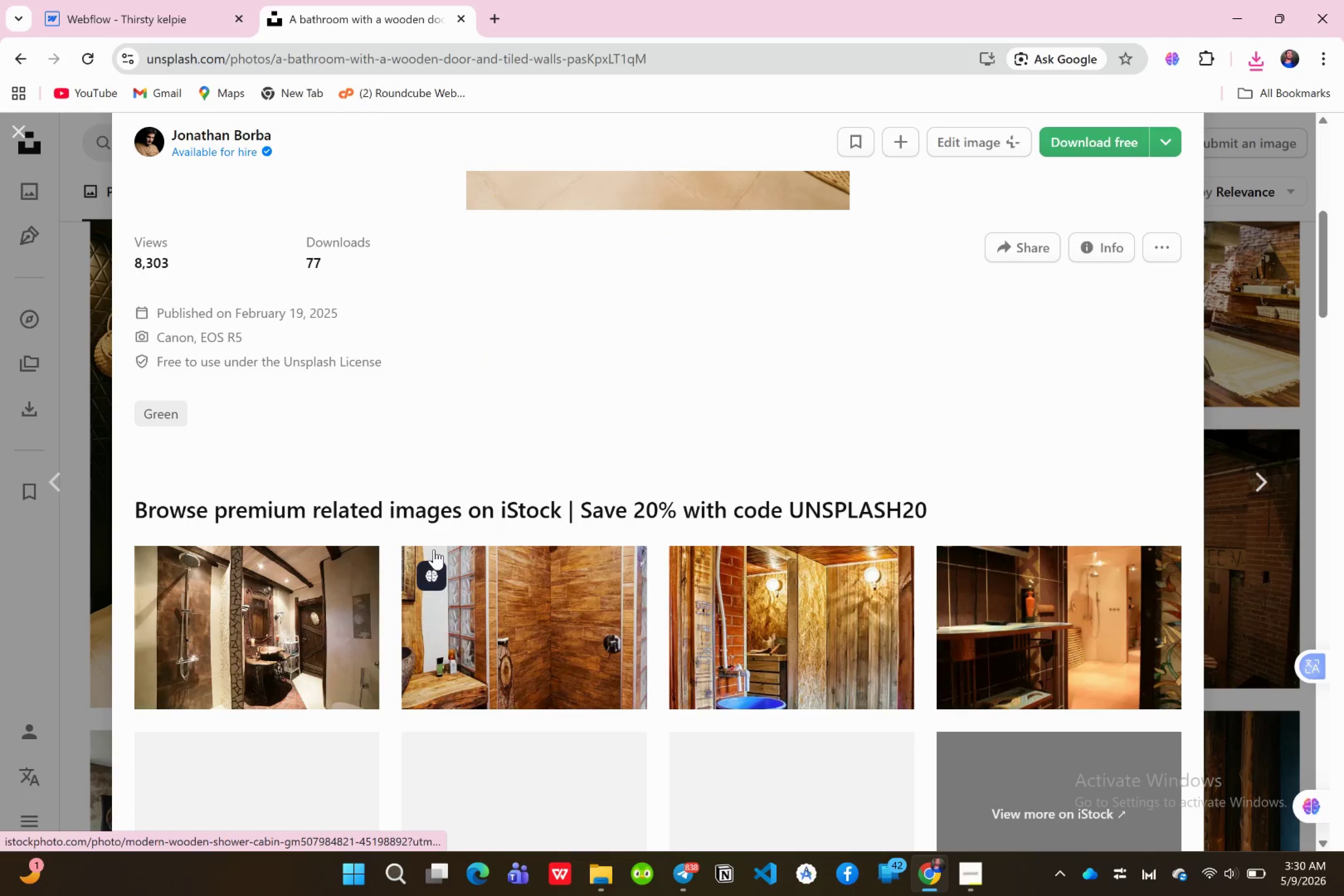 
scroll: coordinate [434, 549], scroll_direction: up, amount: 7.0
 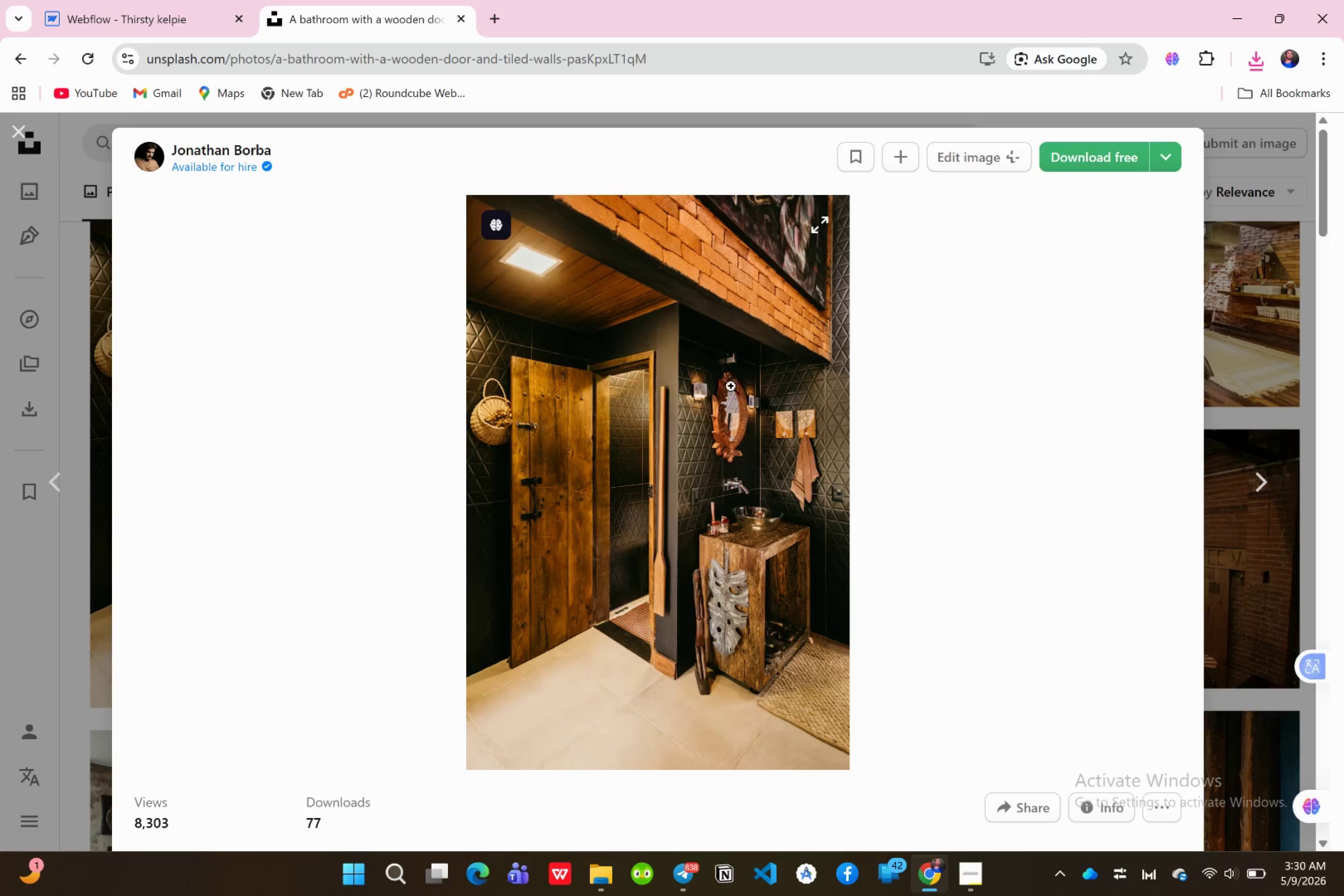 
scroll: coordinate [911, 542], scroll_direction: down, amount: 2.0
 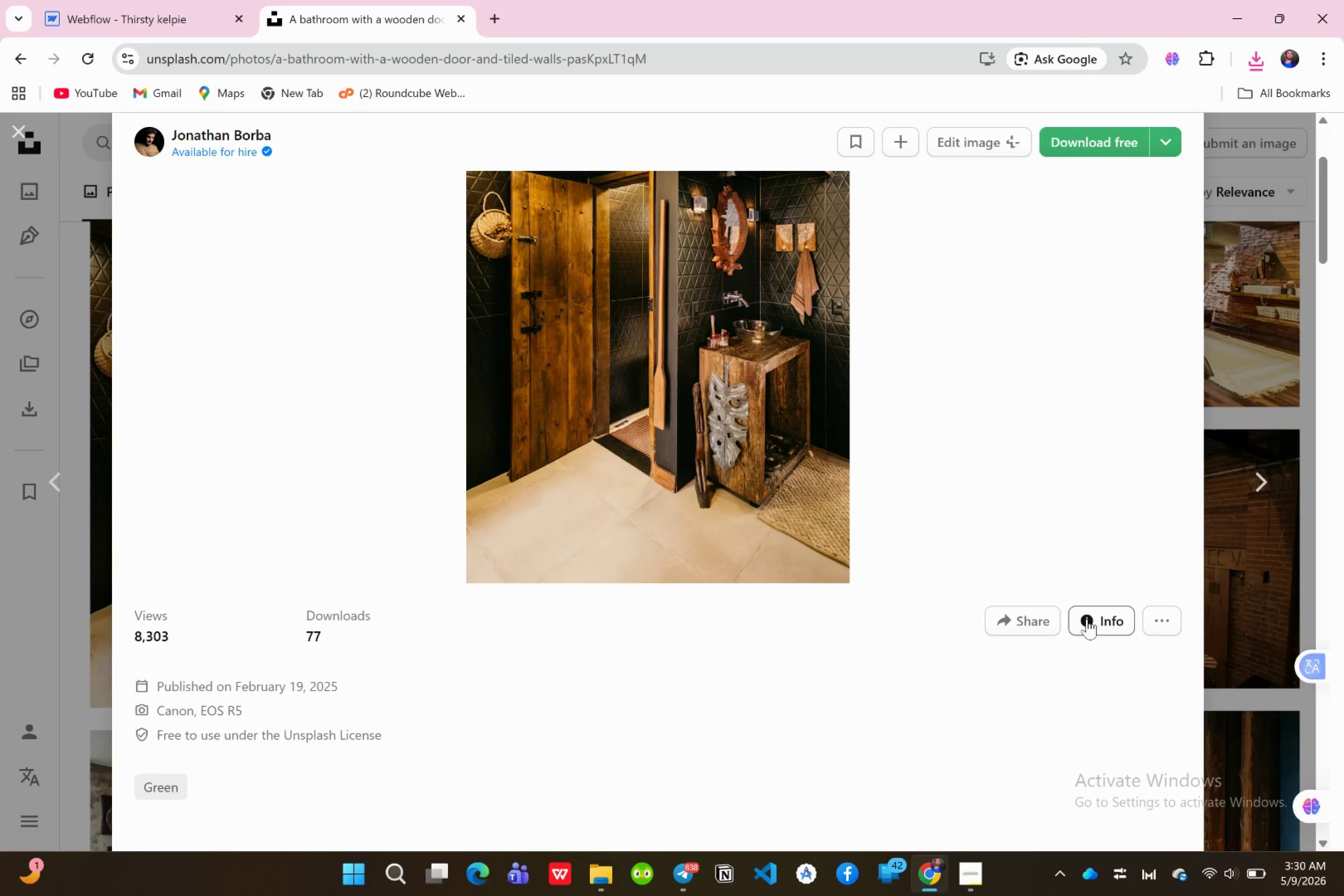 
left_click([1096, 619])
 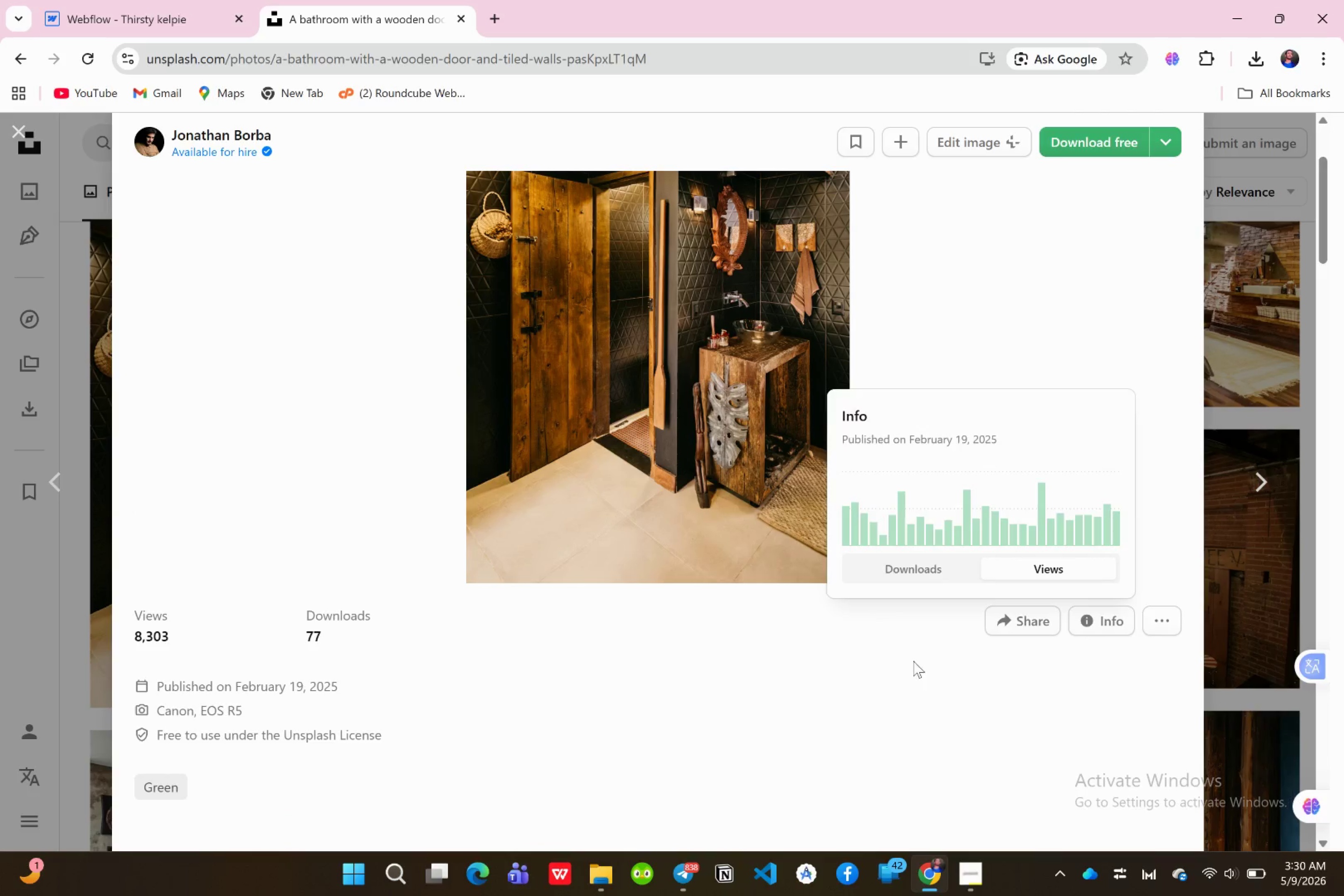 
left_click([1156, 612])
 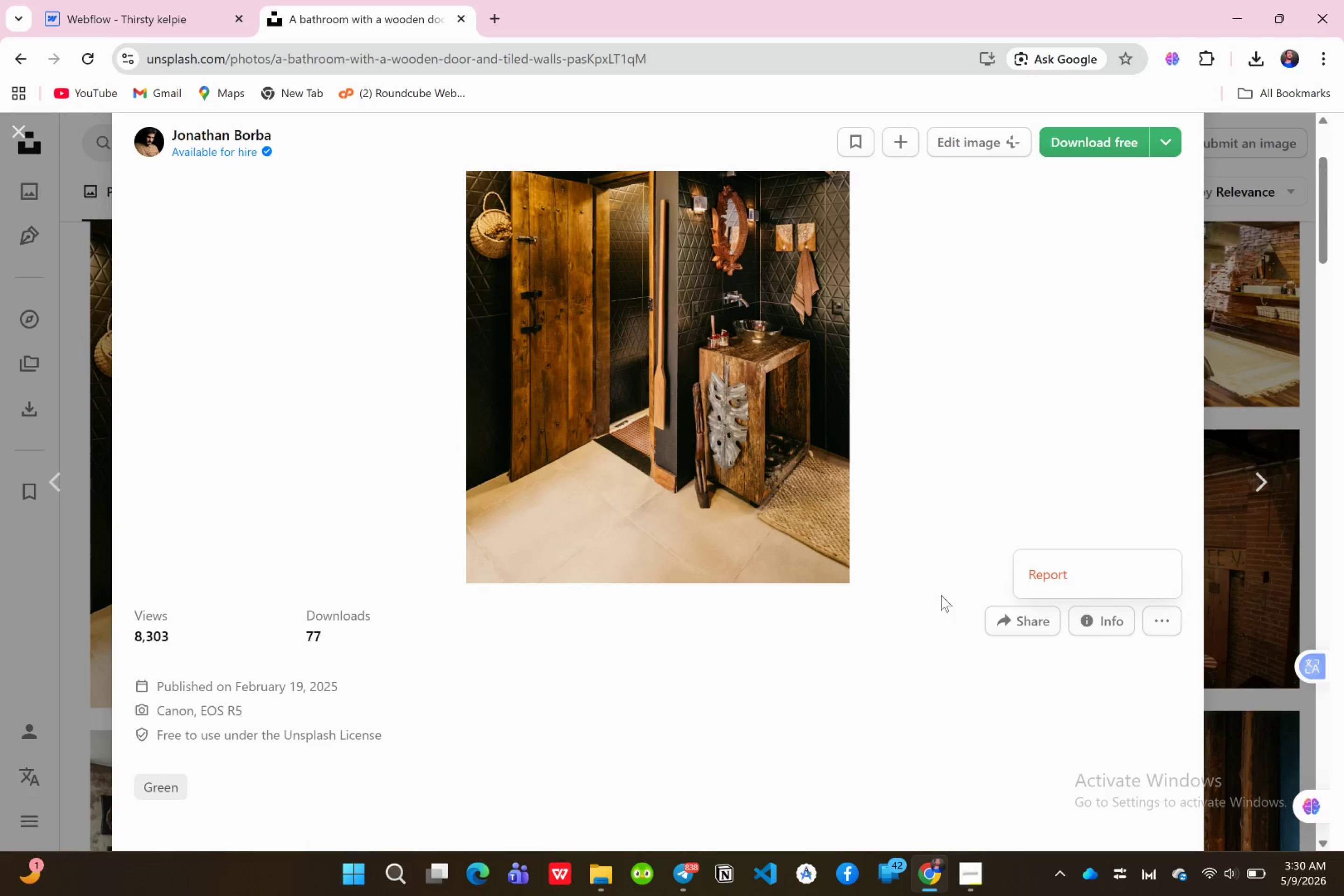 
left_click([908, 604])
 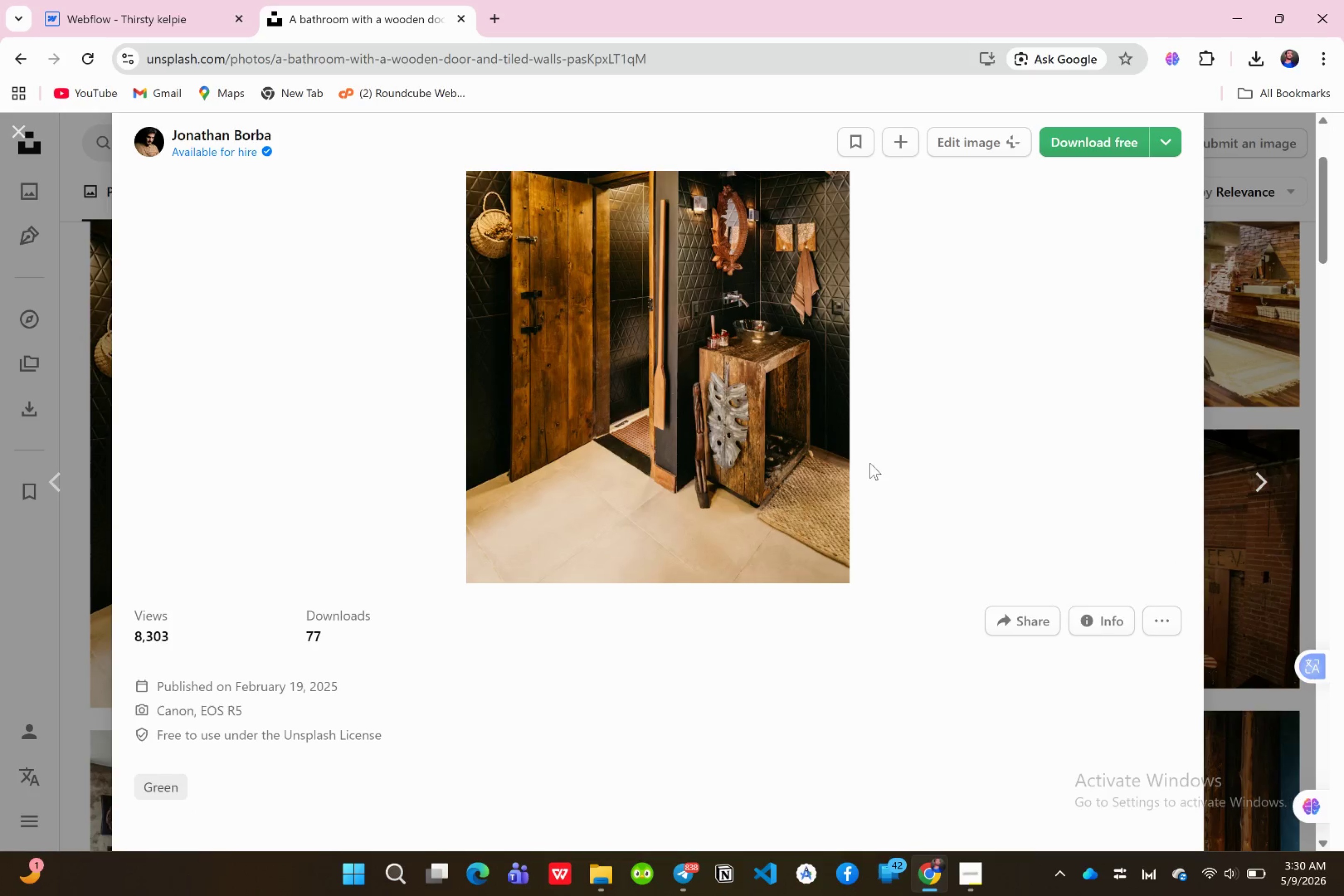 
scroll: coordinate [889, 460], scroll_direction: up, amount: 7.0
 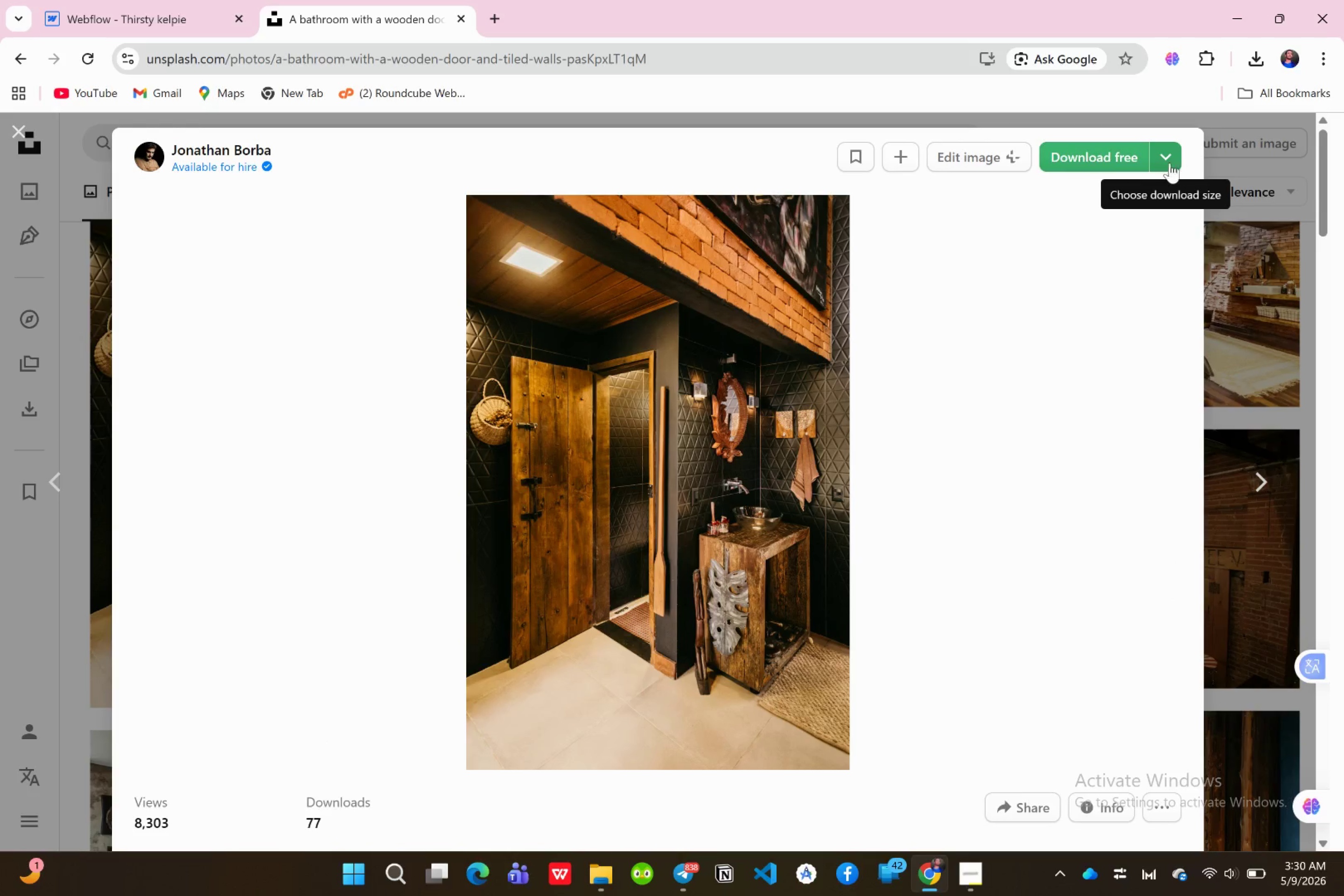 
left_click([1073, 156])
 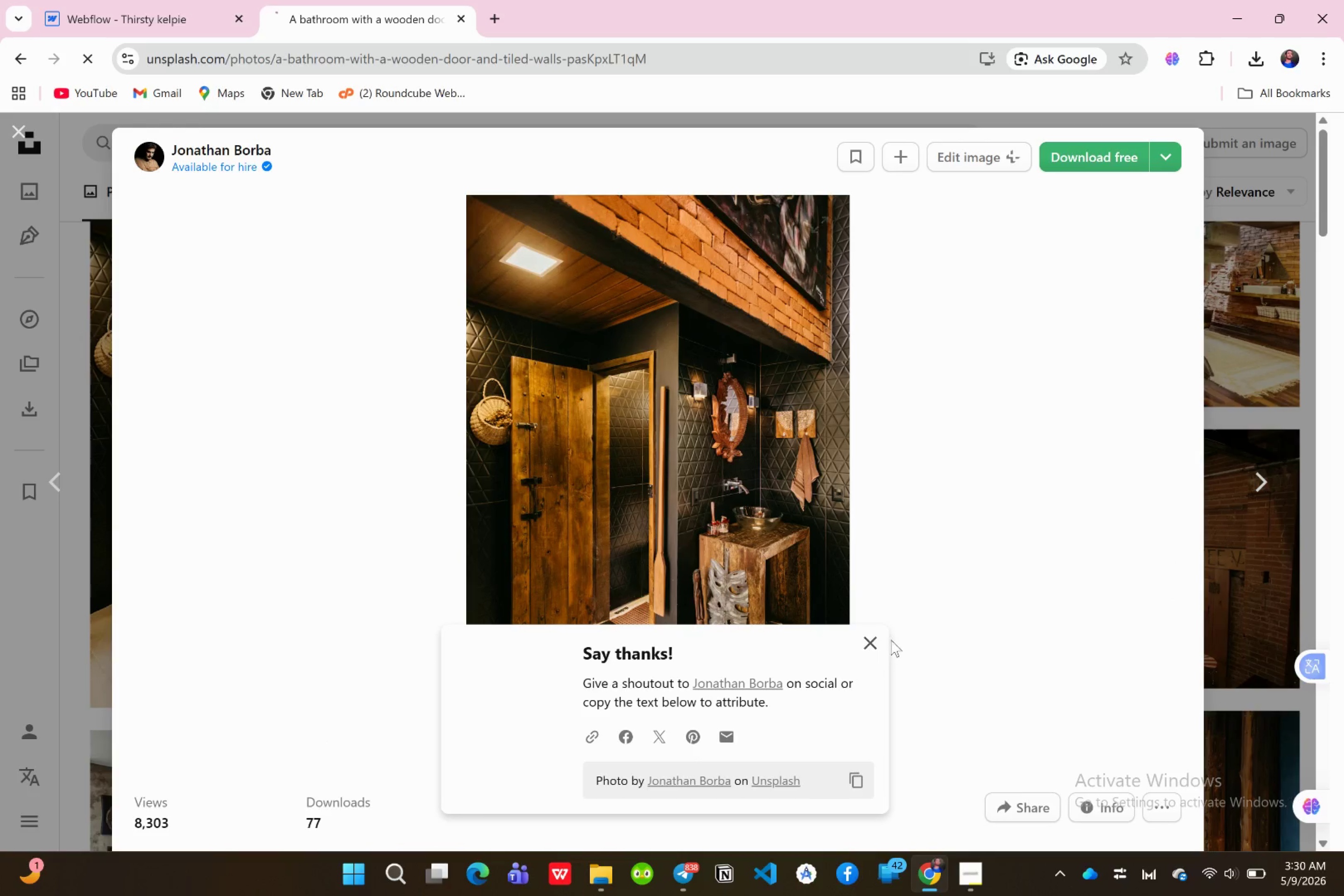 
left_click([870, 638])
 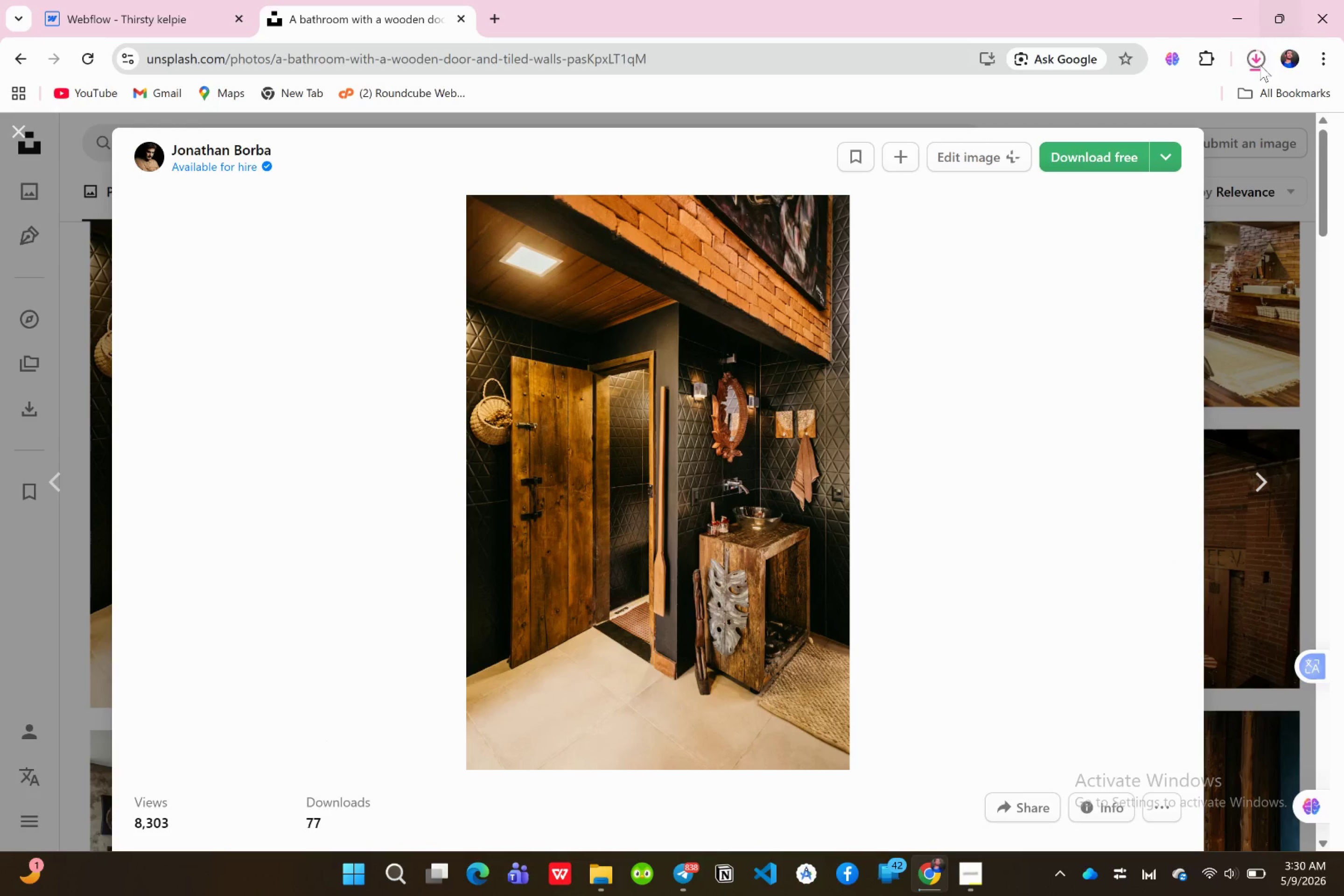 
left_click([1260, 65])
 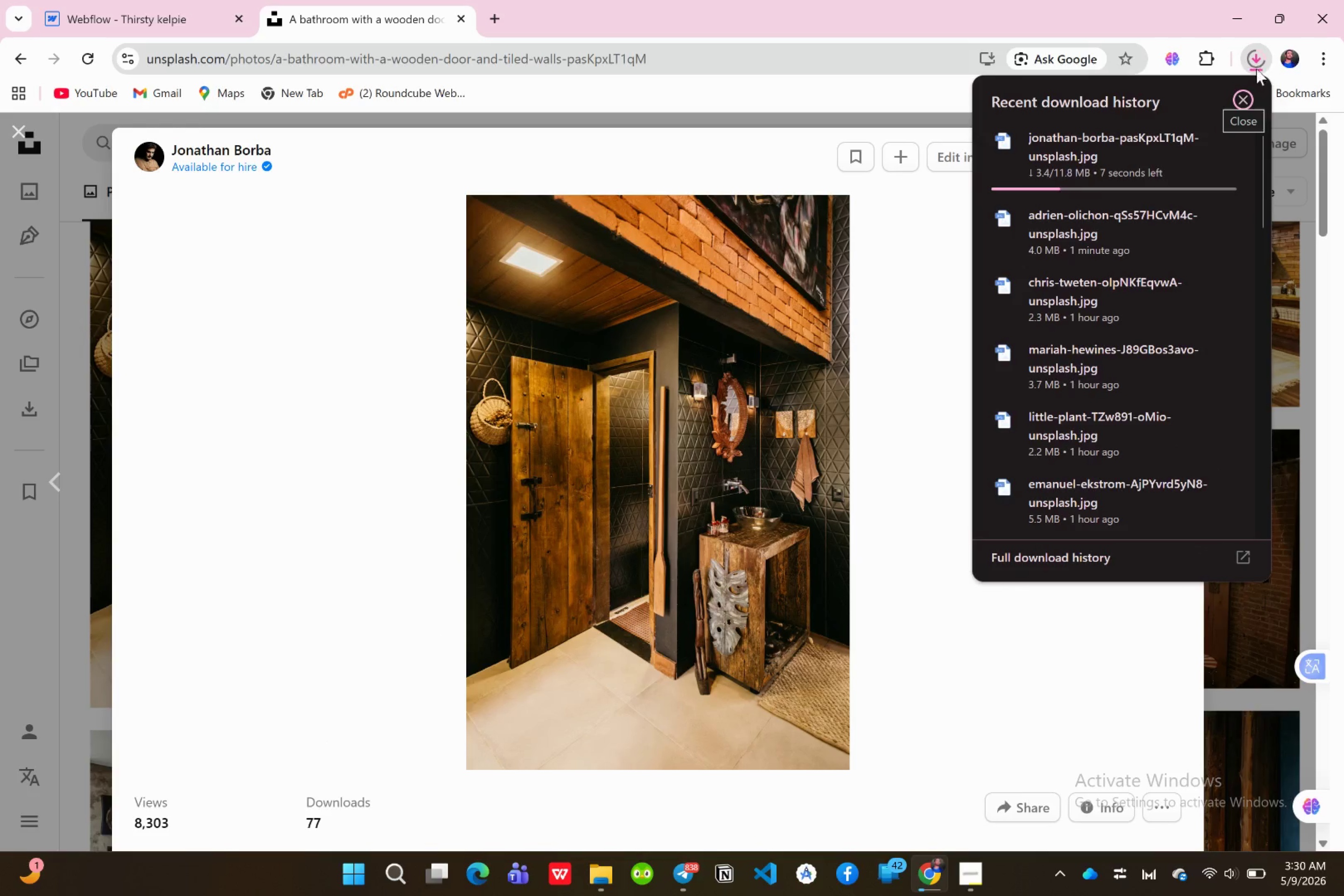 
left_click([882, 335])
 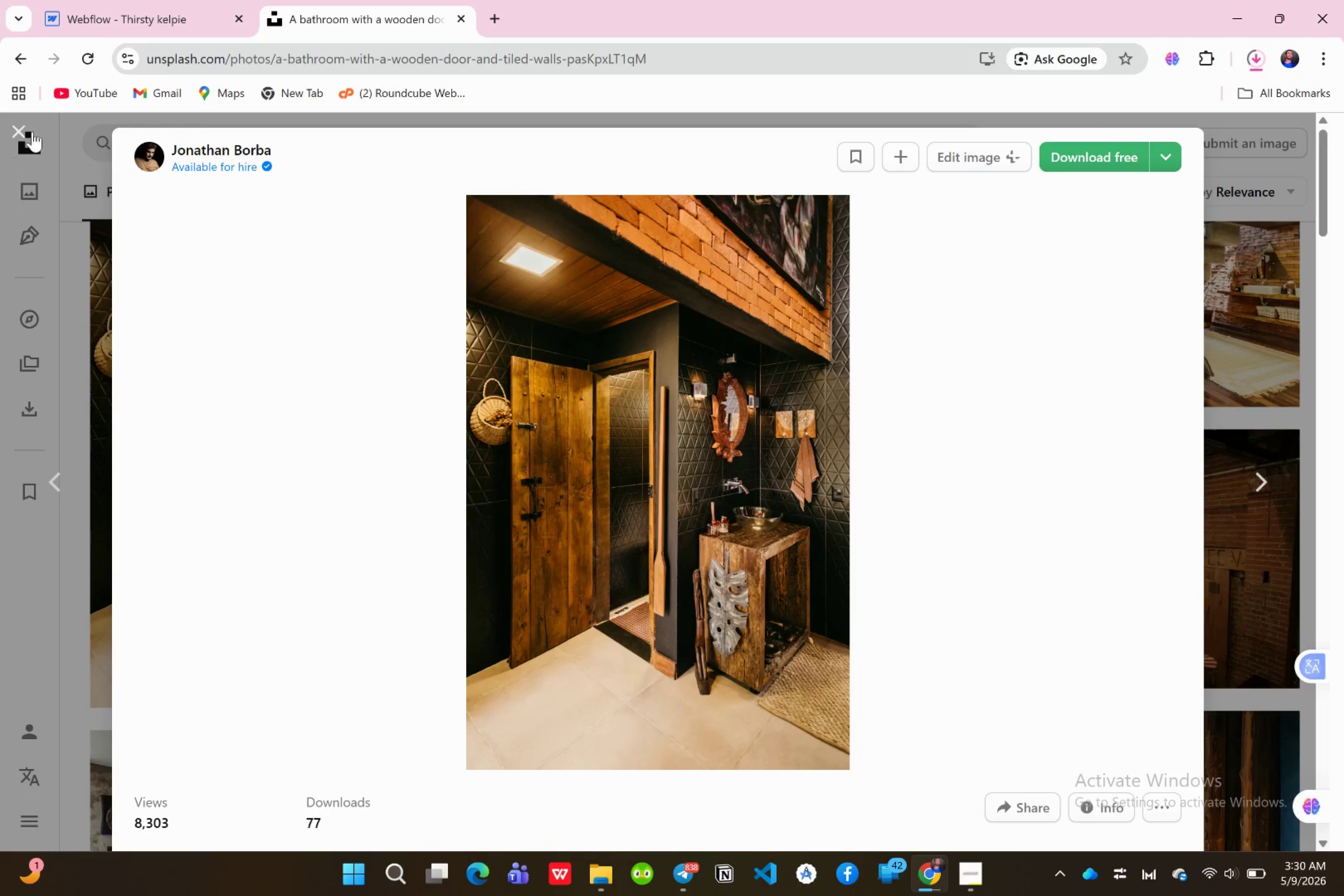 
left_click([27, 125])
 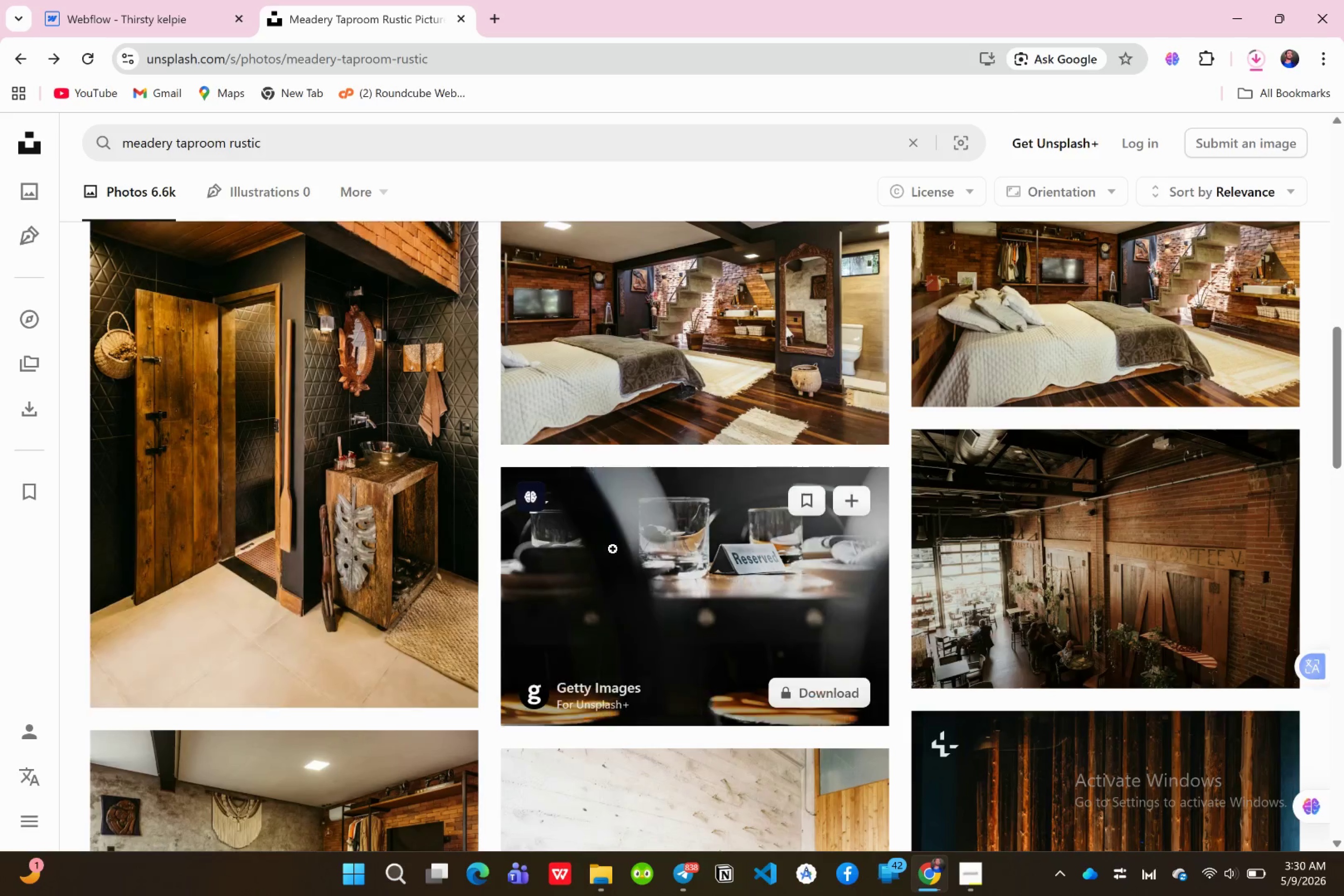 
scroll: coordinate [596, 546], scroll_direction: up, amount: 3.0
 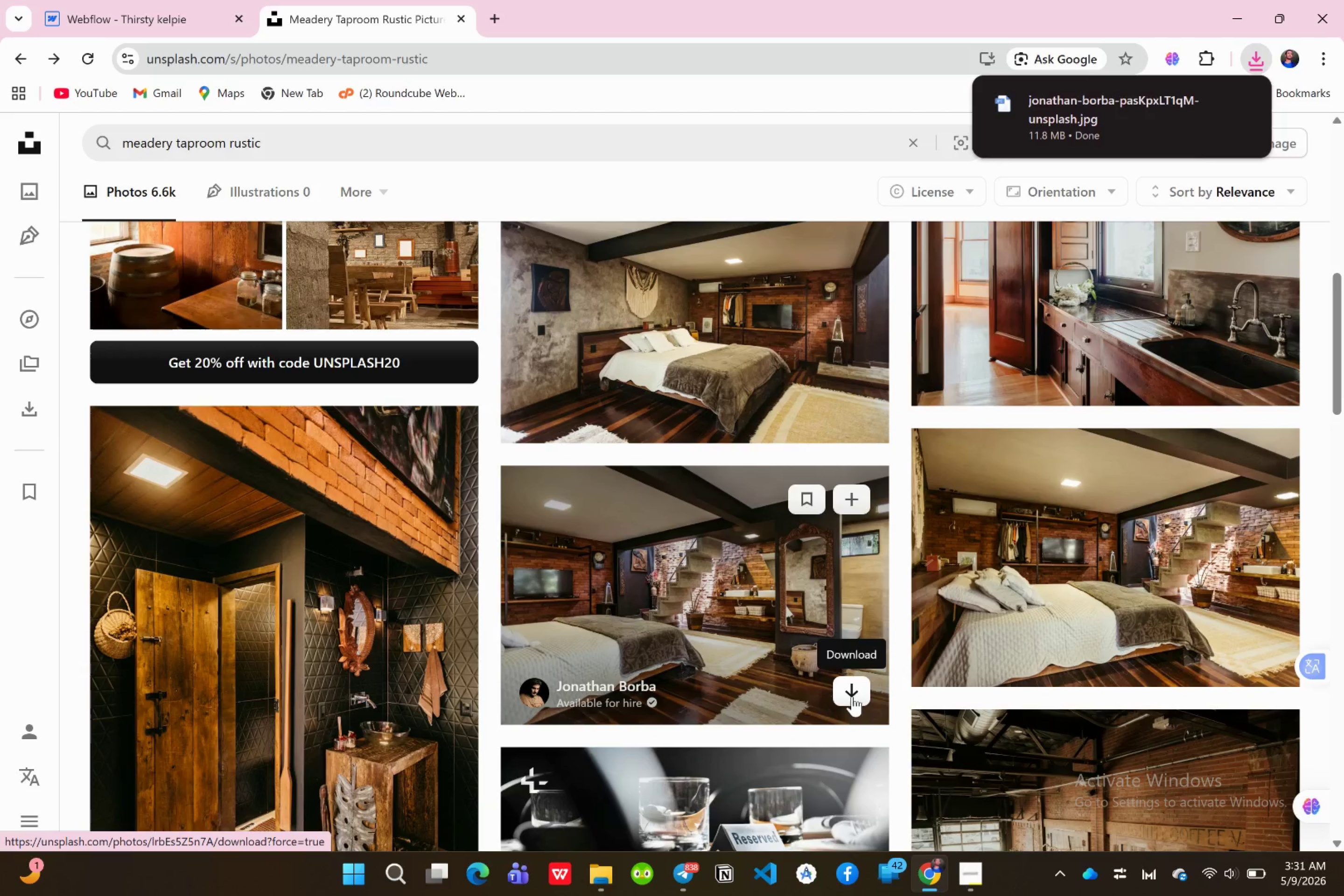 
left_click([851, 689])
 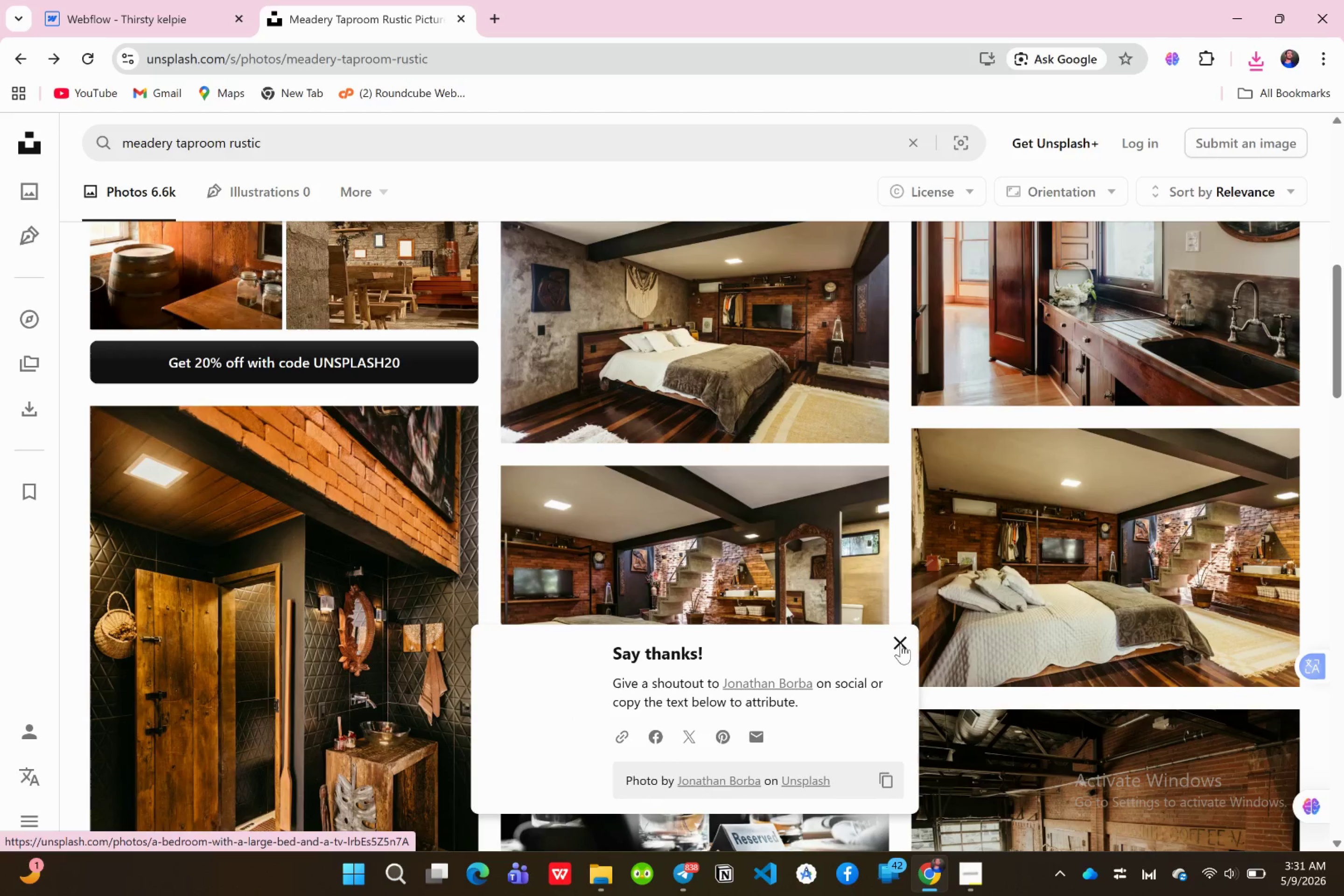 
left_click([899, 640])
 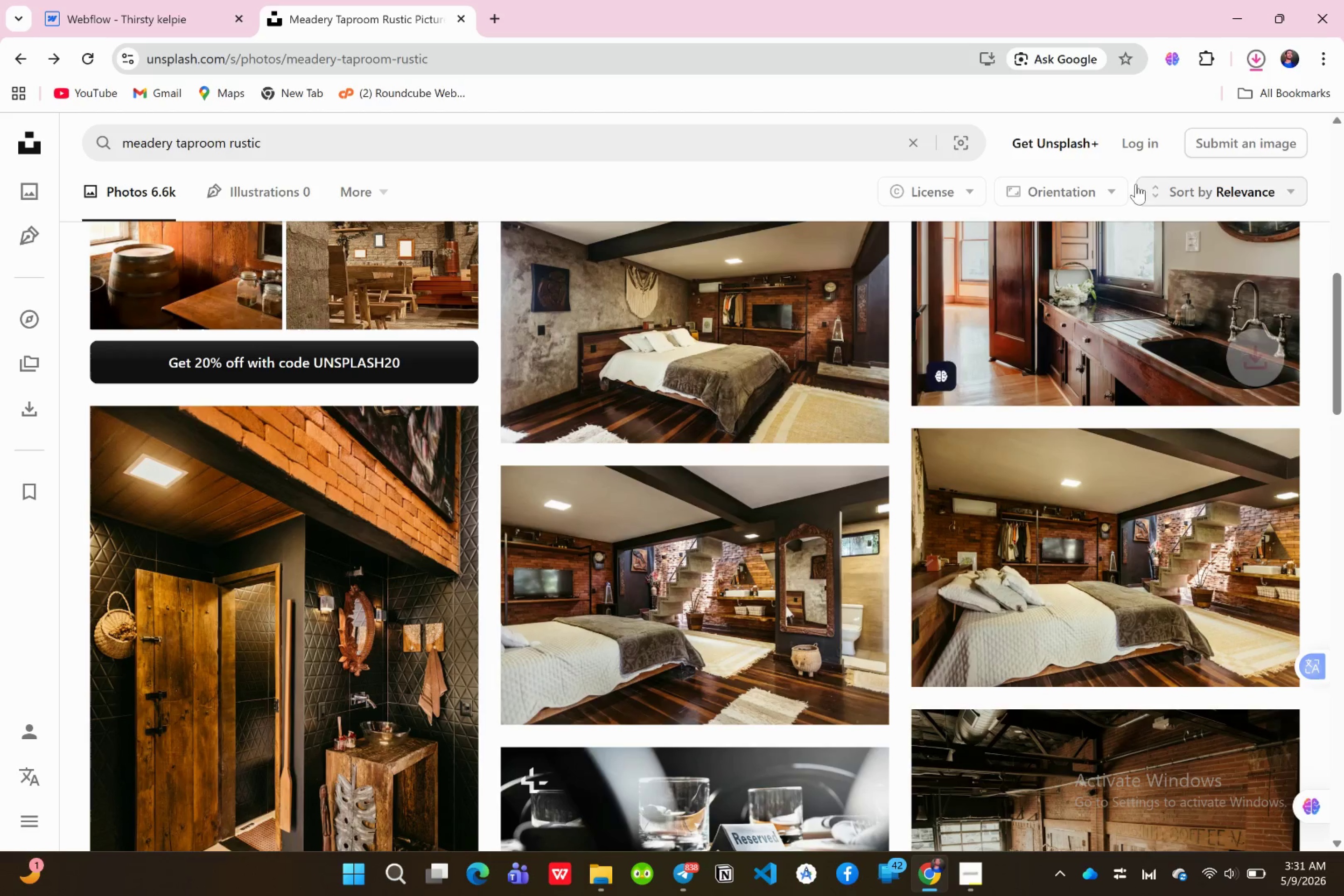 
wait(5.19)
 